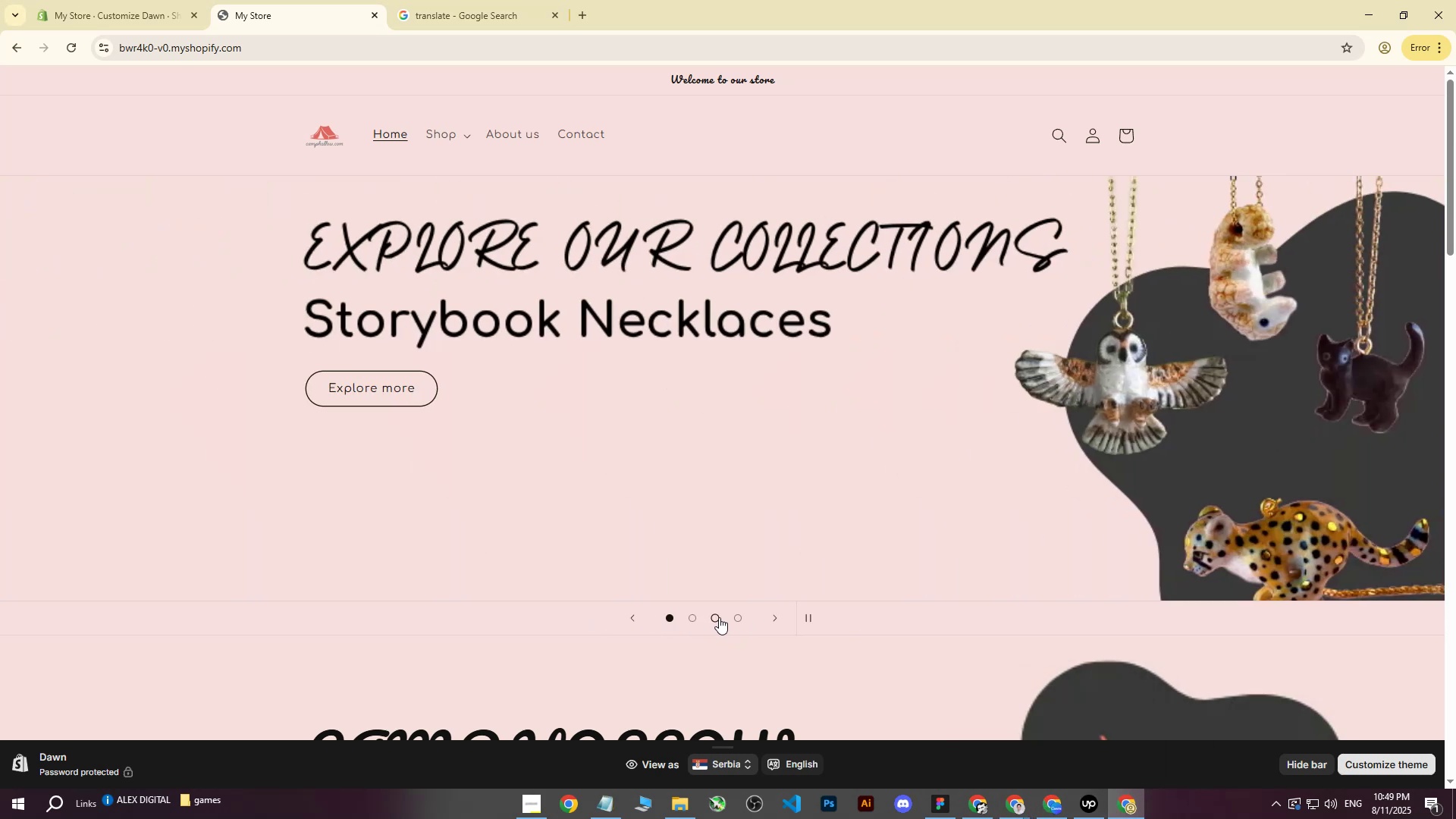 
left_click([719, 617])
 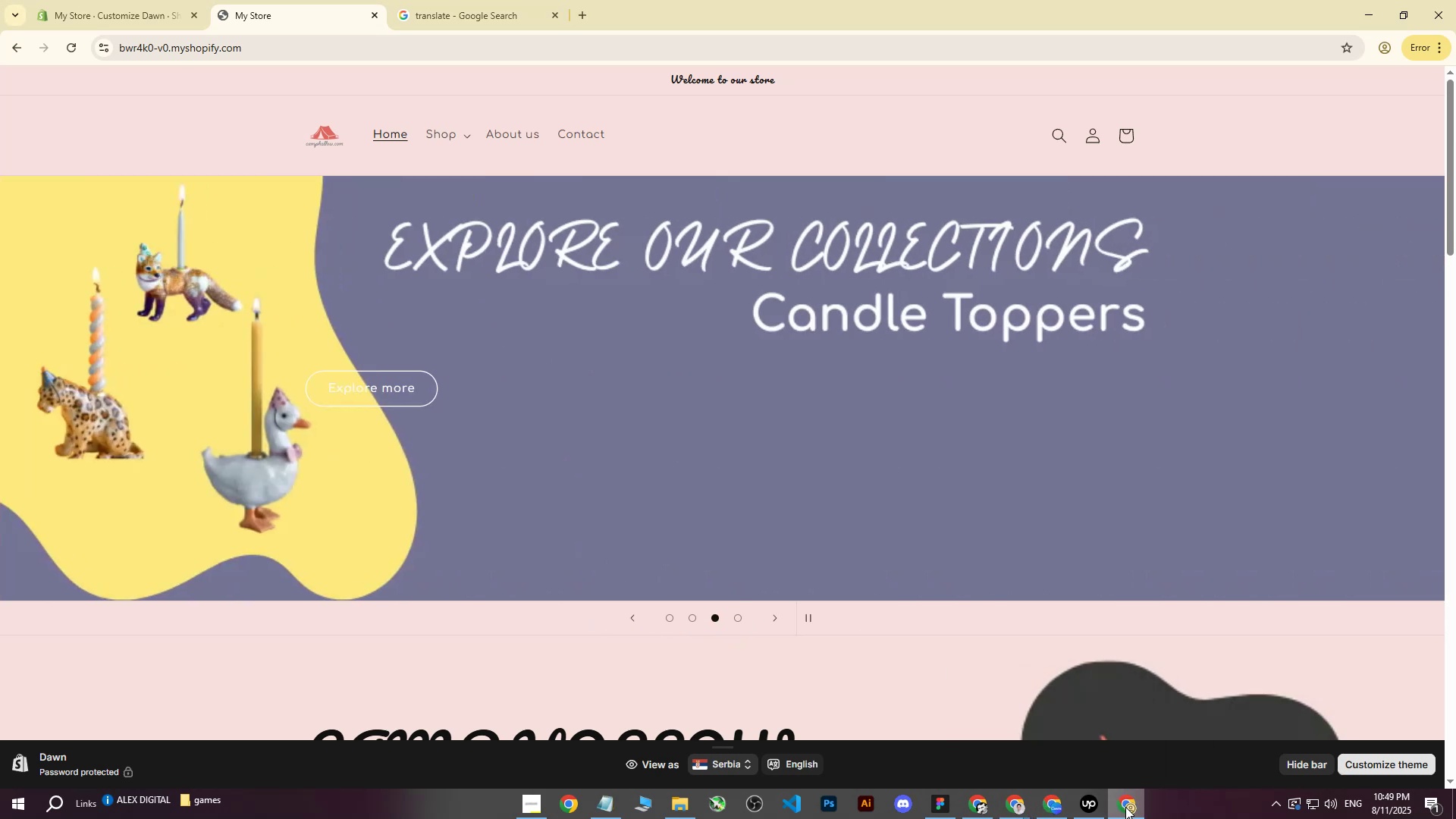 
left_click([1125, 807])
 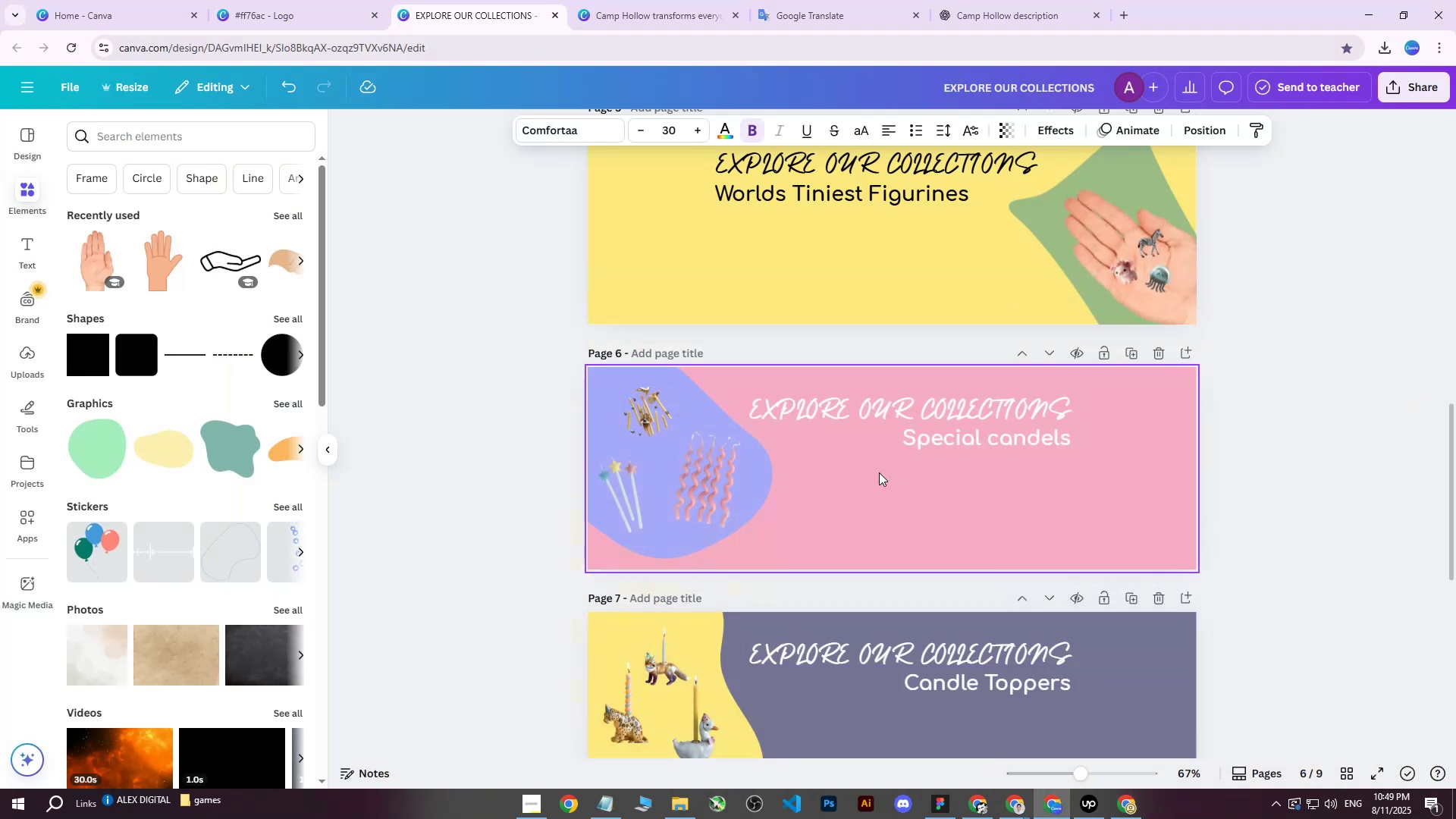 
scroll: coordinate [842, 563], scroll_direction: down, amount: 2.0
 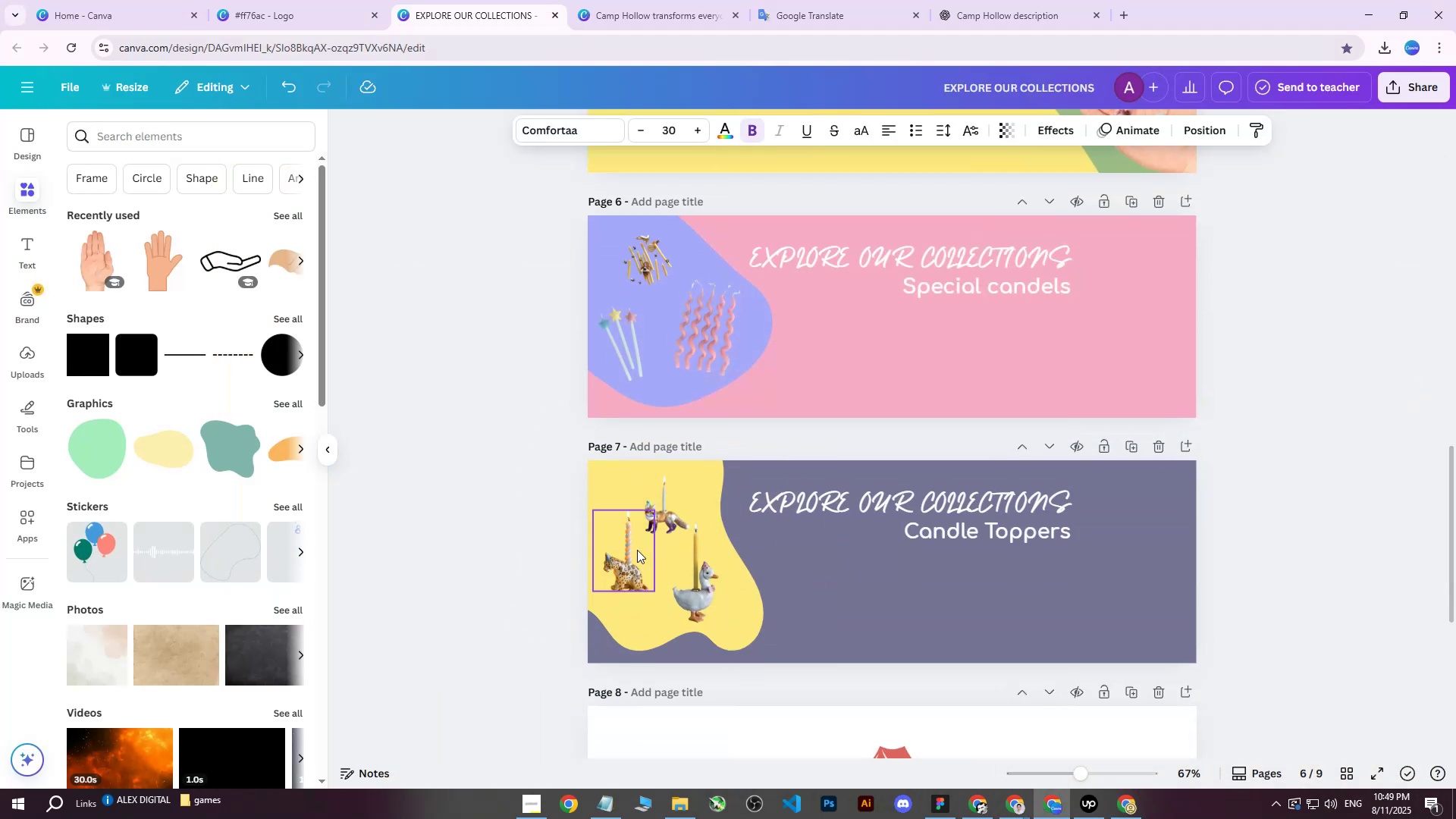 
left_click([626, 558])
 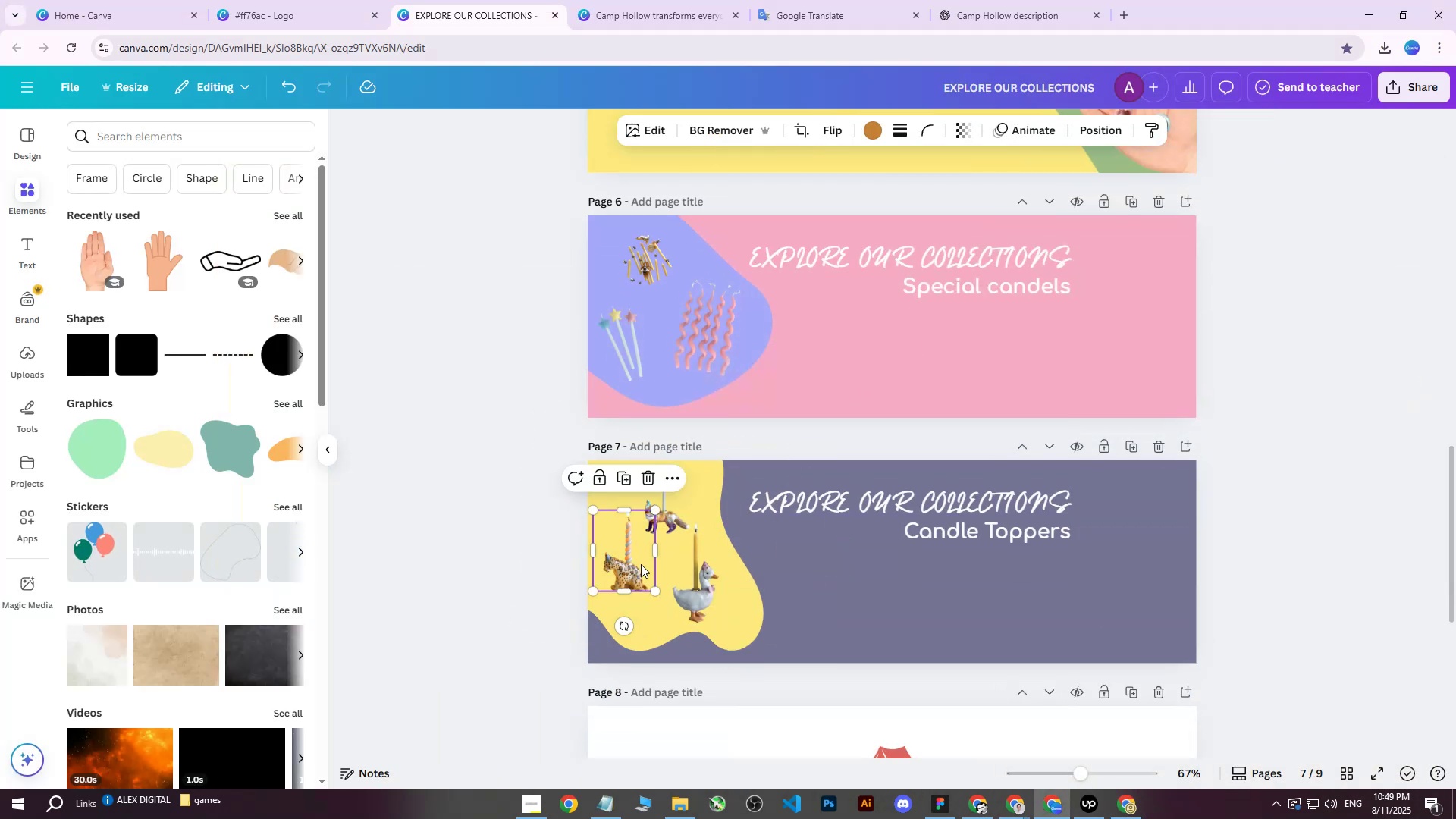 
hold_key(key=ShiftLeft, duration=1.53)
double_click([692, 580])
 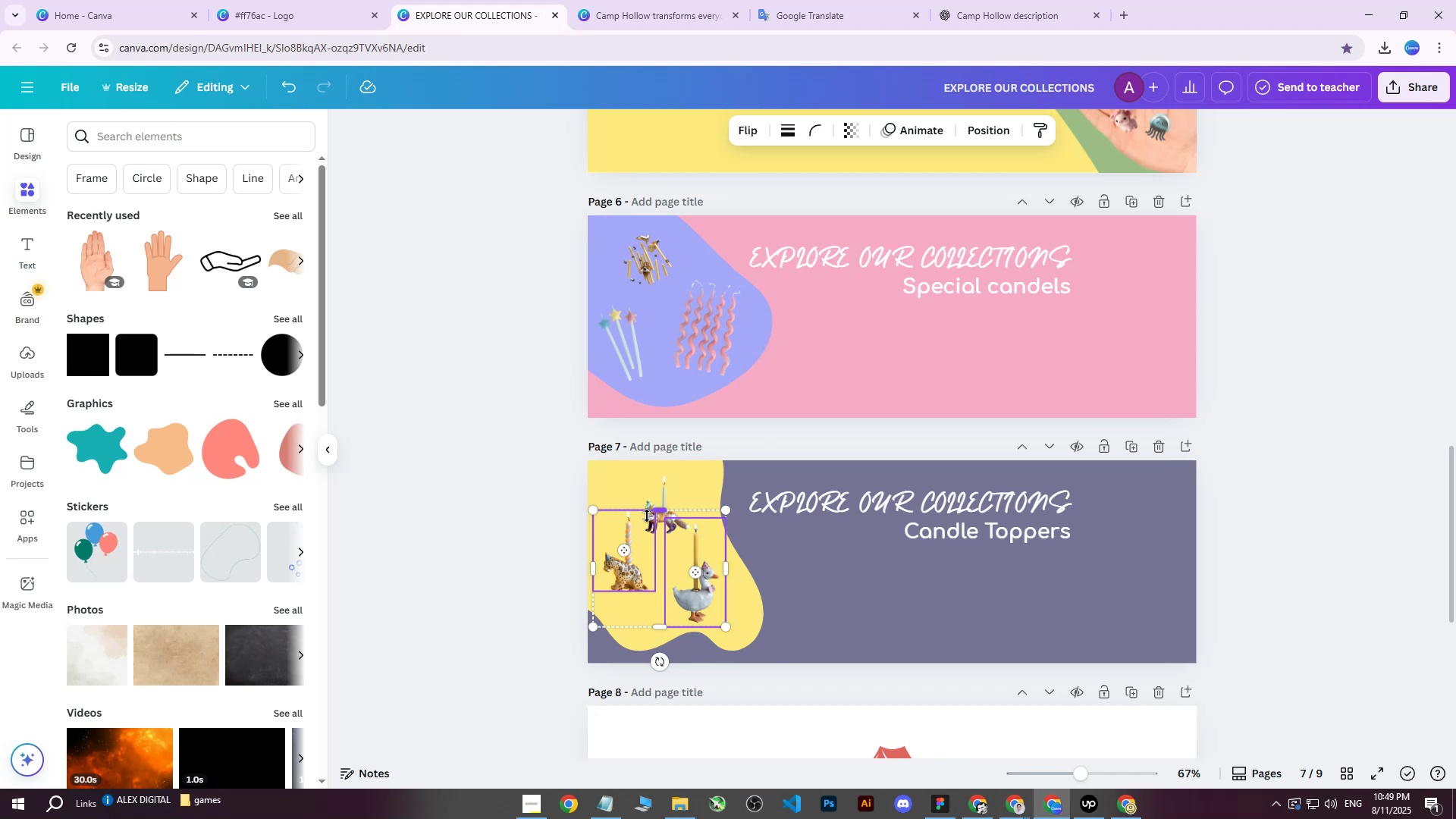 
hold_key(key=ShiftLeft, duration=0.35)
 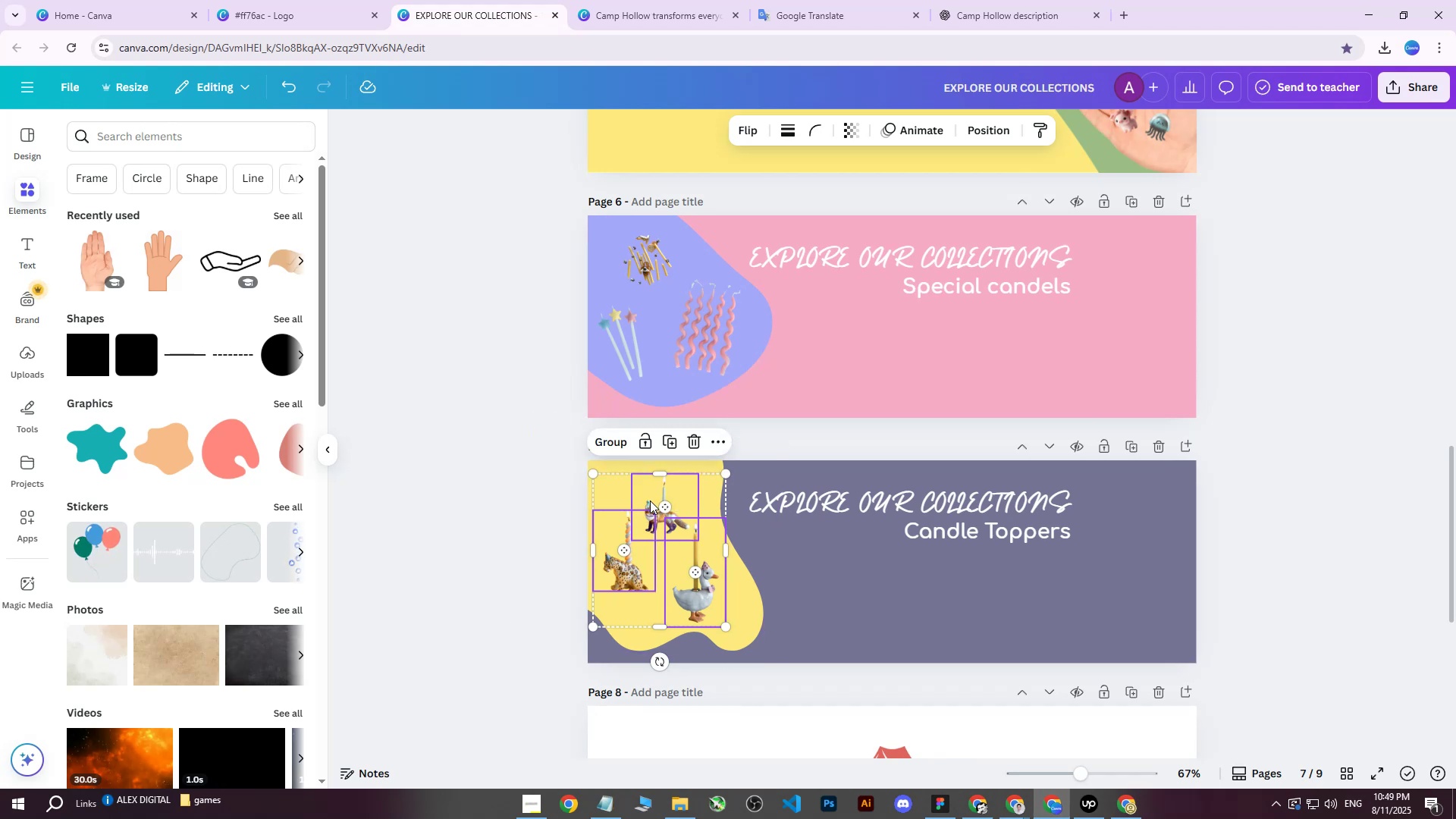 
left_click_drag(start_coordinate=[650, 500], to_coordinate=[736, 507])
 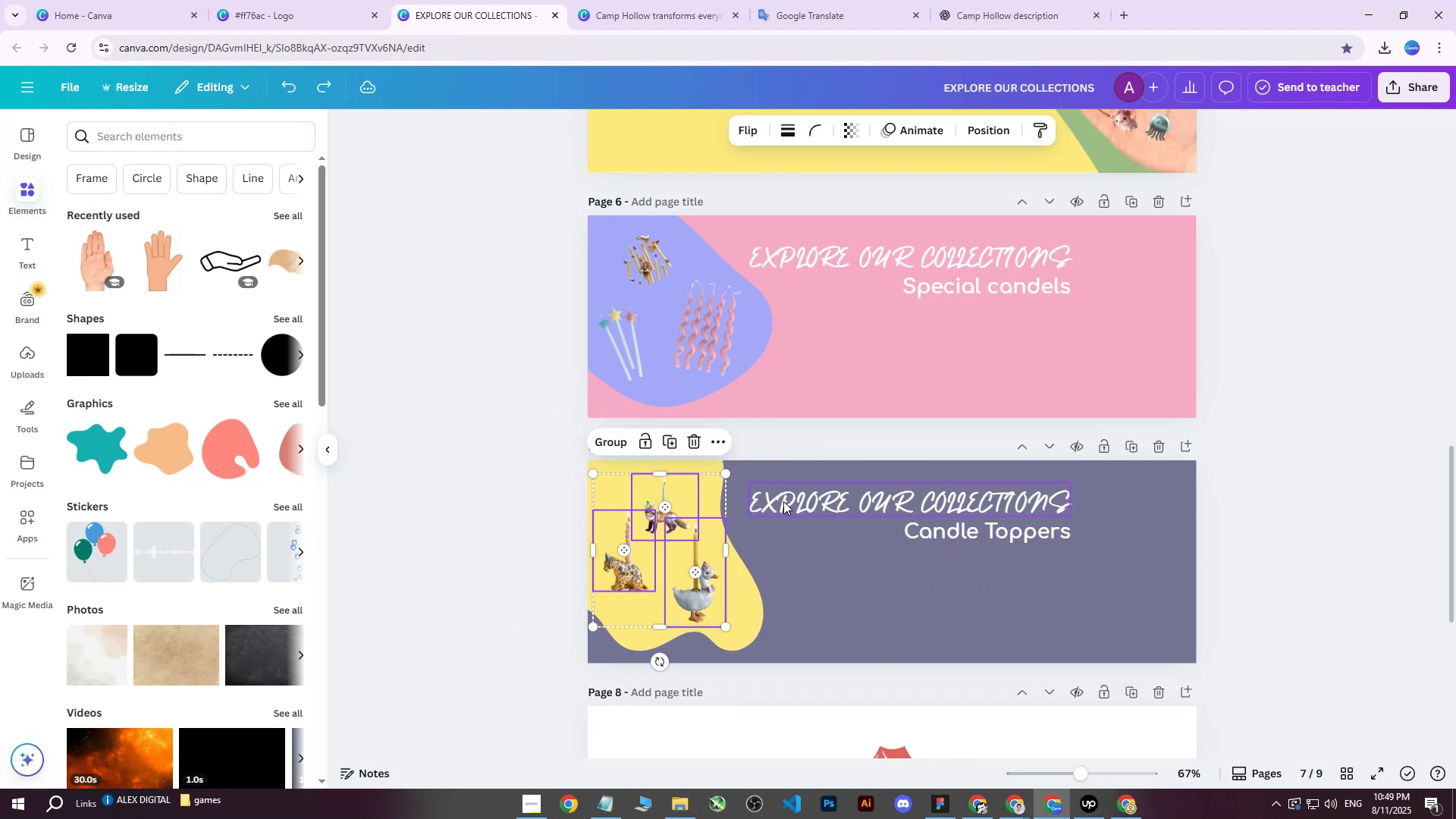 
key(Control+Z)
 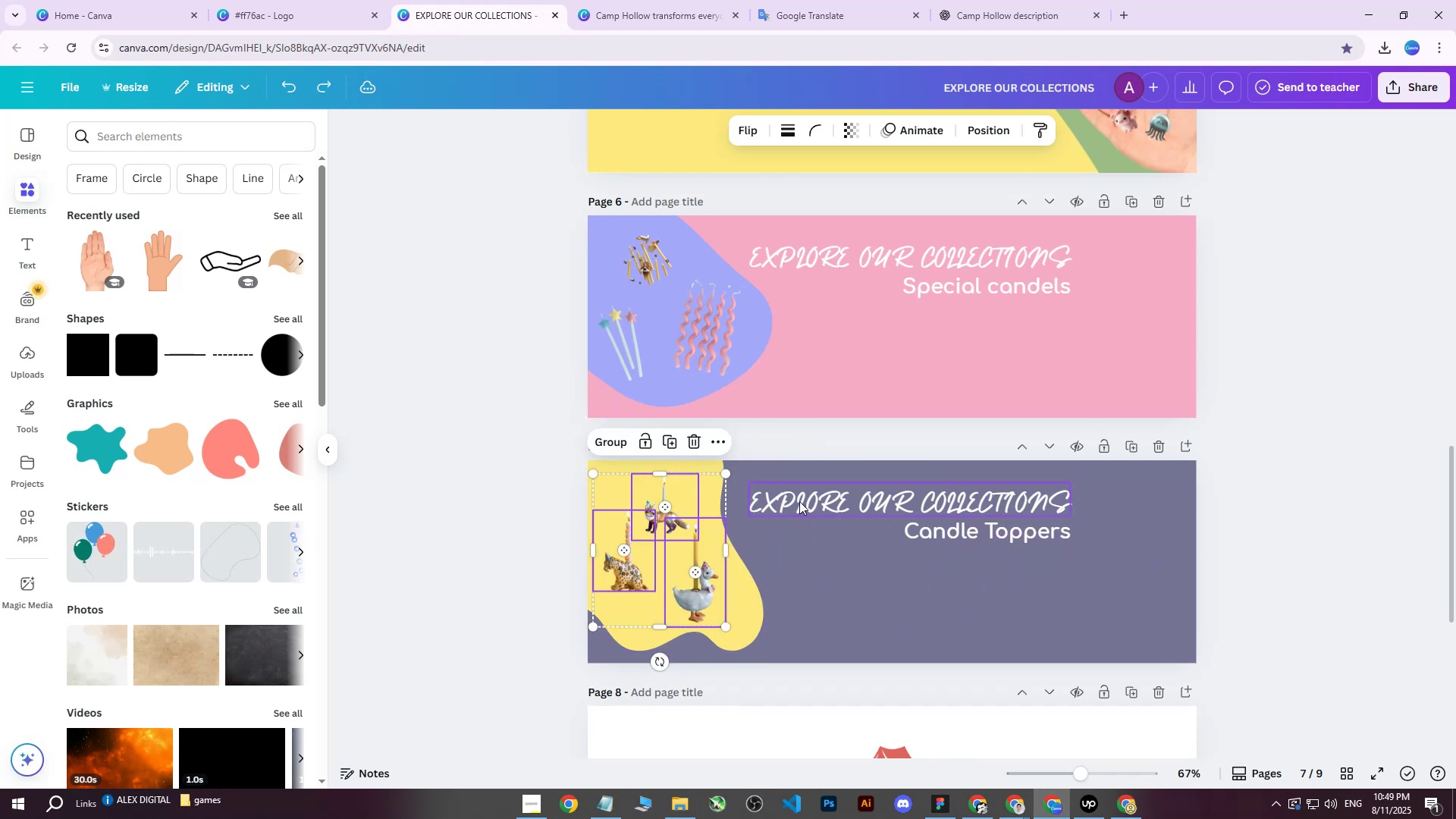 
scroll: coordinate [869, 498], scroll_direction: up, amount: 9.0
 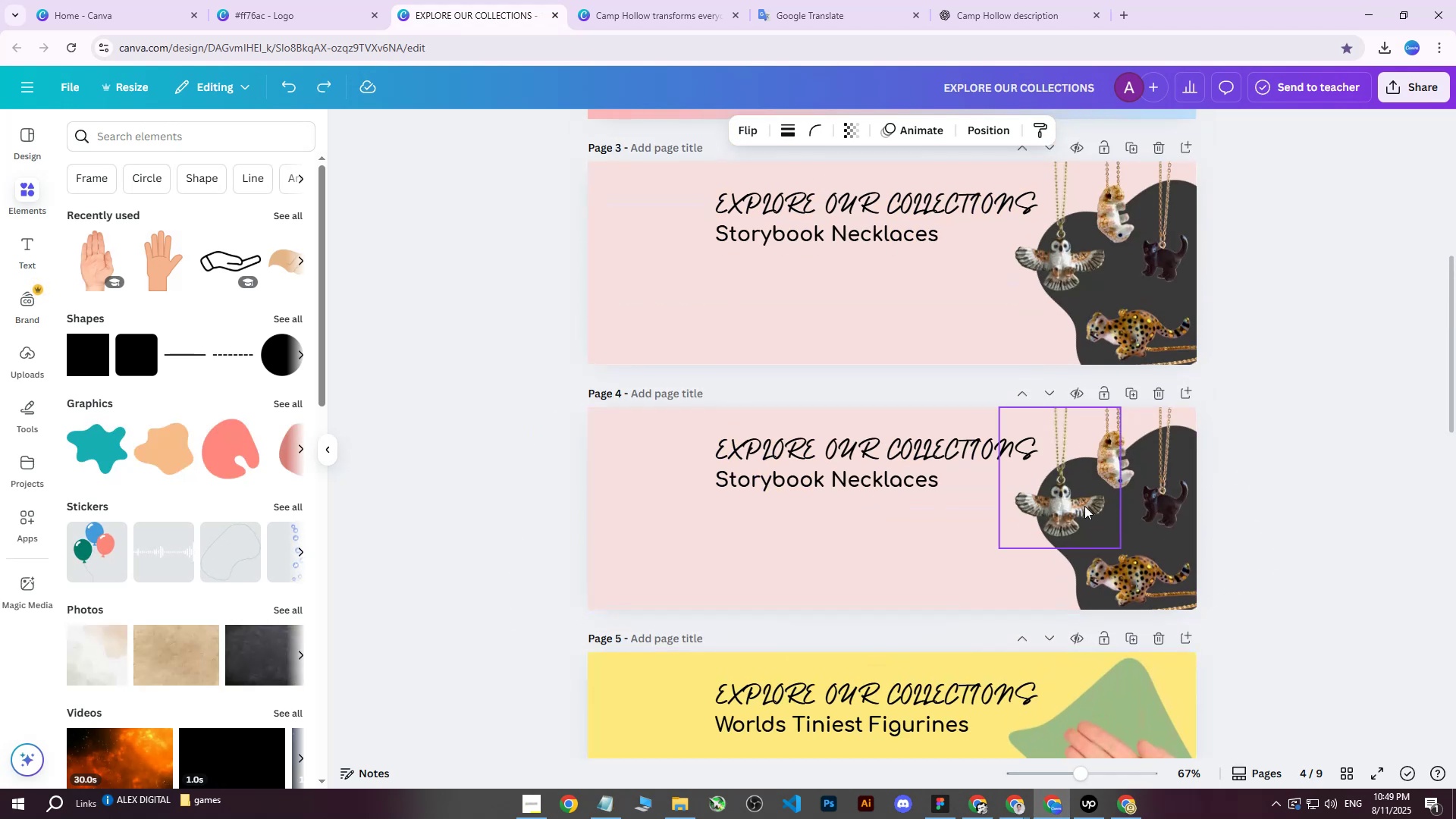 
left_click([1065, 506])
 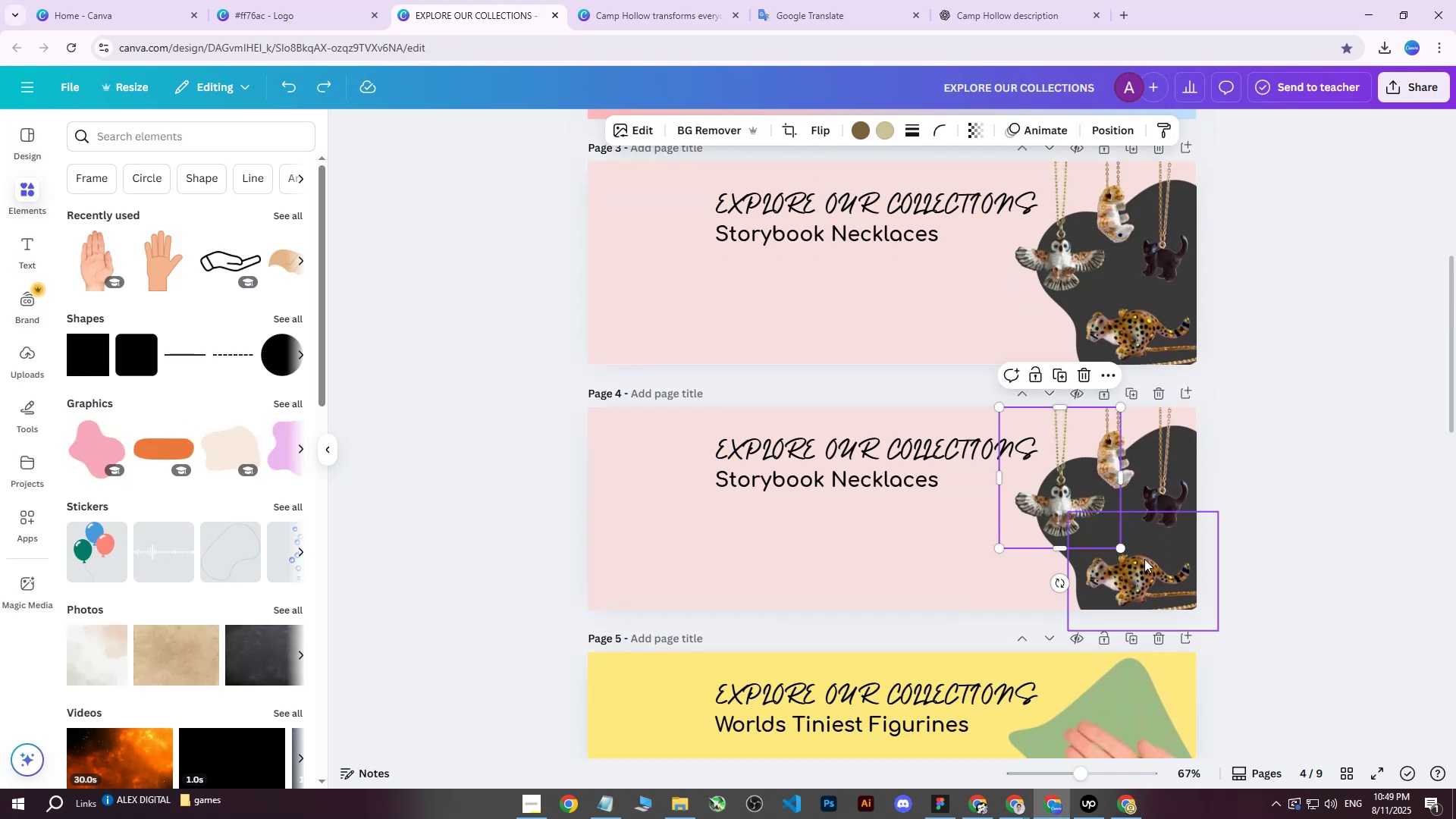 
key(Delete)
 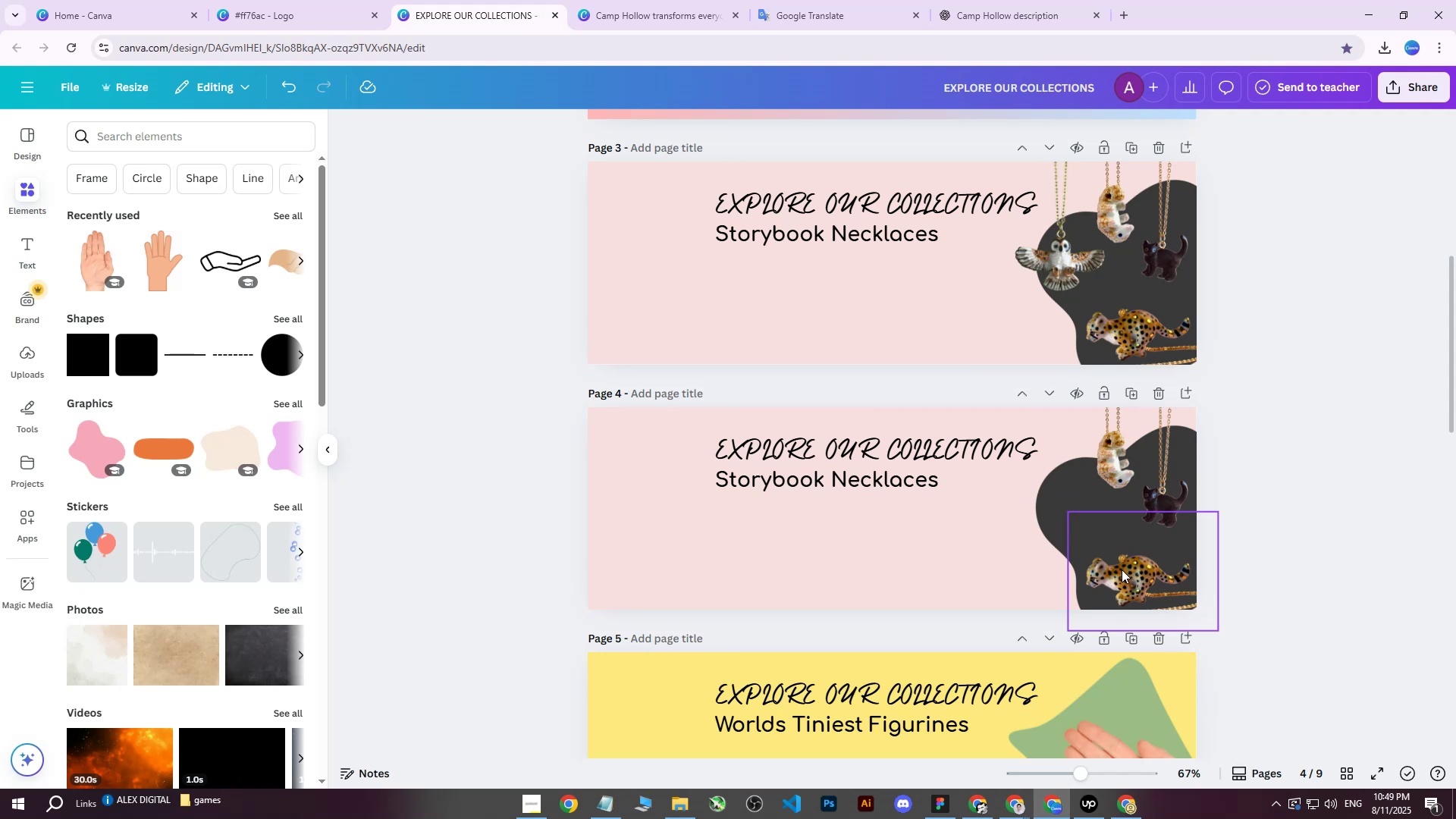 
left_click([1122, 570])
 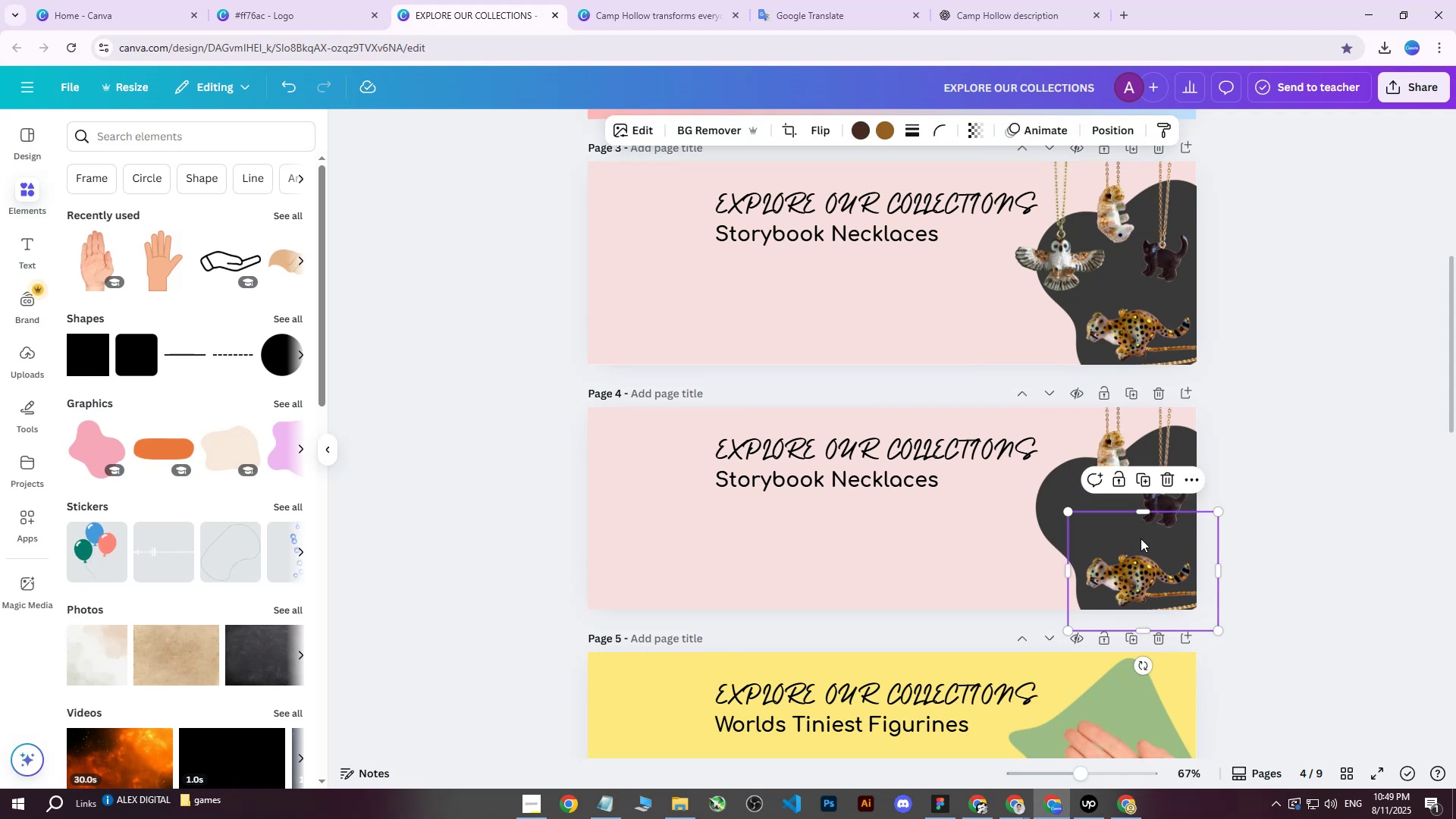 
key(Delete)
 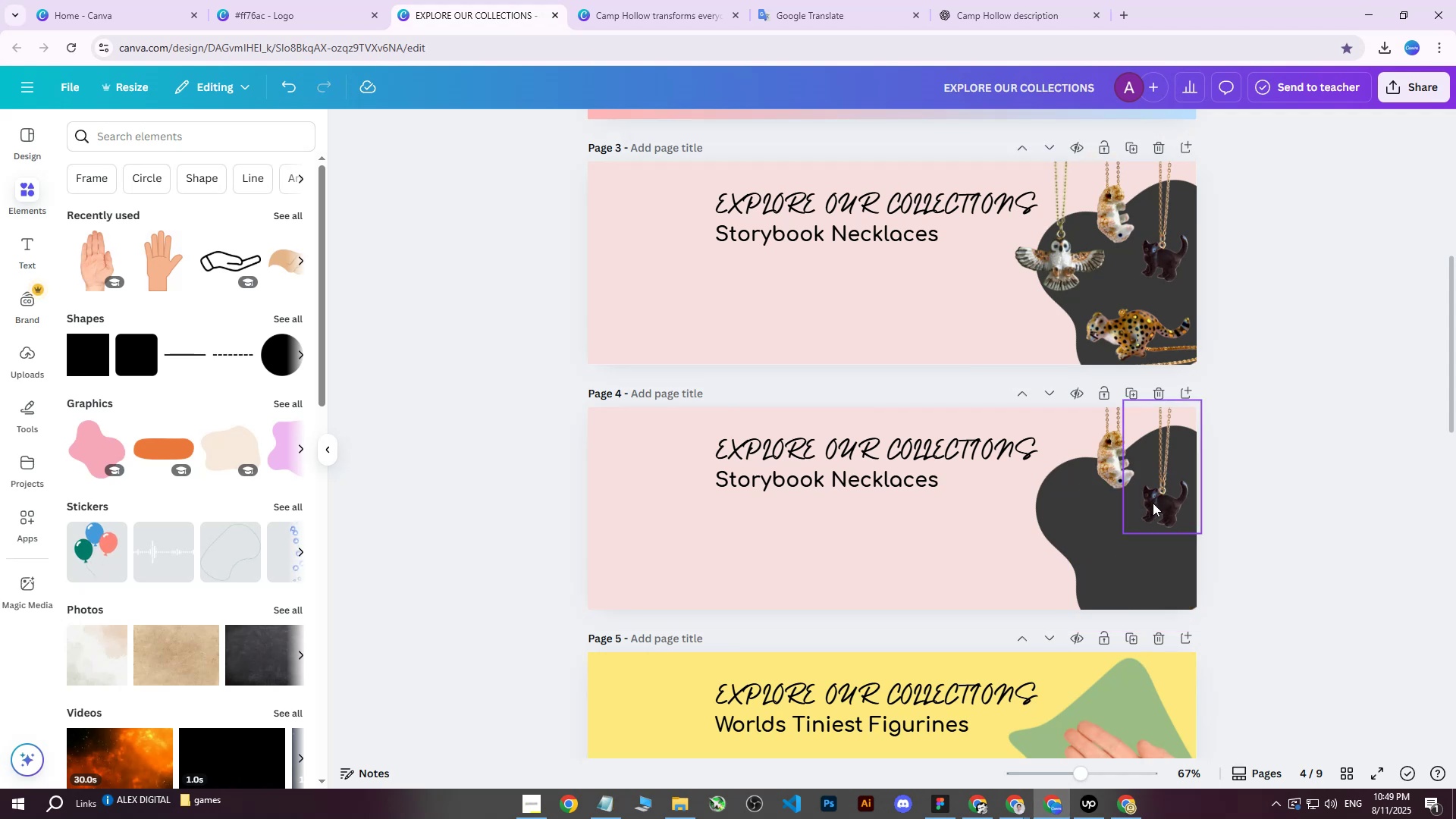 
double_click([1153, 503])
 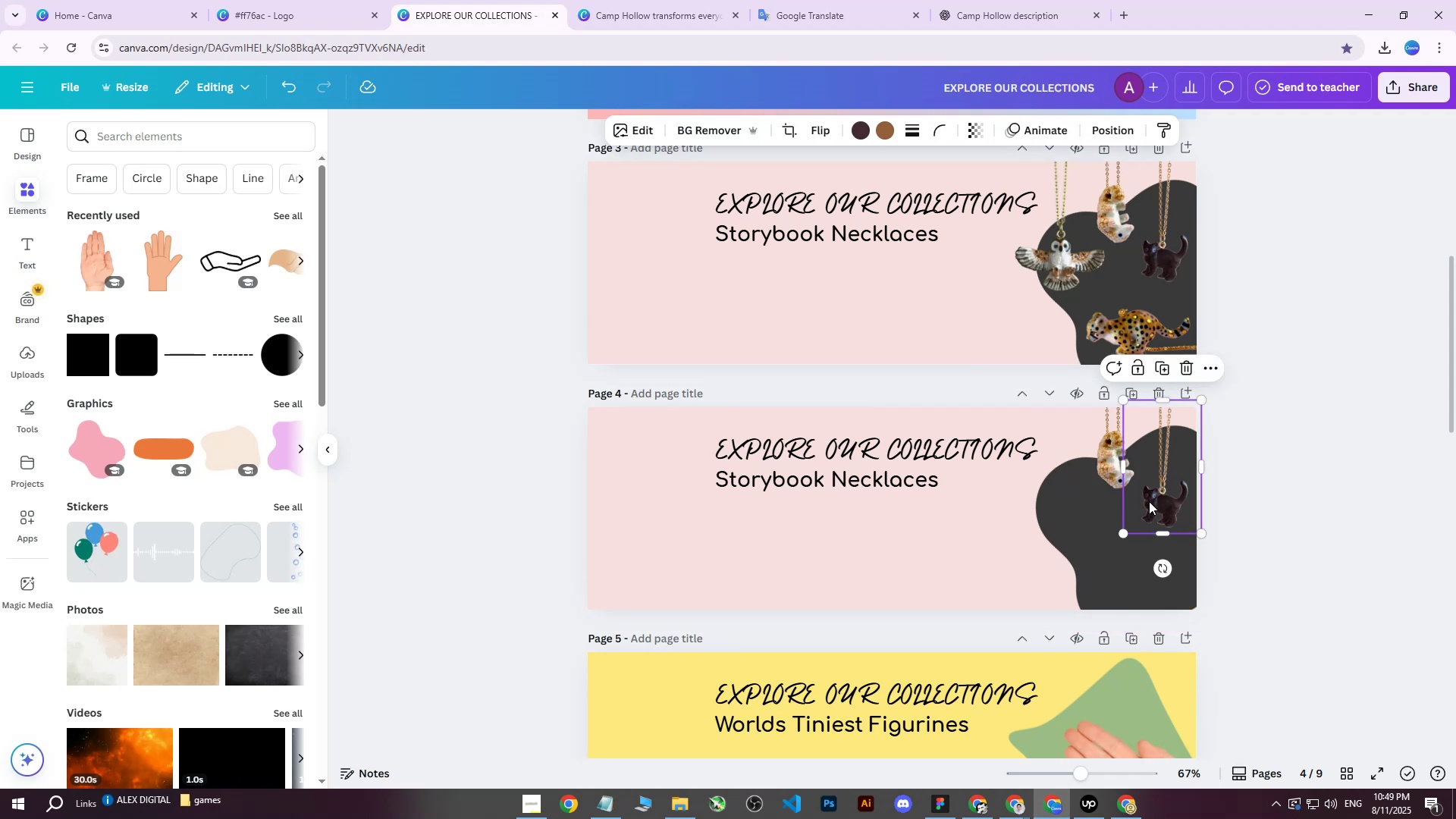 
key(Delete)
 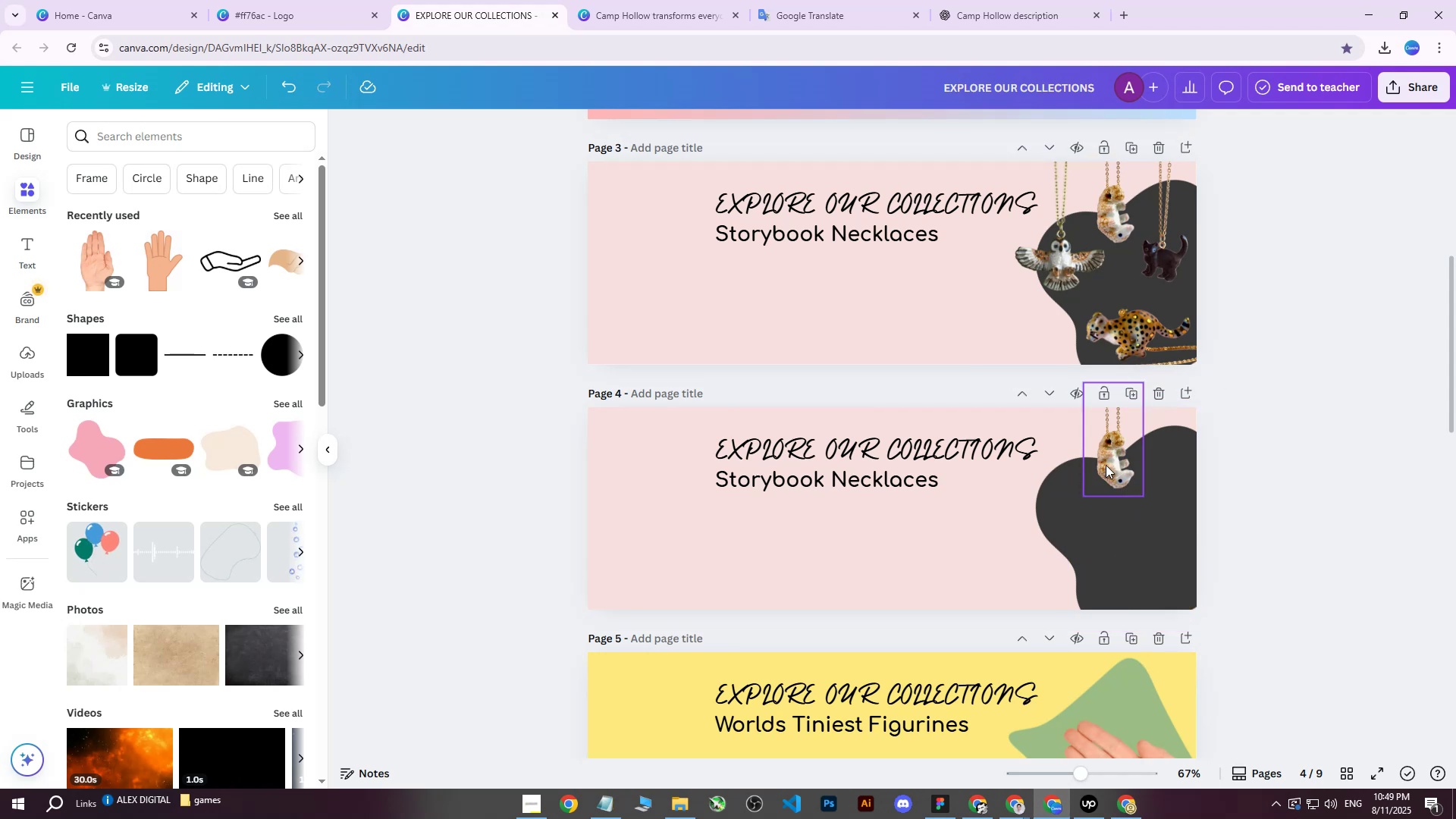 
triple_click([1106, 465])
 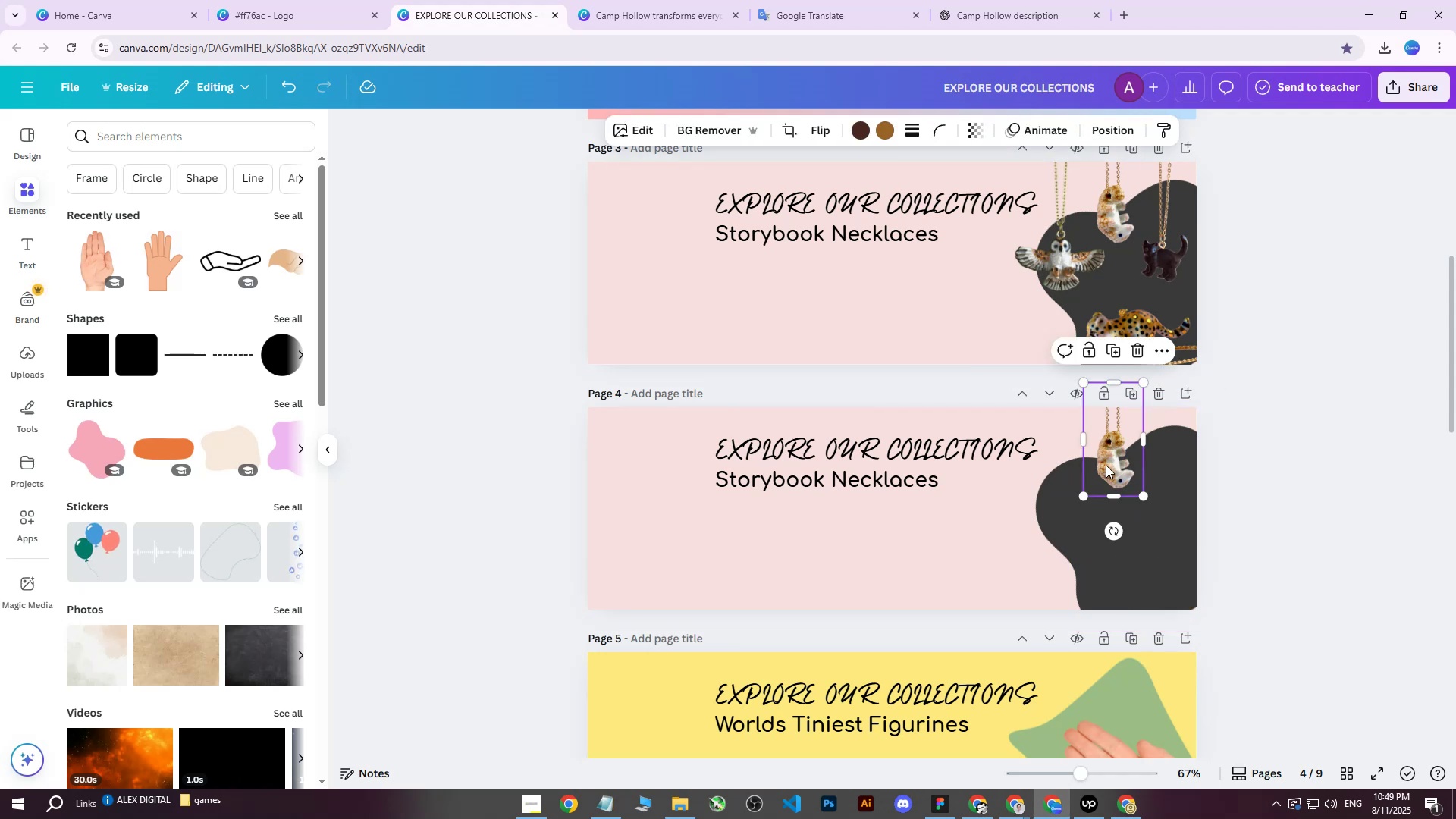 
key(Delete)
 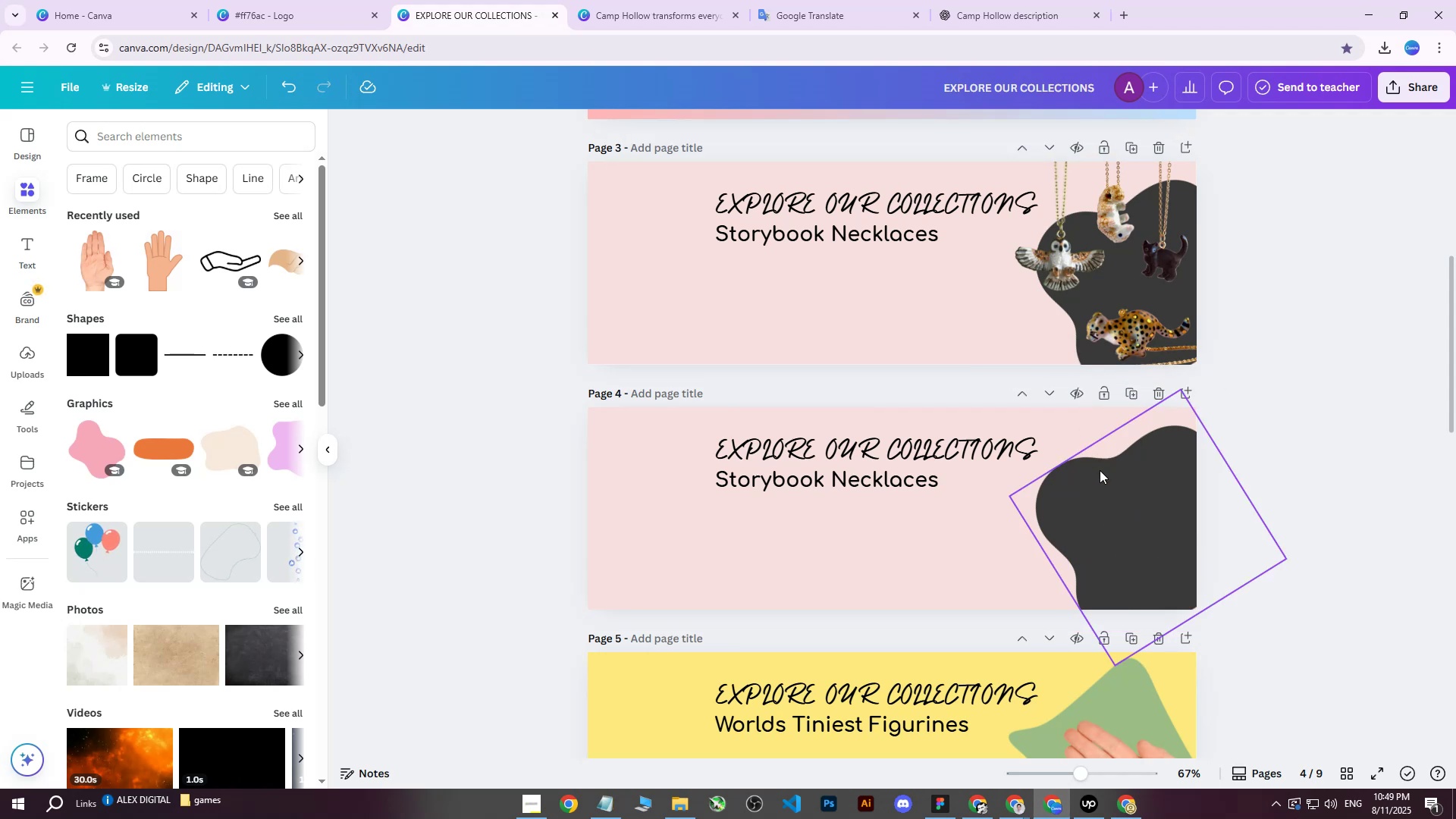 
scroll: coordinate [755, 607], scroll_direction: down, amount: 10.0
 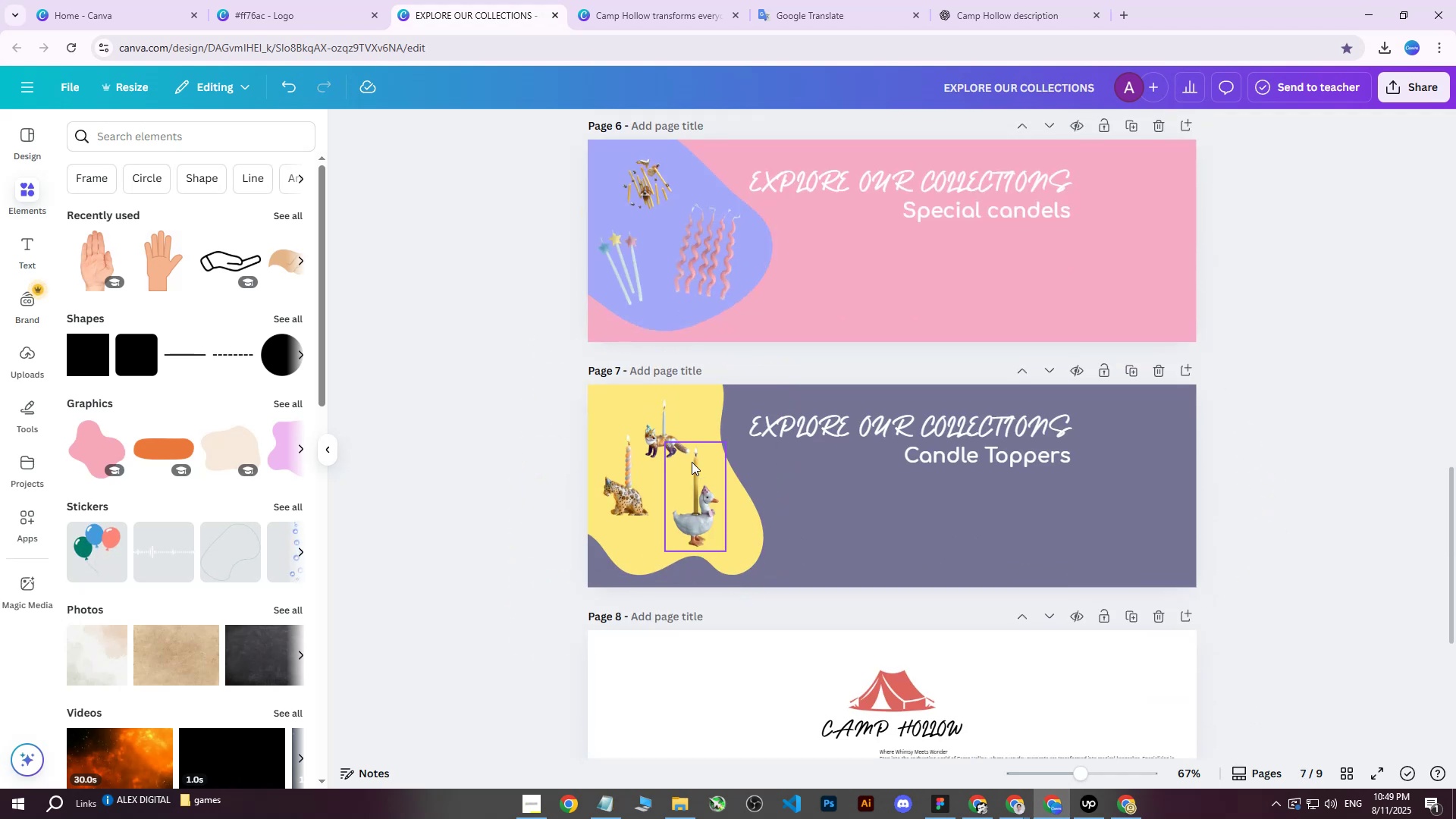 
left_click([686, 453])
 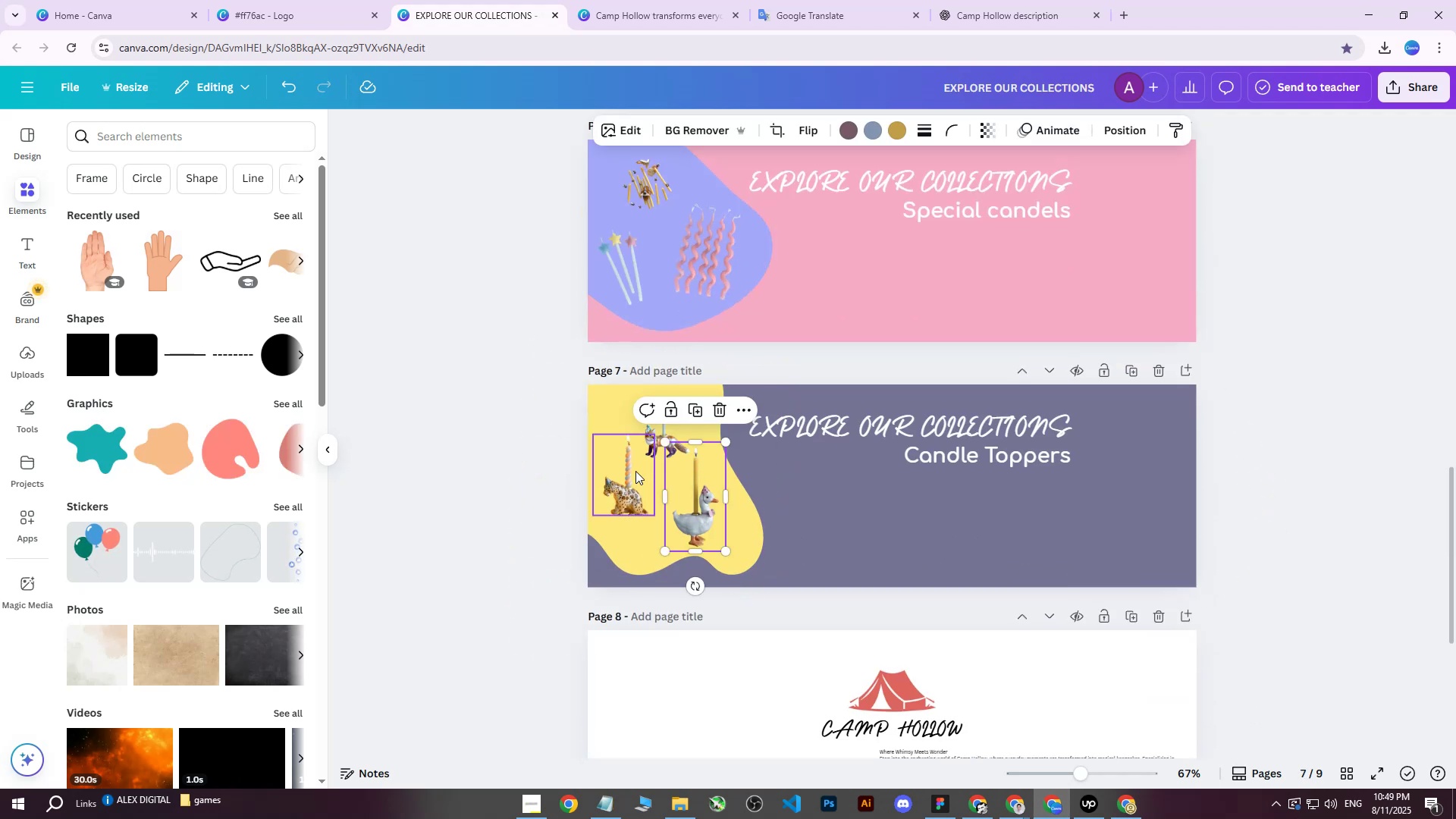 
hold_key(key=ShiftLeft, duration=1.52)
double_click([620, 491])
 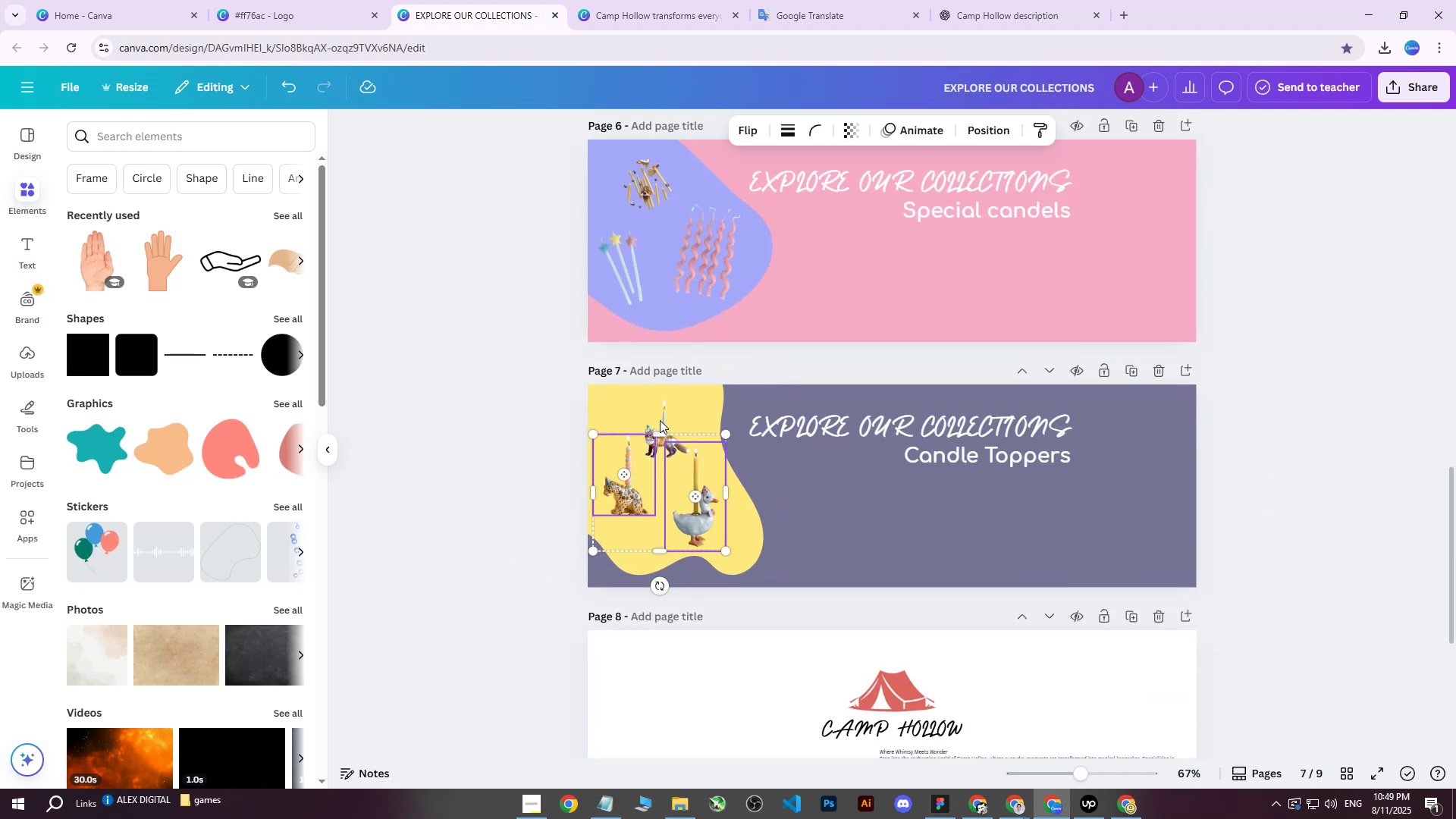 
triple_click([660, 419])
 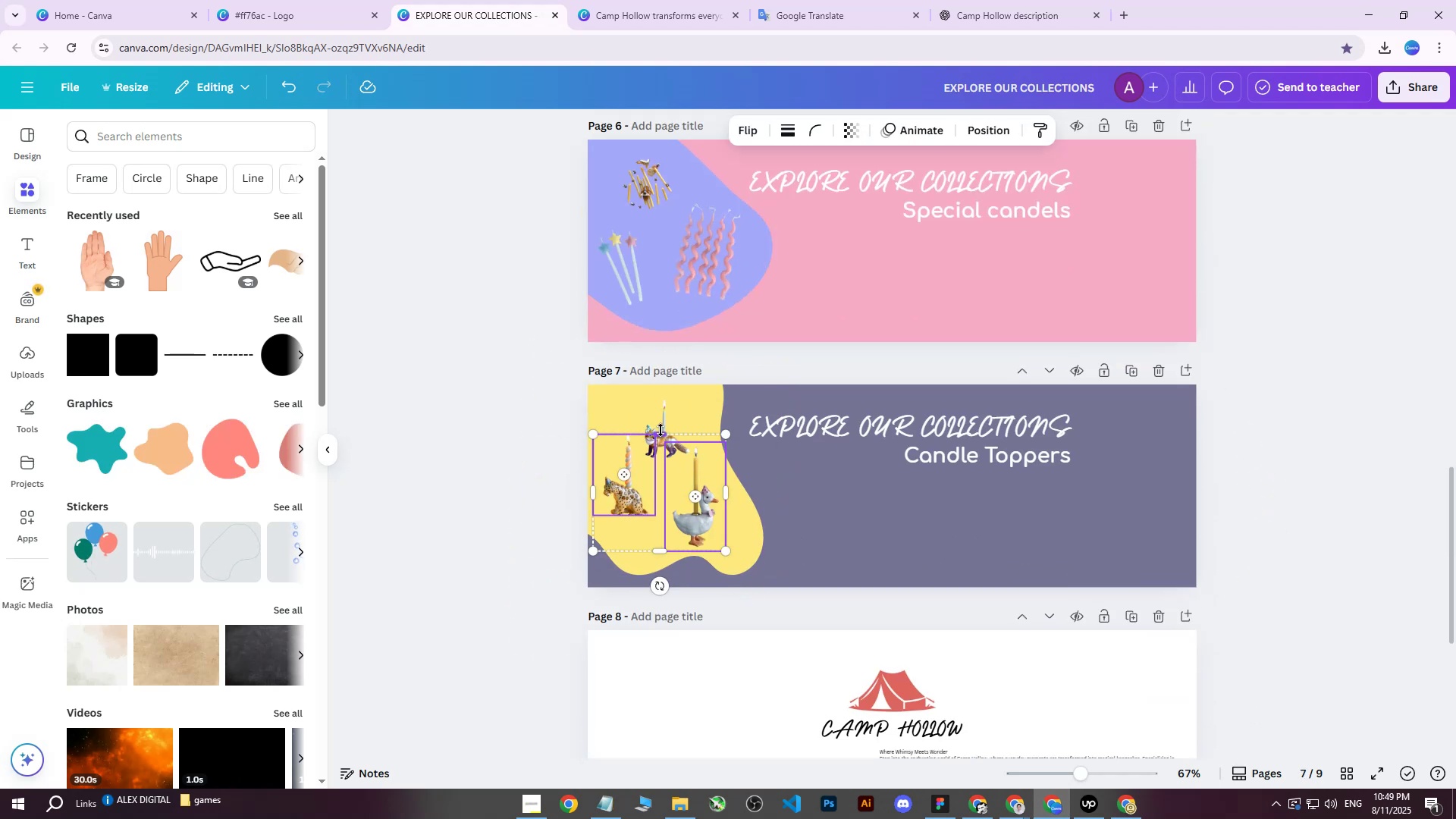 
triple_click([661, 430])
 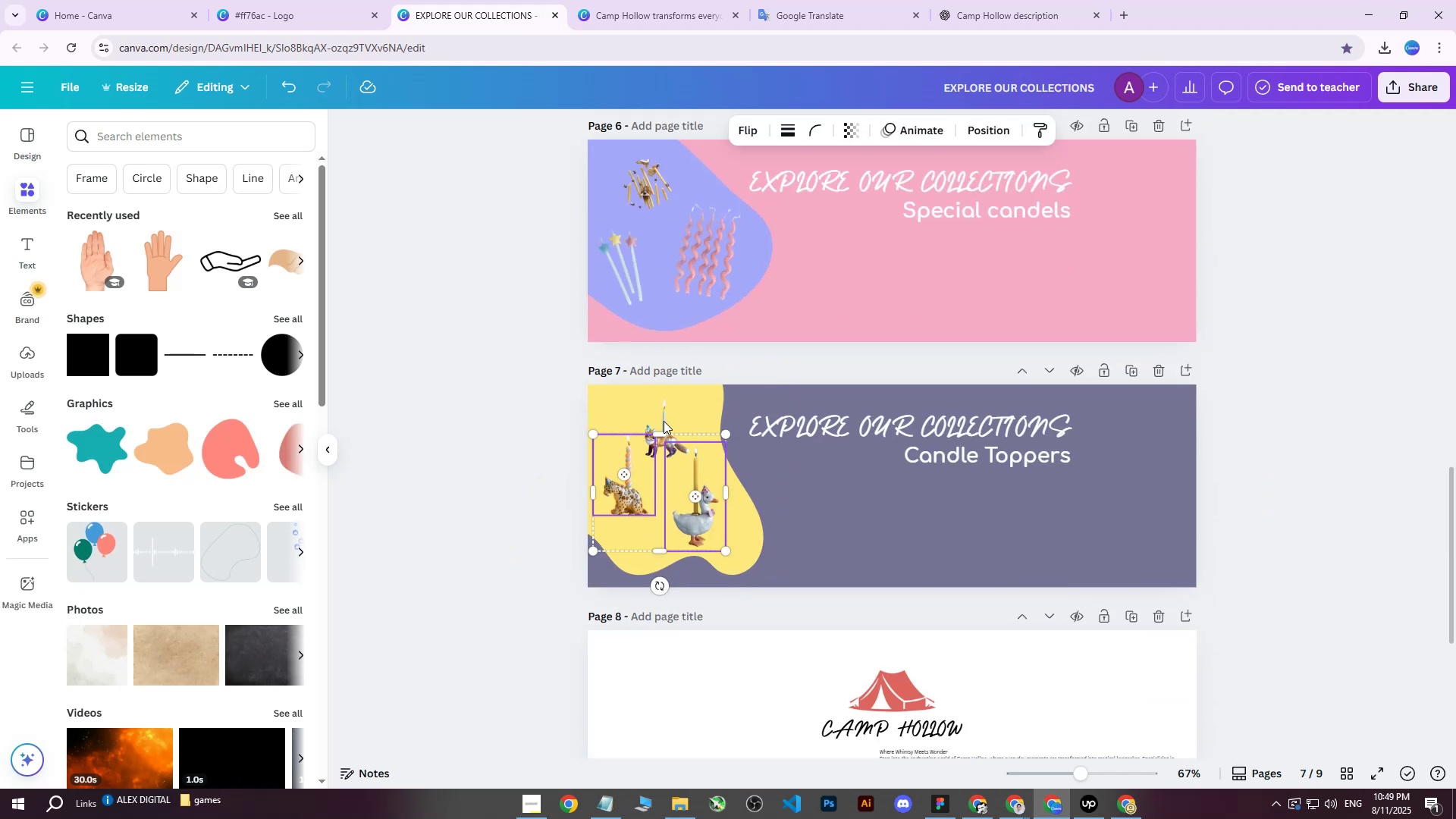 
hold_key(key=ShiftLeft, duration=0.76)
triple_click([662, 419])
 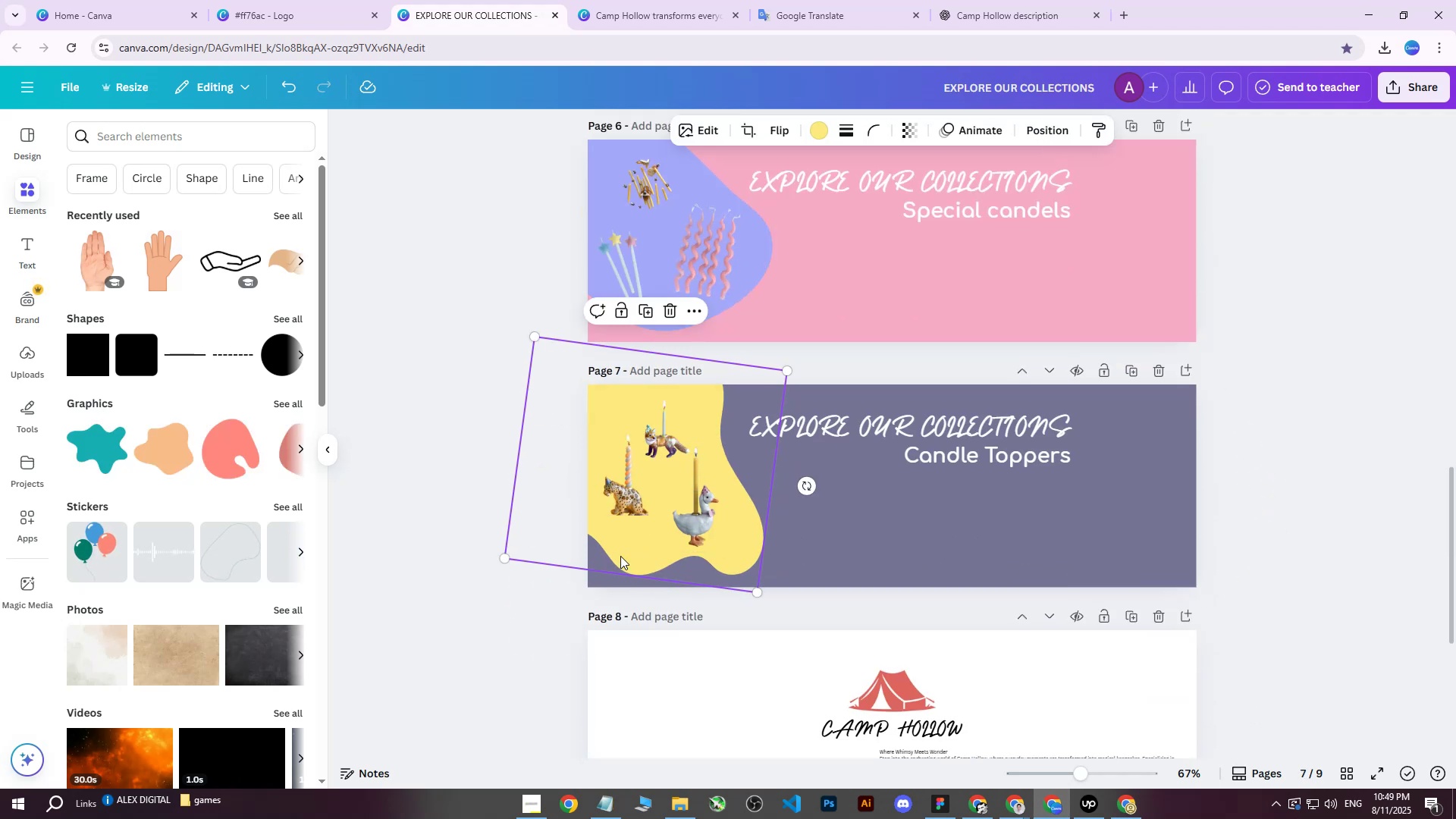 
double_click([666, 412])
 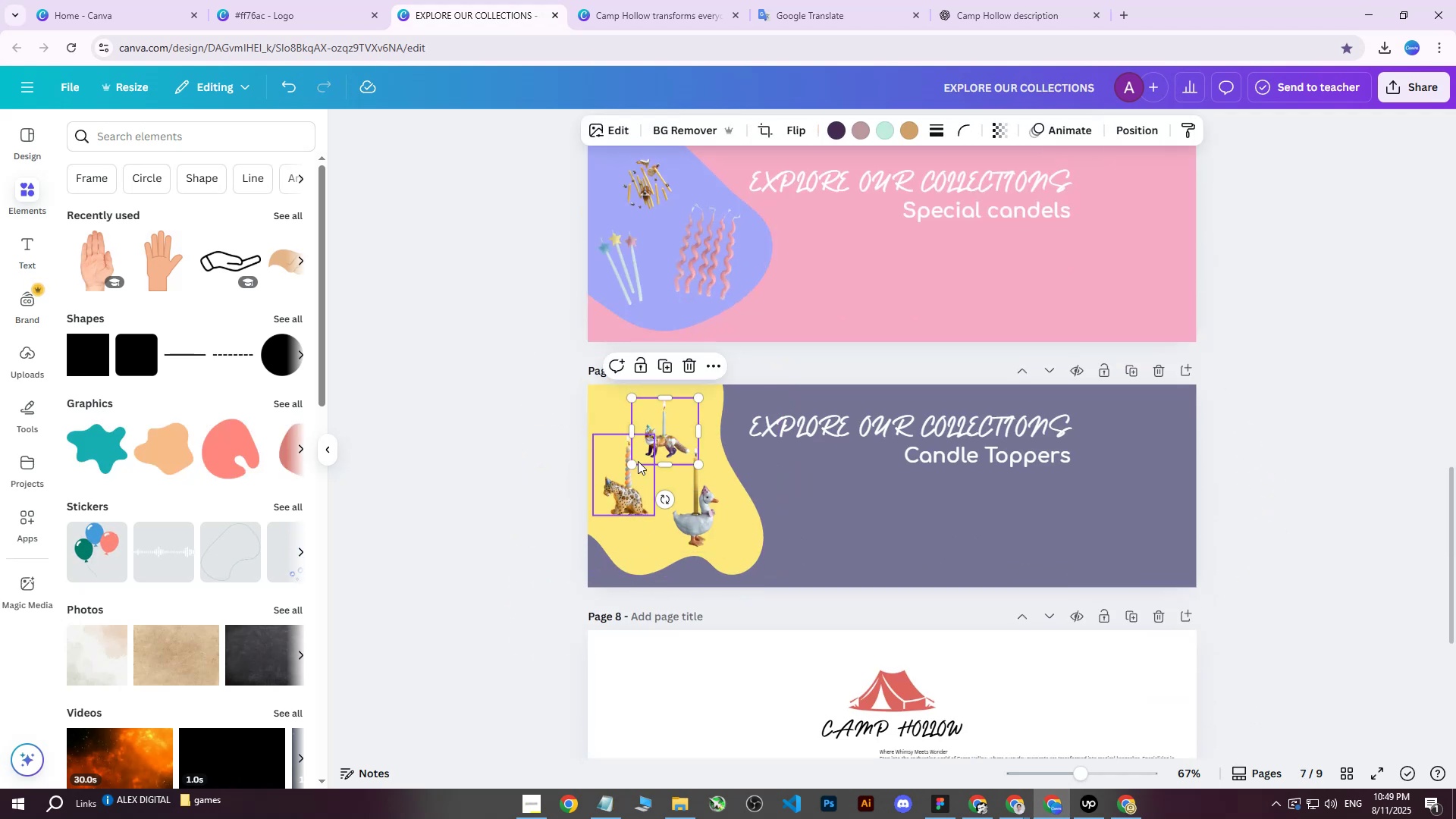 
hold_key(key=ShiftLeft, duration=1.36)
triple_click([620, 485])
 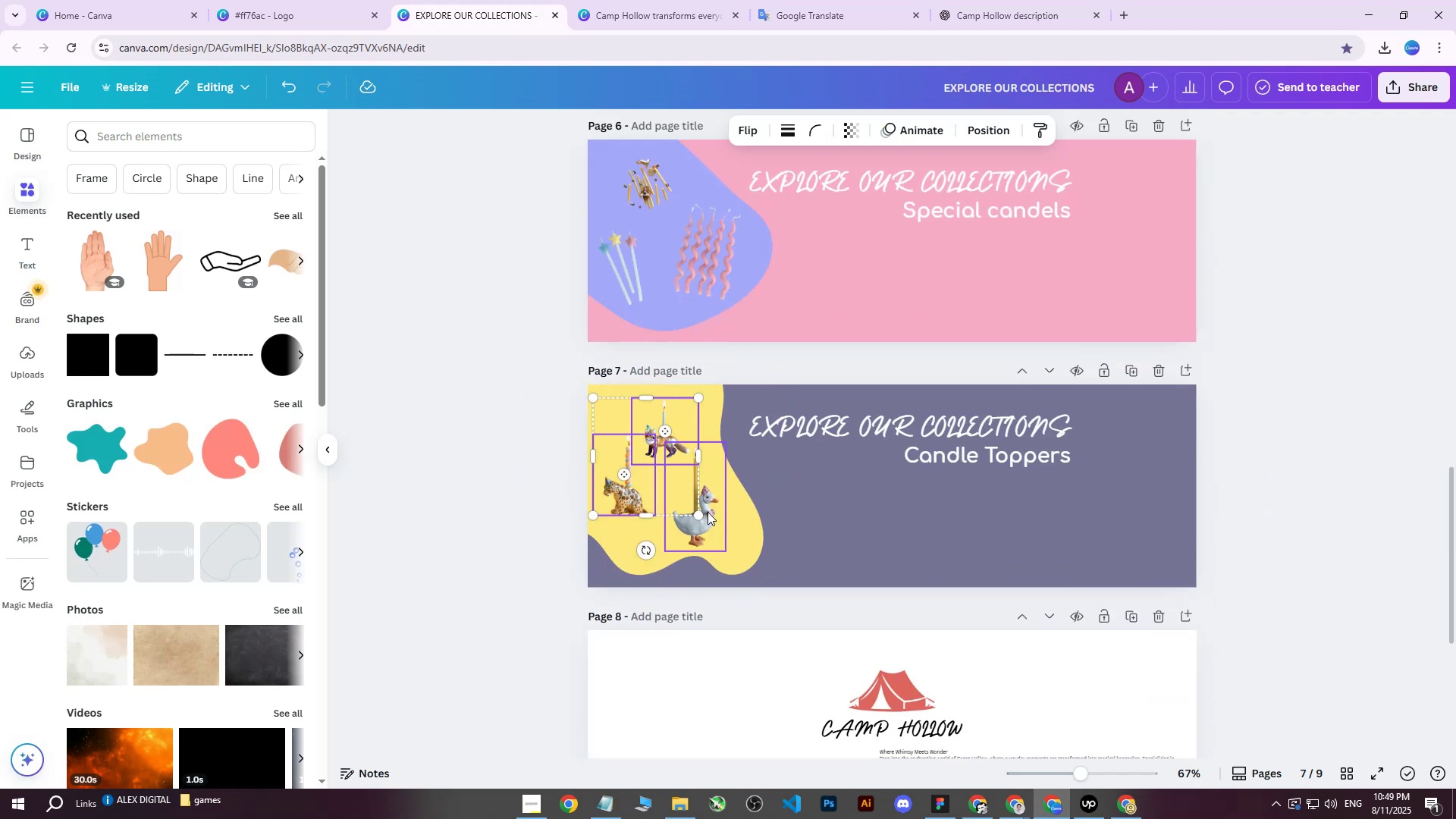 
triple_click([708, 512])
 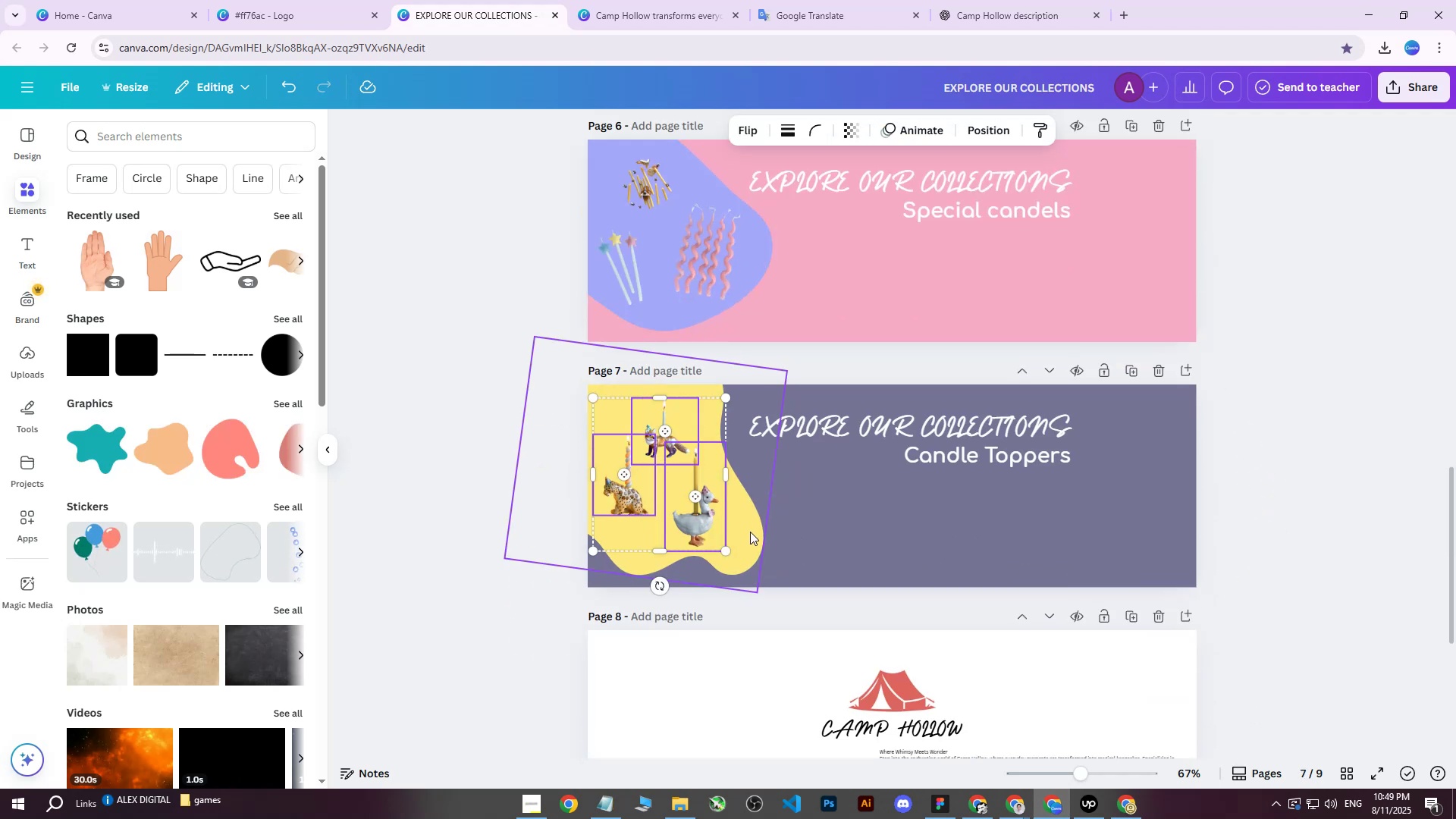 
left_click([750, 533])
 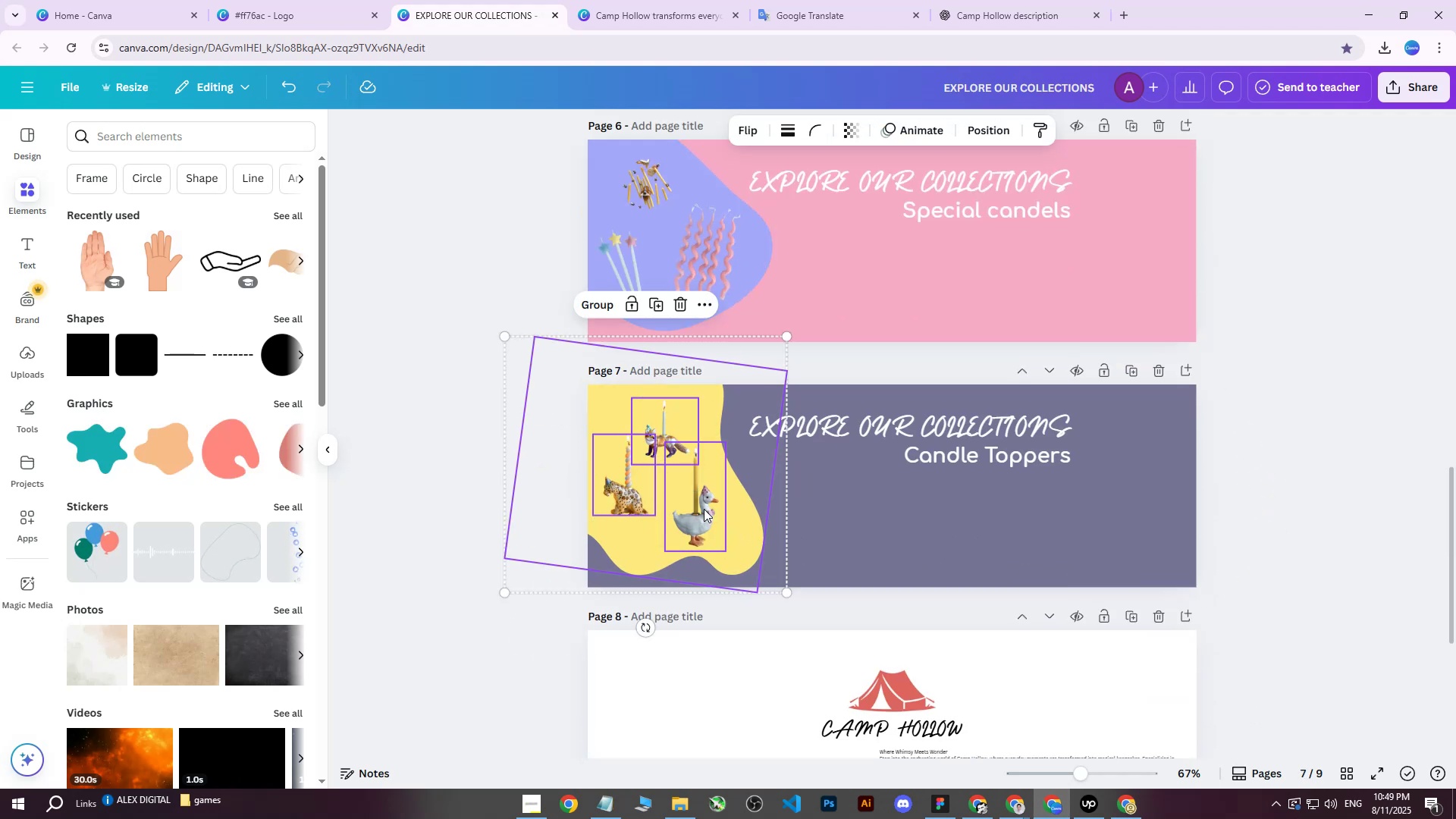 
right_click([695, 485])
 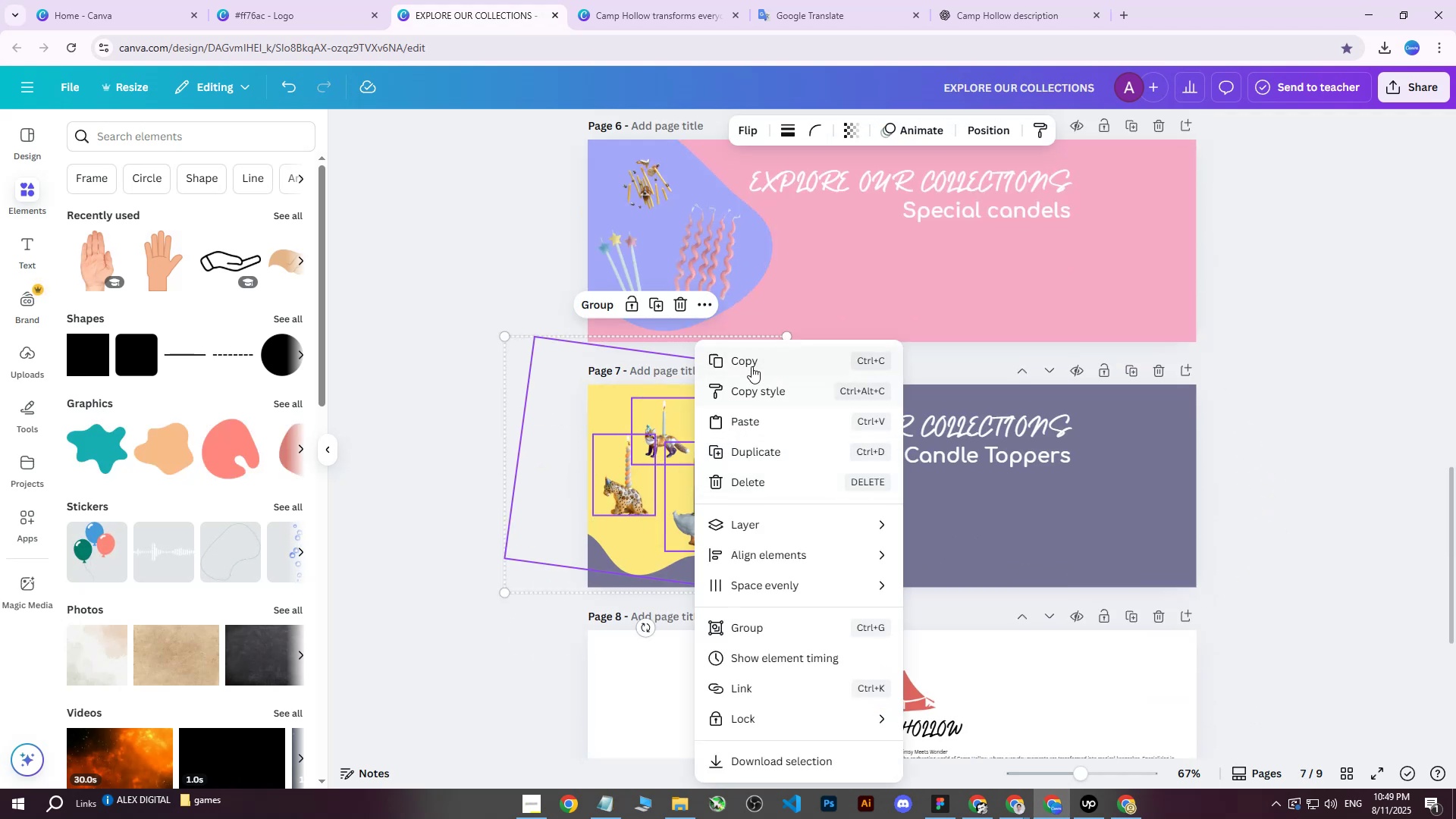 
left_click([752, 363])
 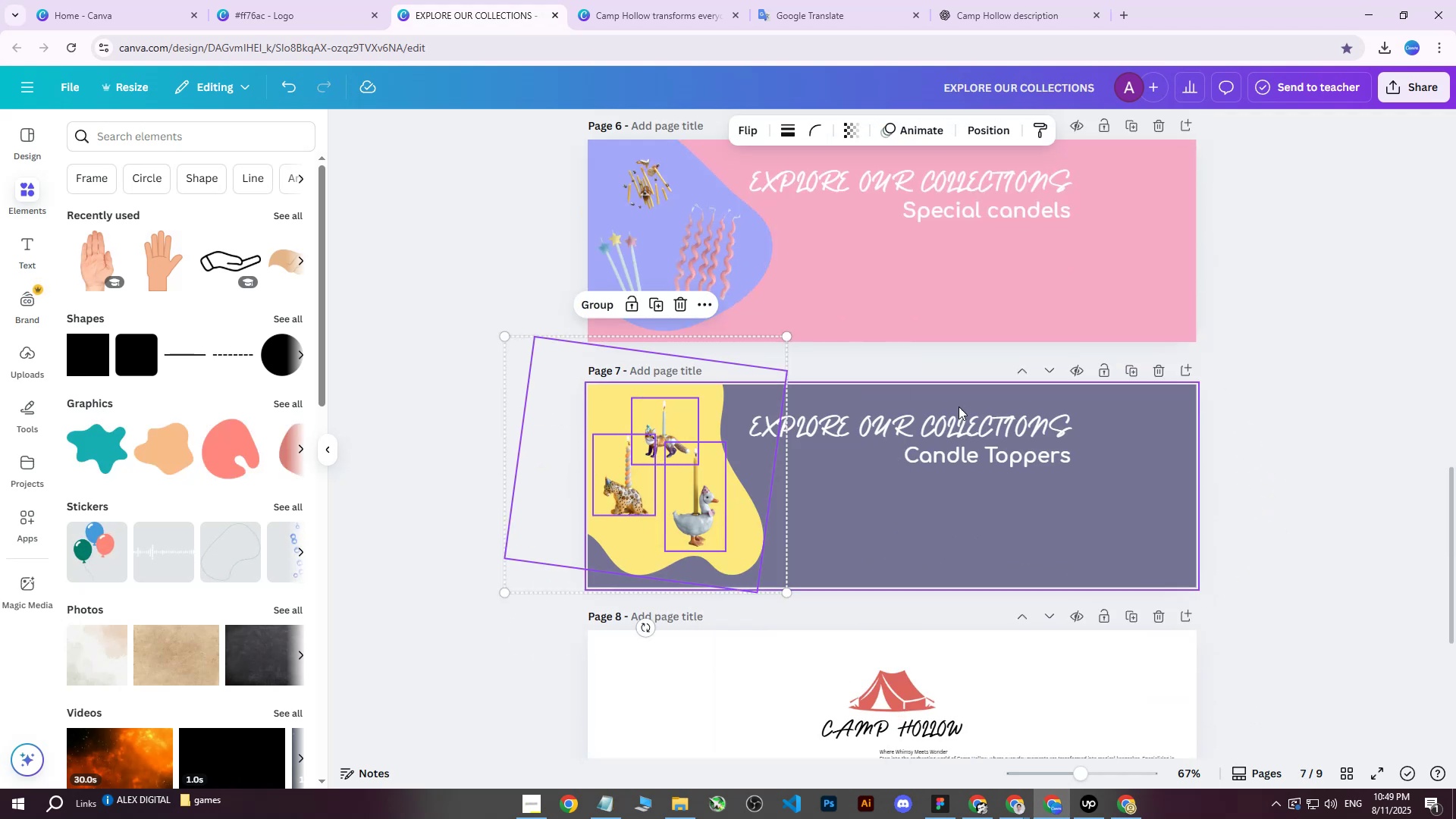 
scroll: coordinate [1028, 454], scroll_direction: up, amount: 9.0
 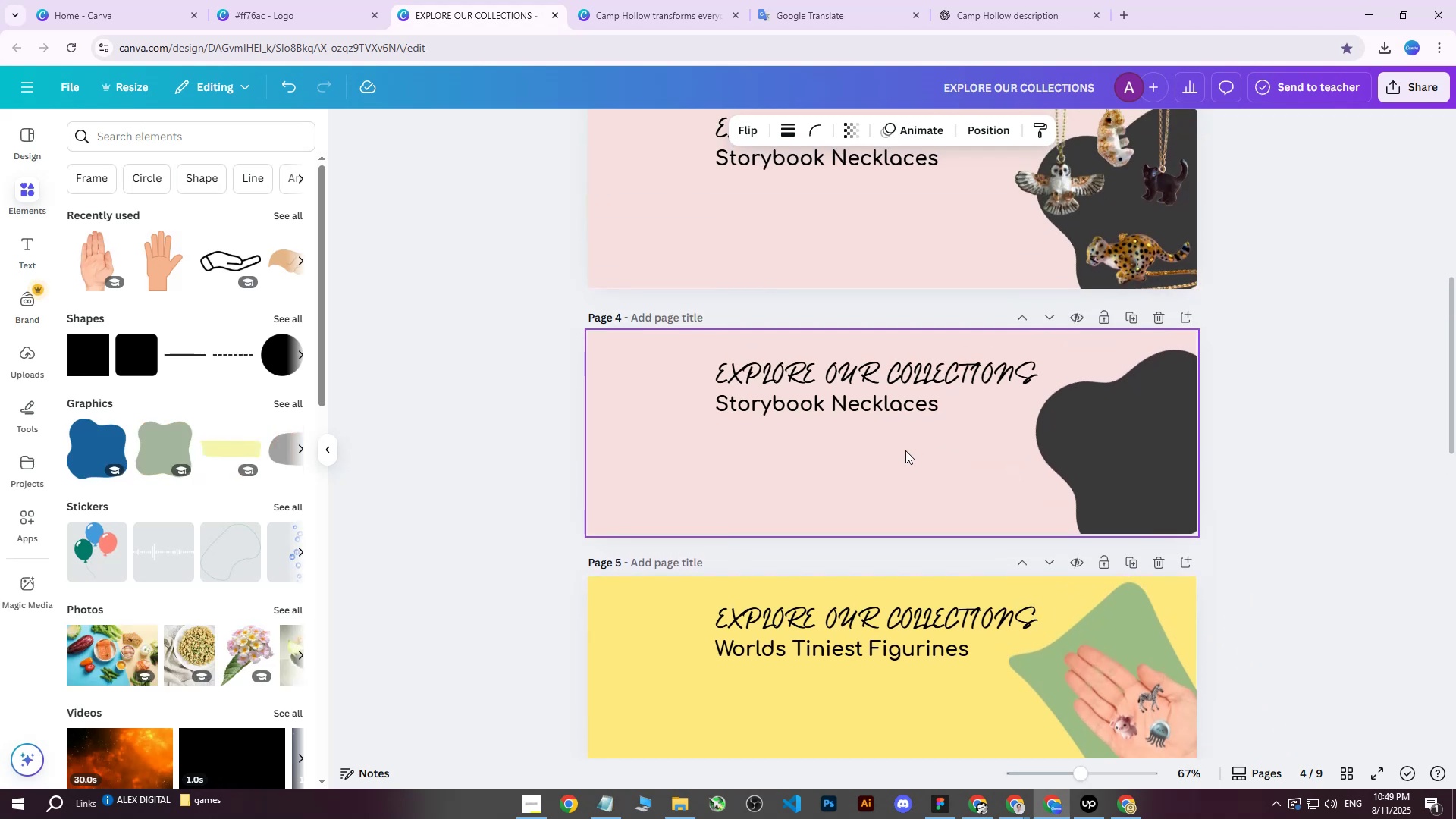 
left_click([904, 454])
 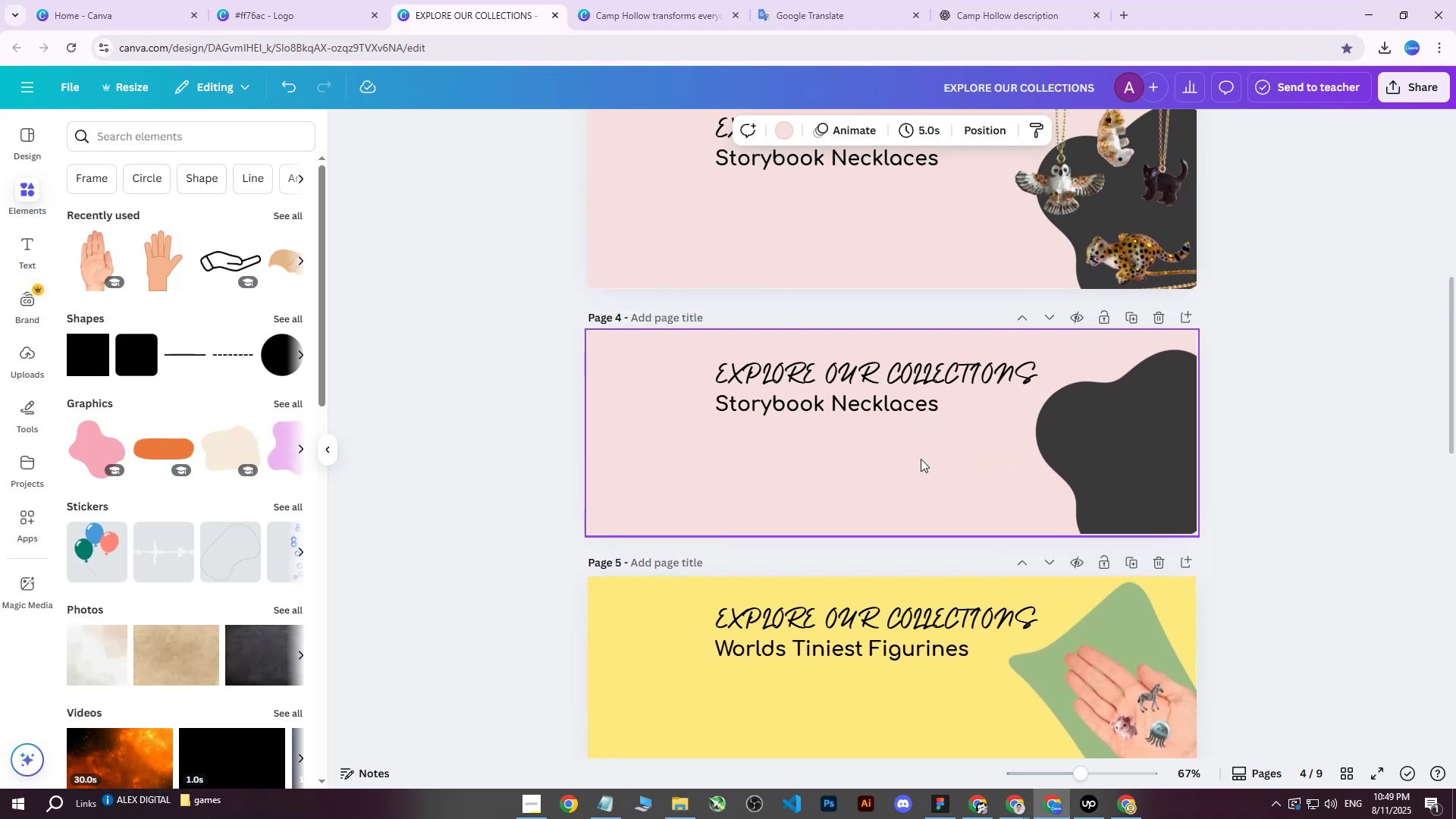 
key(Control+ControlLeft)
 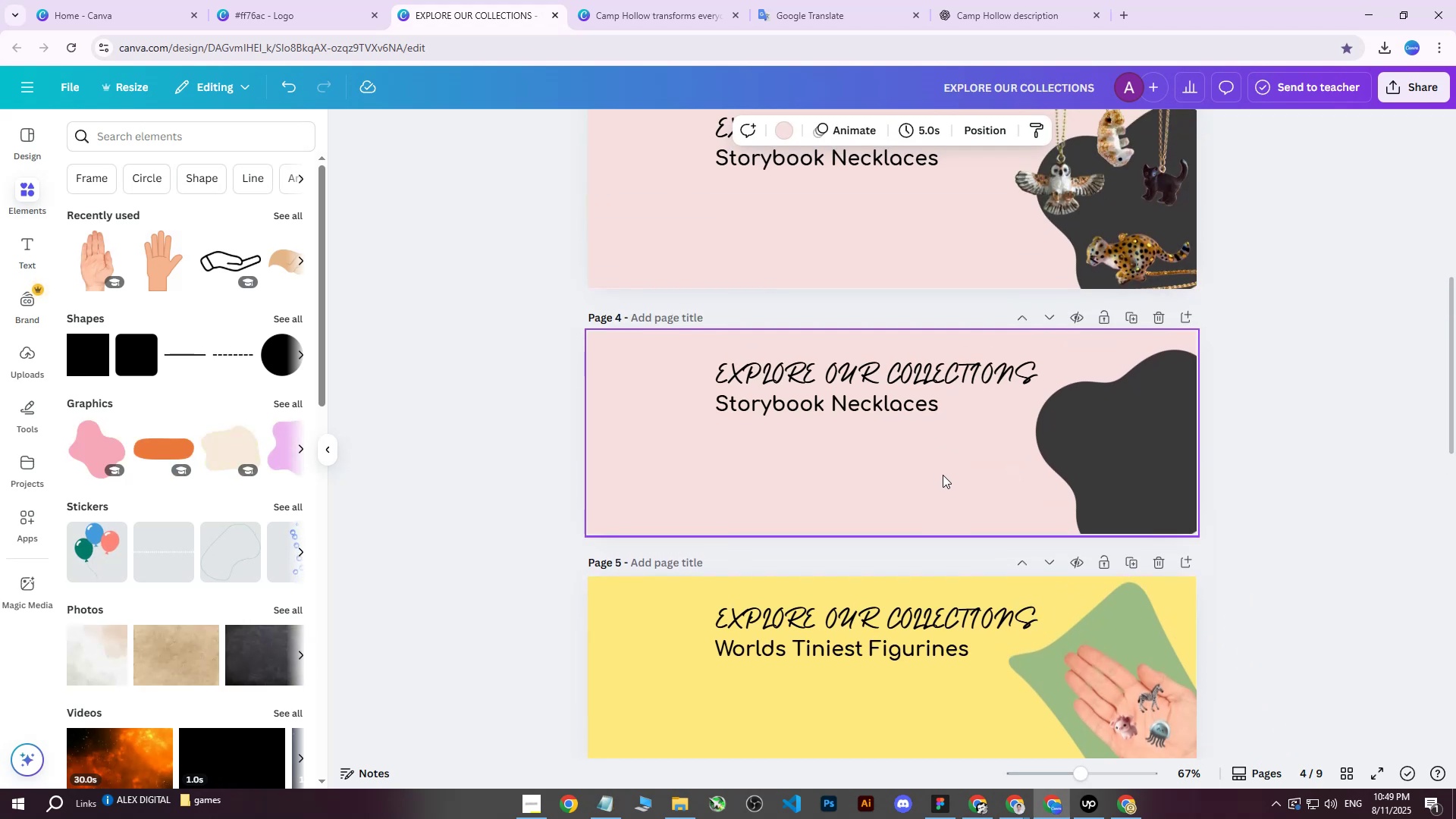 
key(Control+V)
 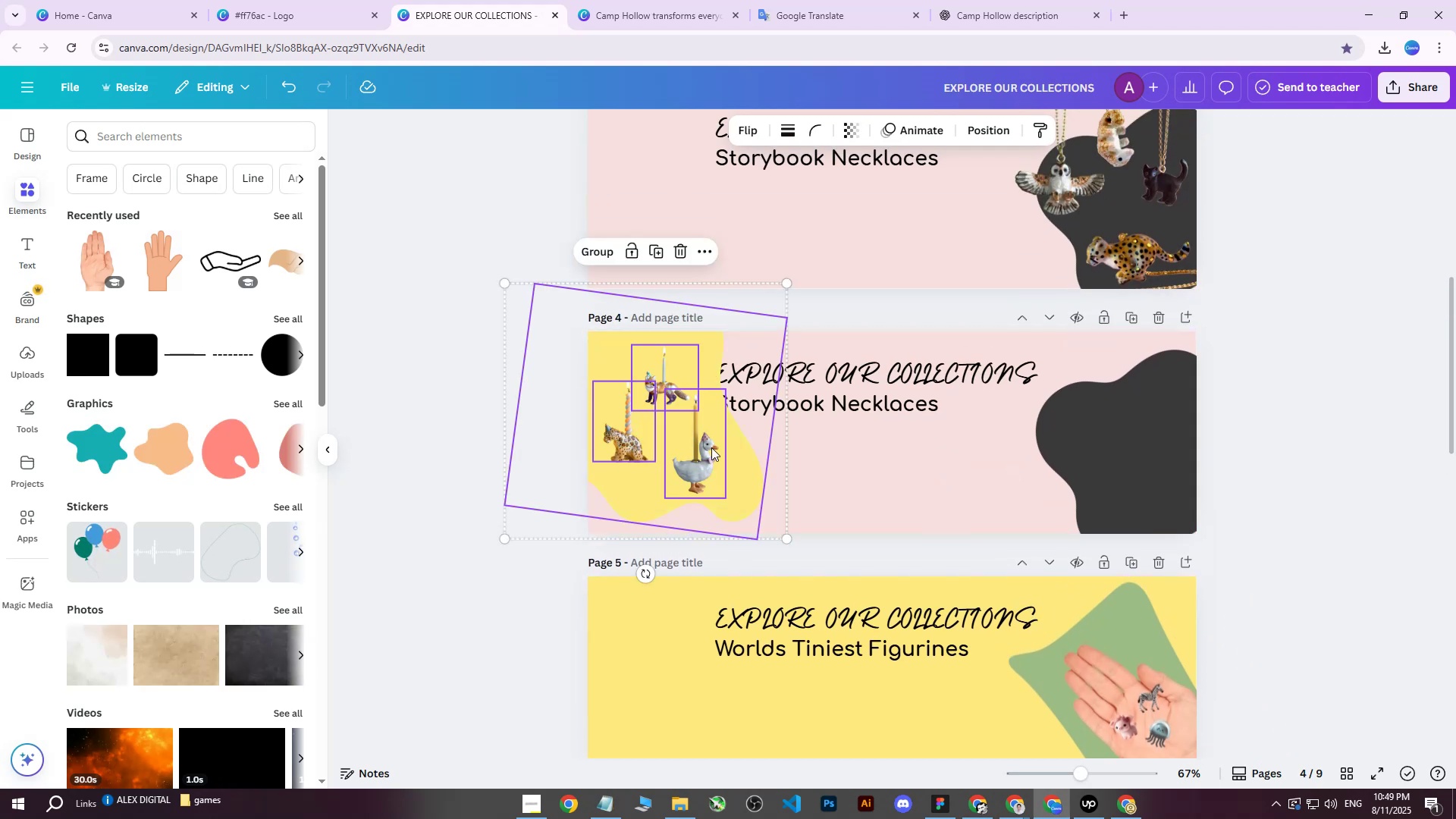 
left_click_drag(start_coordinate=[685, 434], to_coordinate=[1007, 467])
 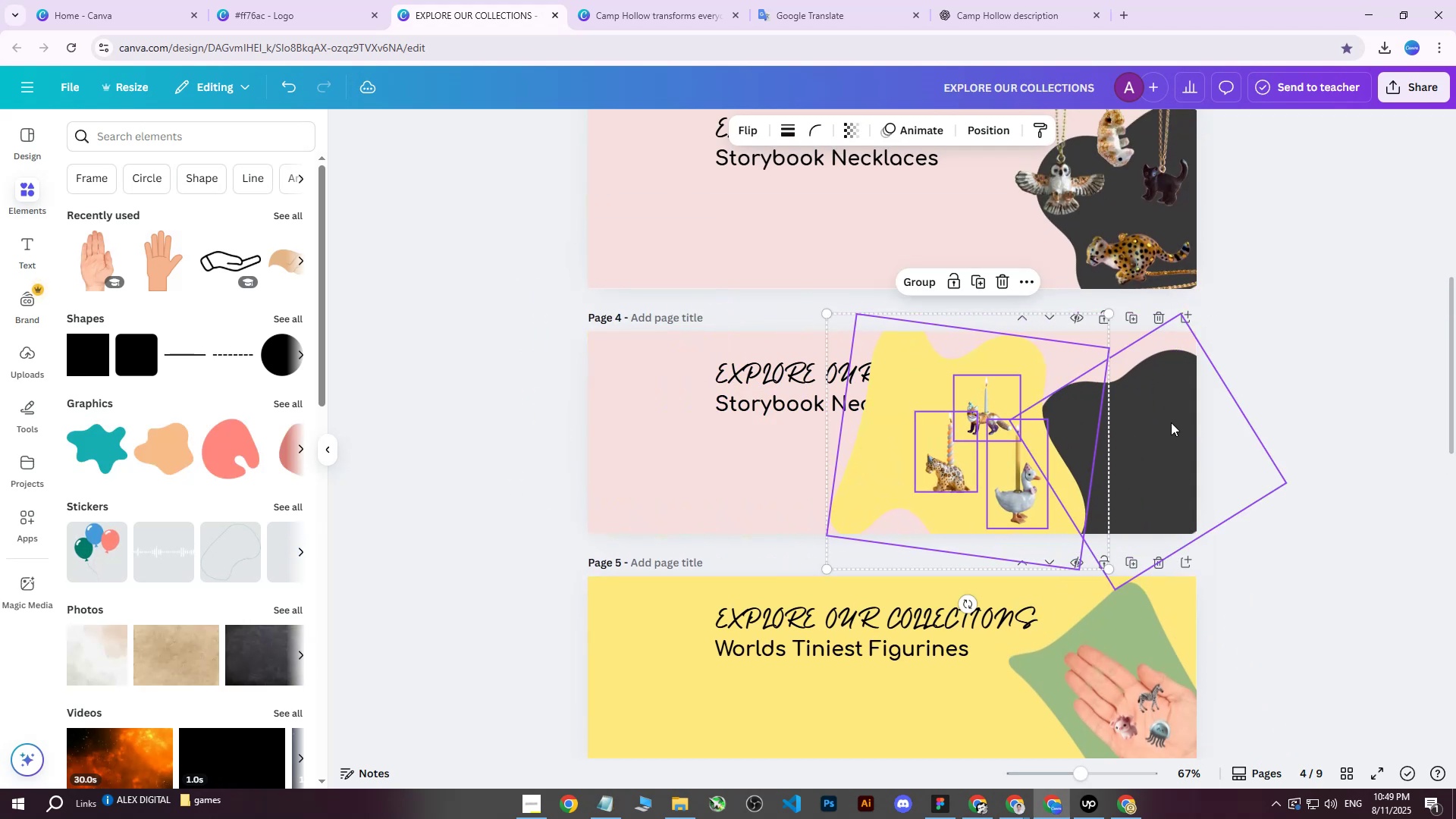 
left_click([1171, 422])
 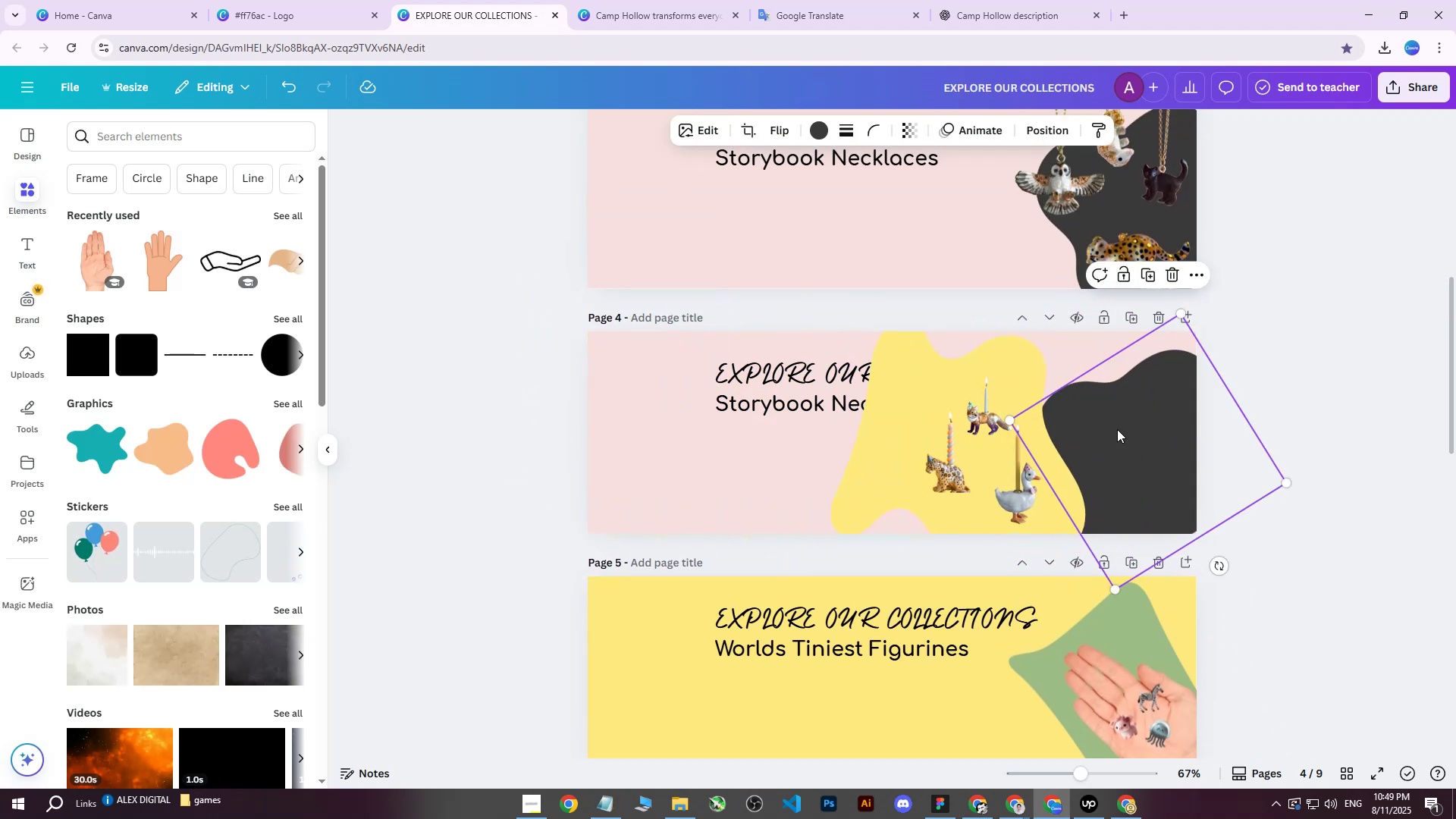 
key(Delete)
 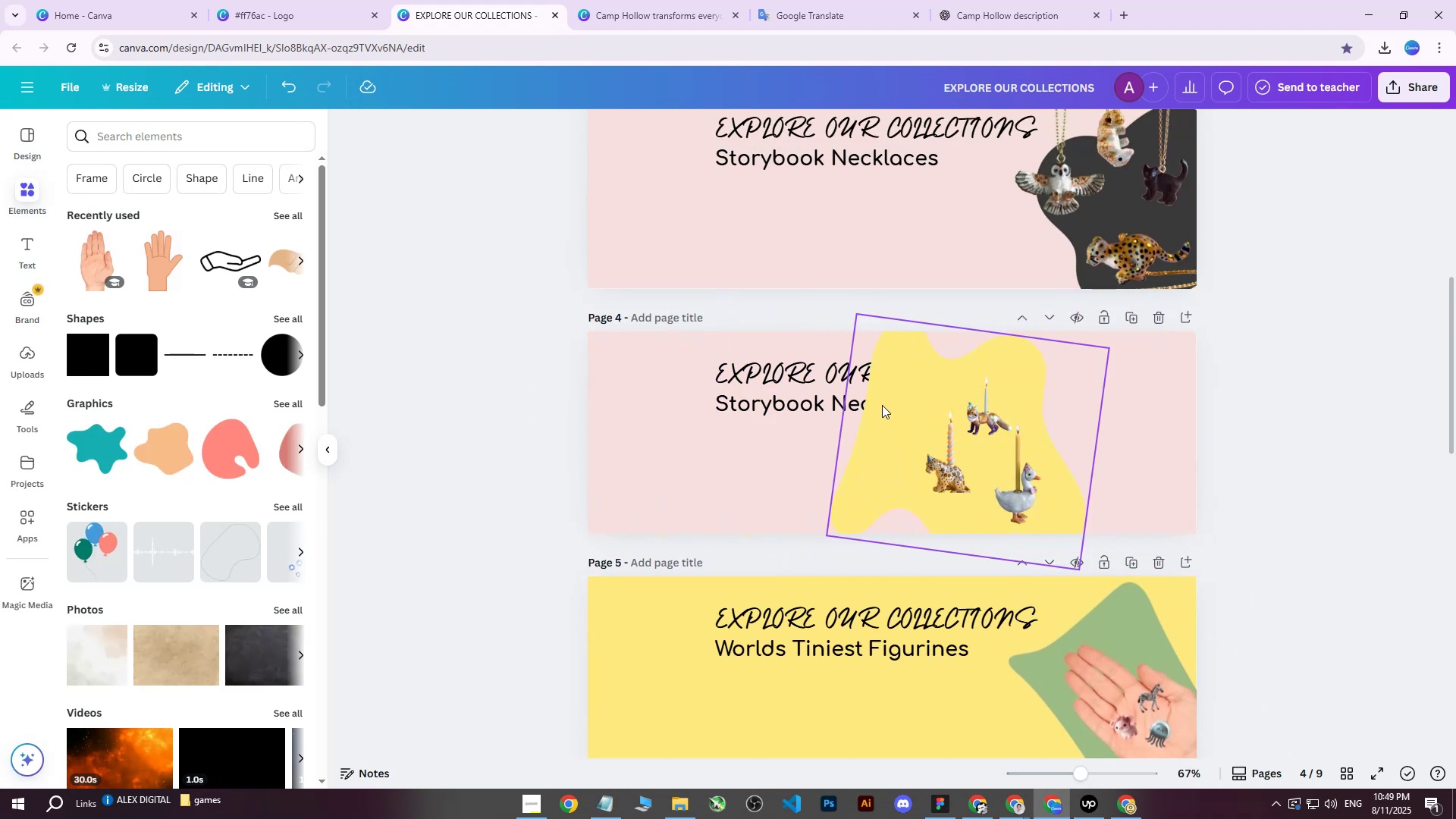 
left_click([882, 405])
 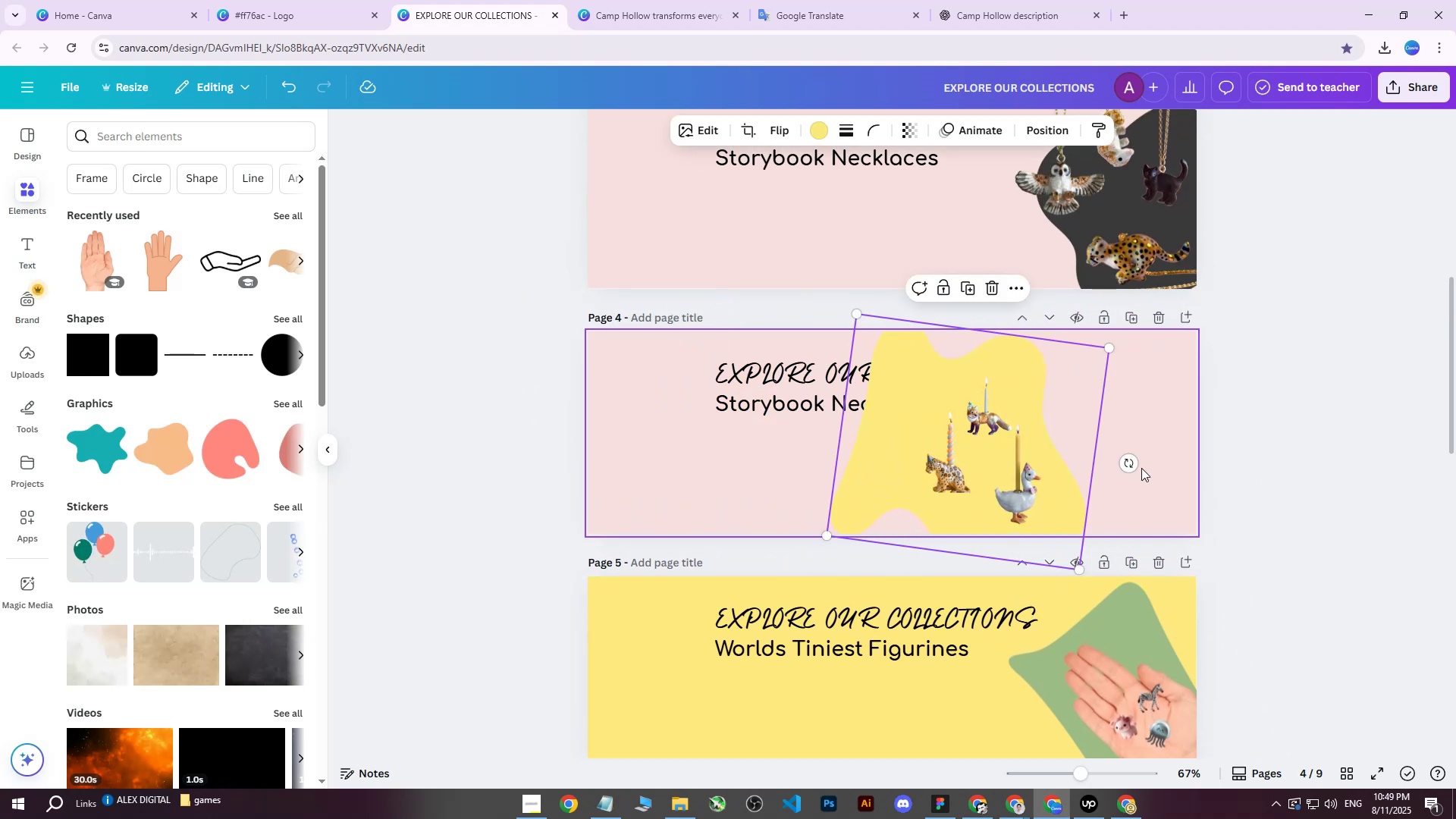 
left_click_drag(start_coordinate=[1134, 466], to_coordinate=[1043, 409])
 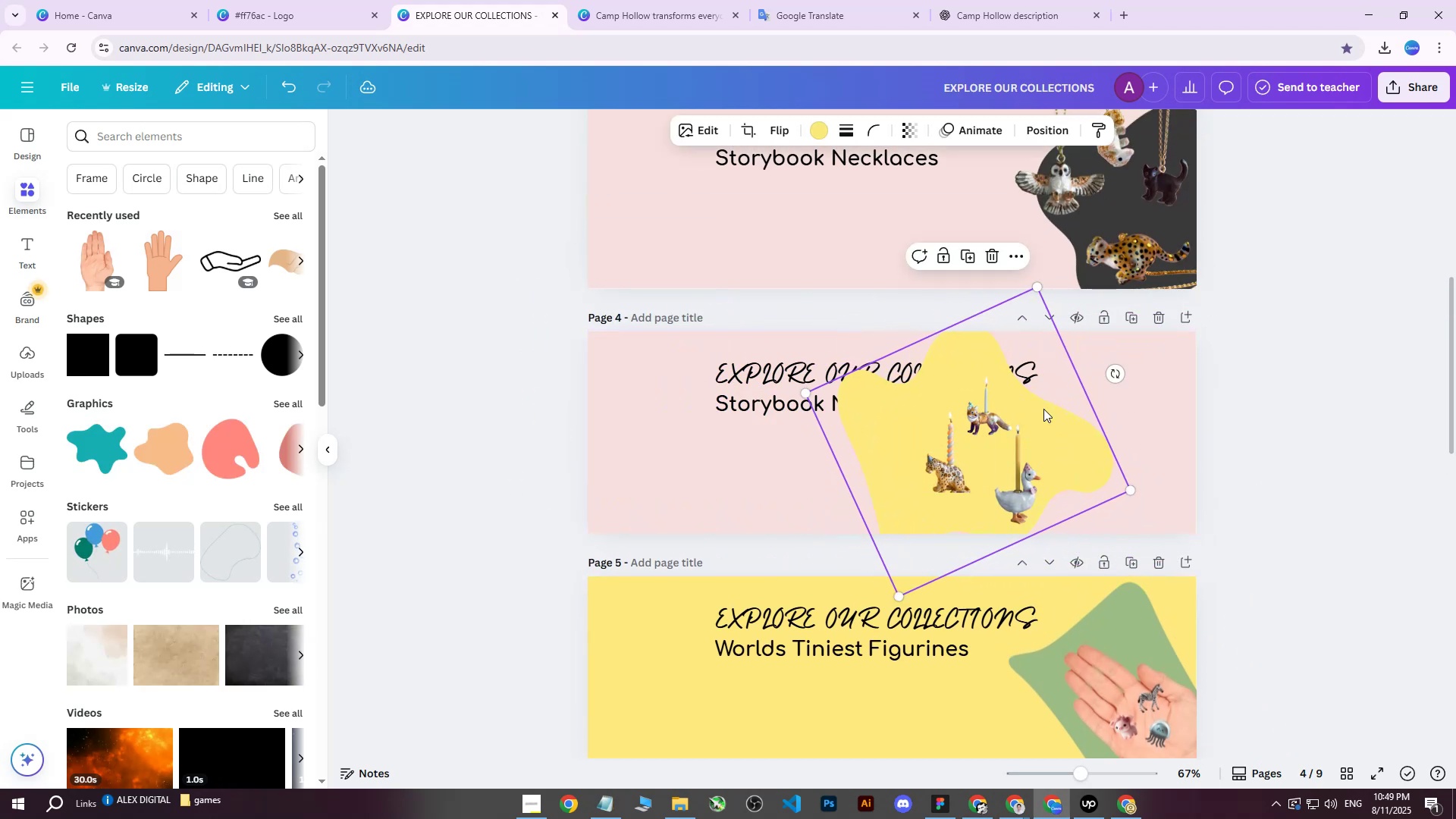 
key(Control+Z)
 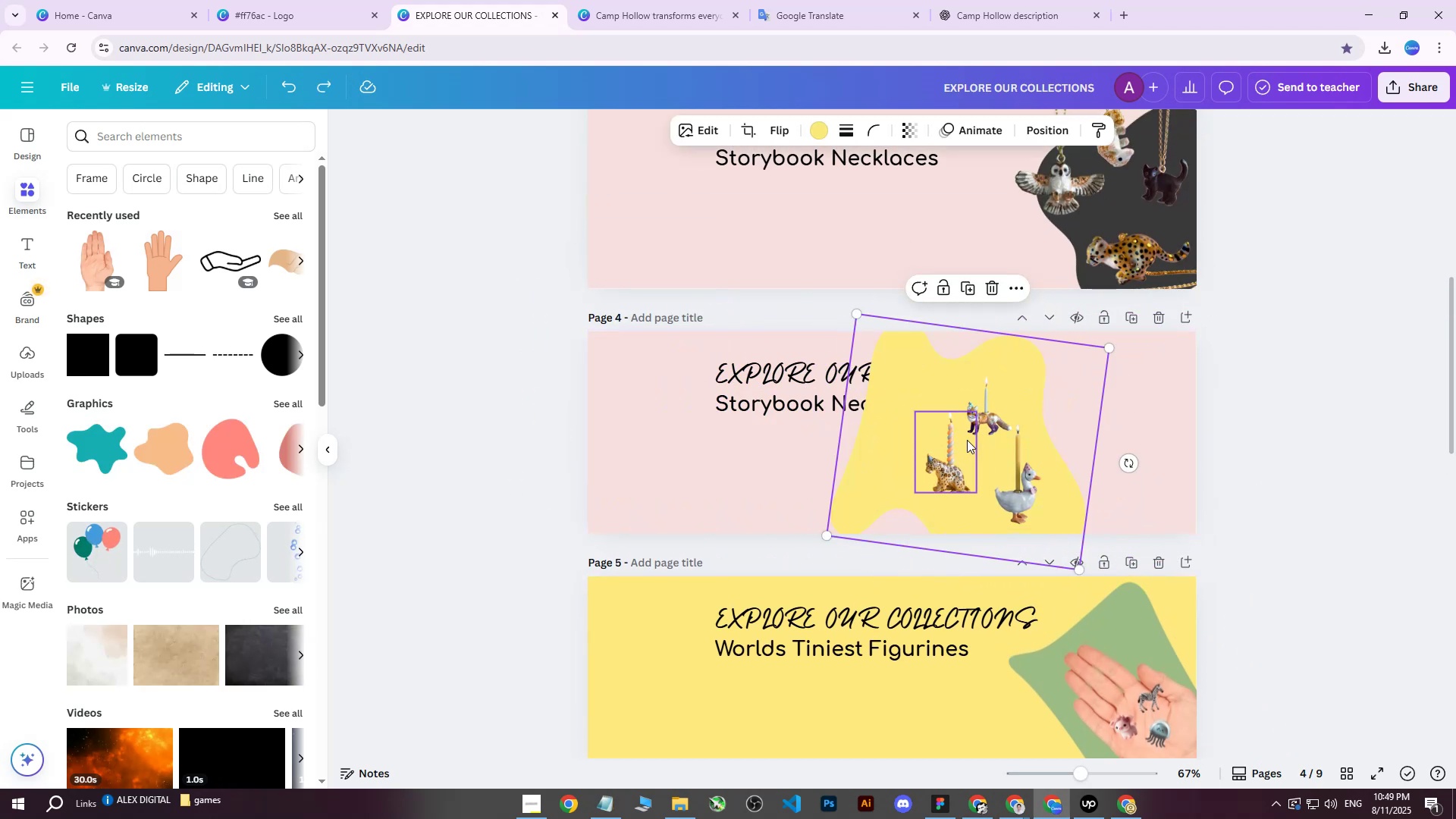 
hold_key(key=ShiftLeft, duration=1.25)
double_click([990, 408])
 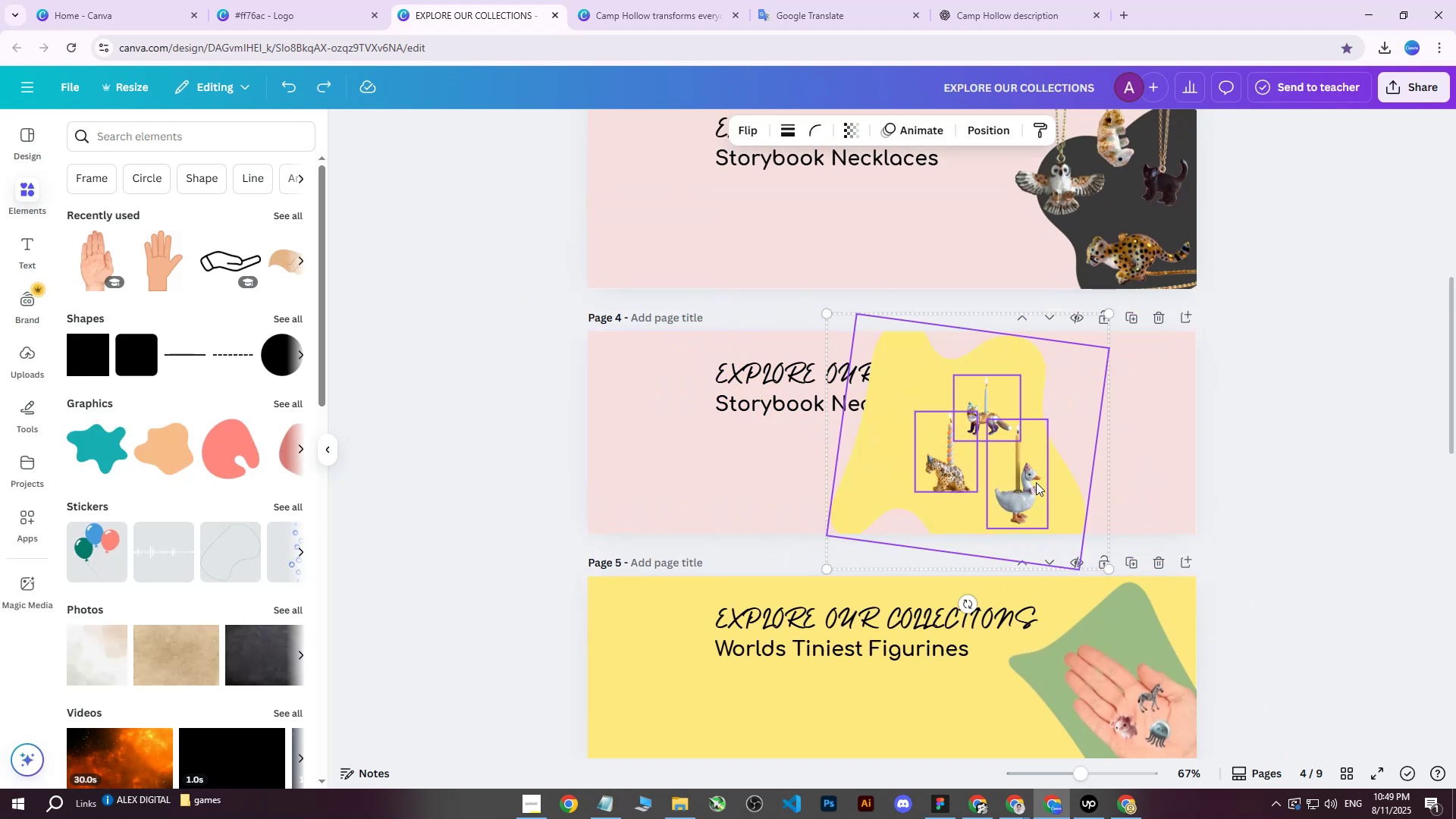 
triple_click([1036, 482])
 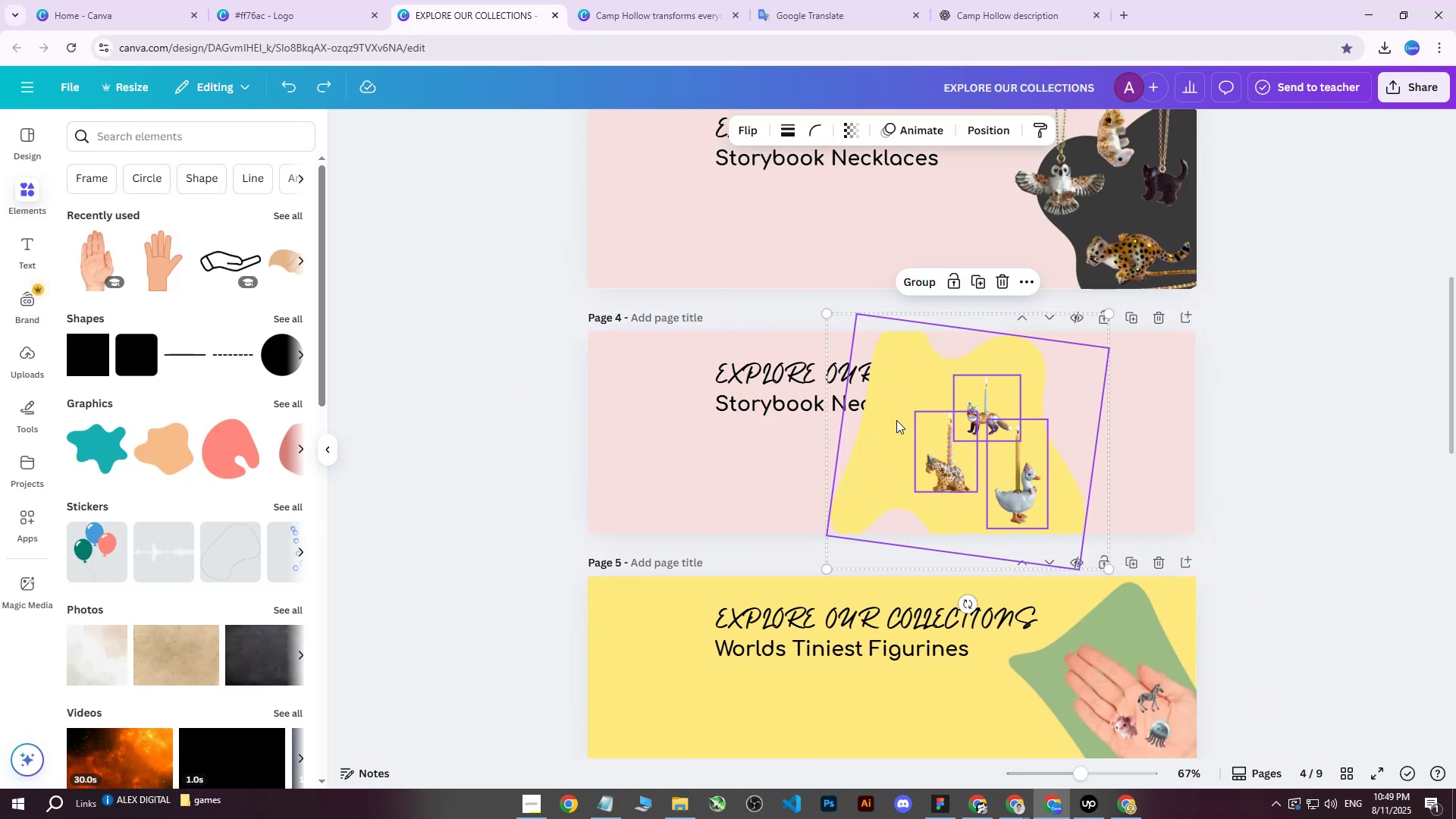 
hold_key(key=ShiftLeft, duration=0.82)
 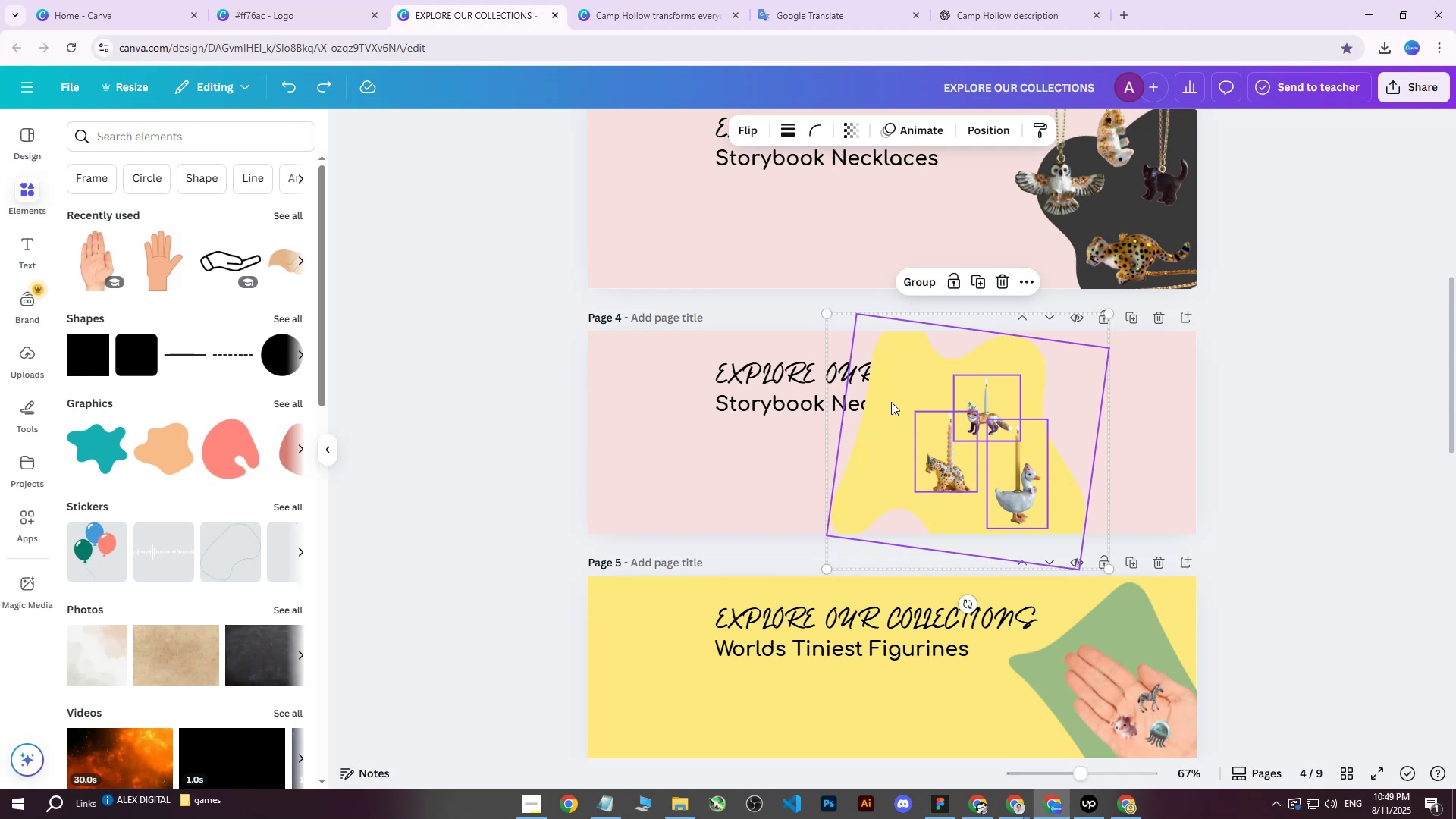 
right_click([891, 402])
 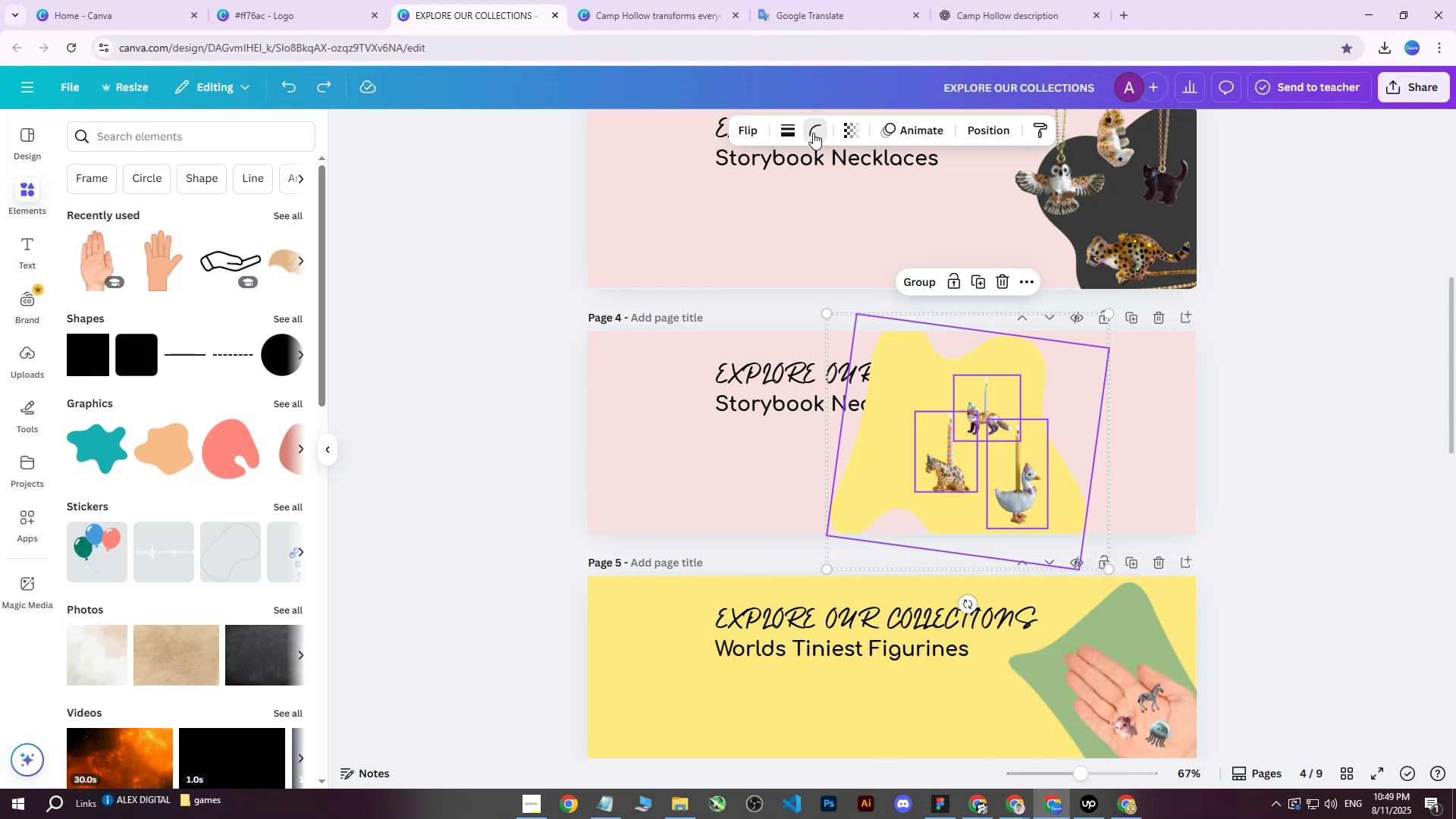 
double_click([760, 132])
 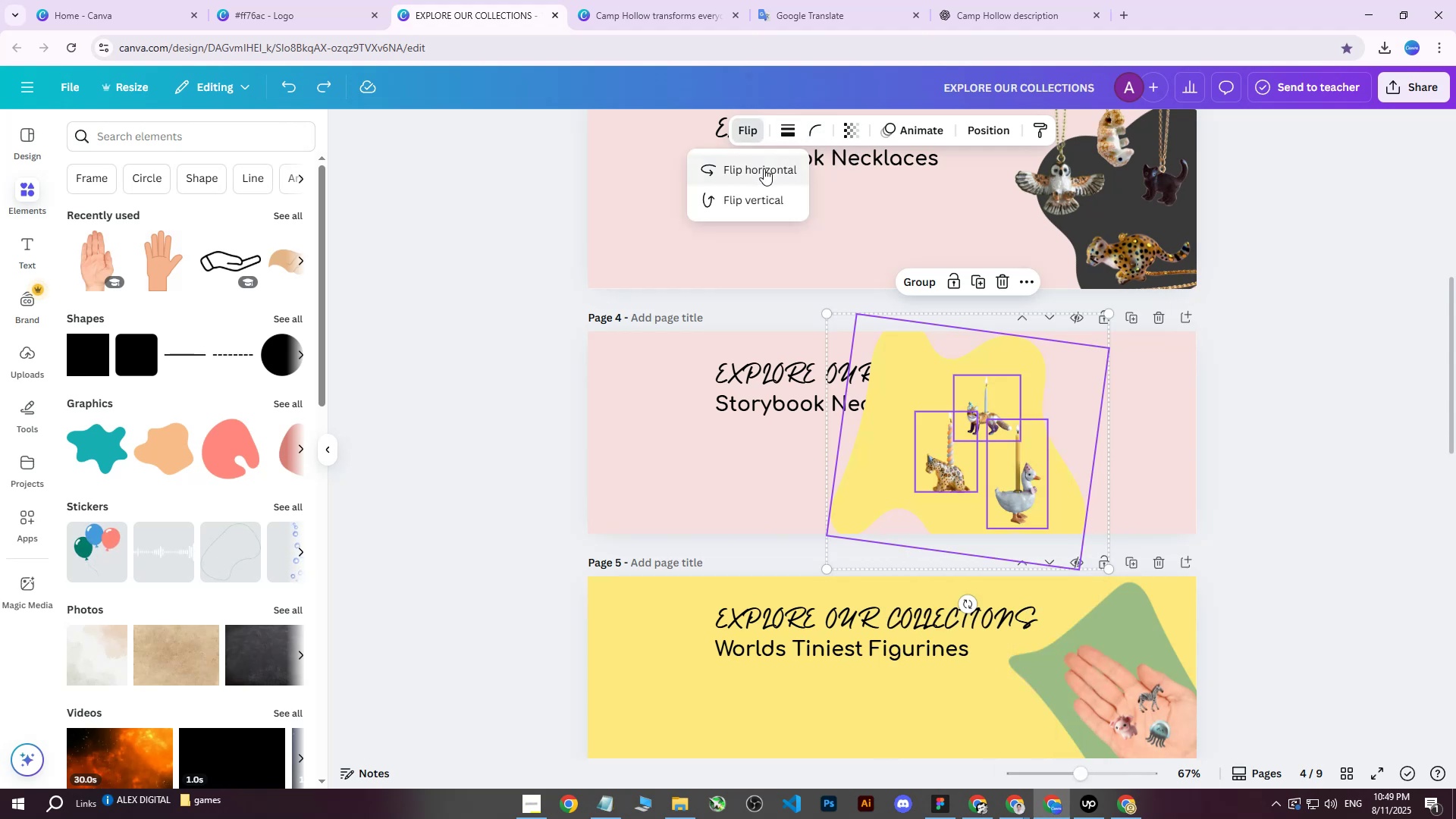 
triple_click([764, 168])
 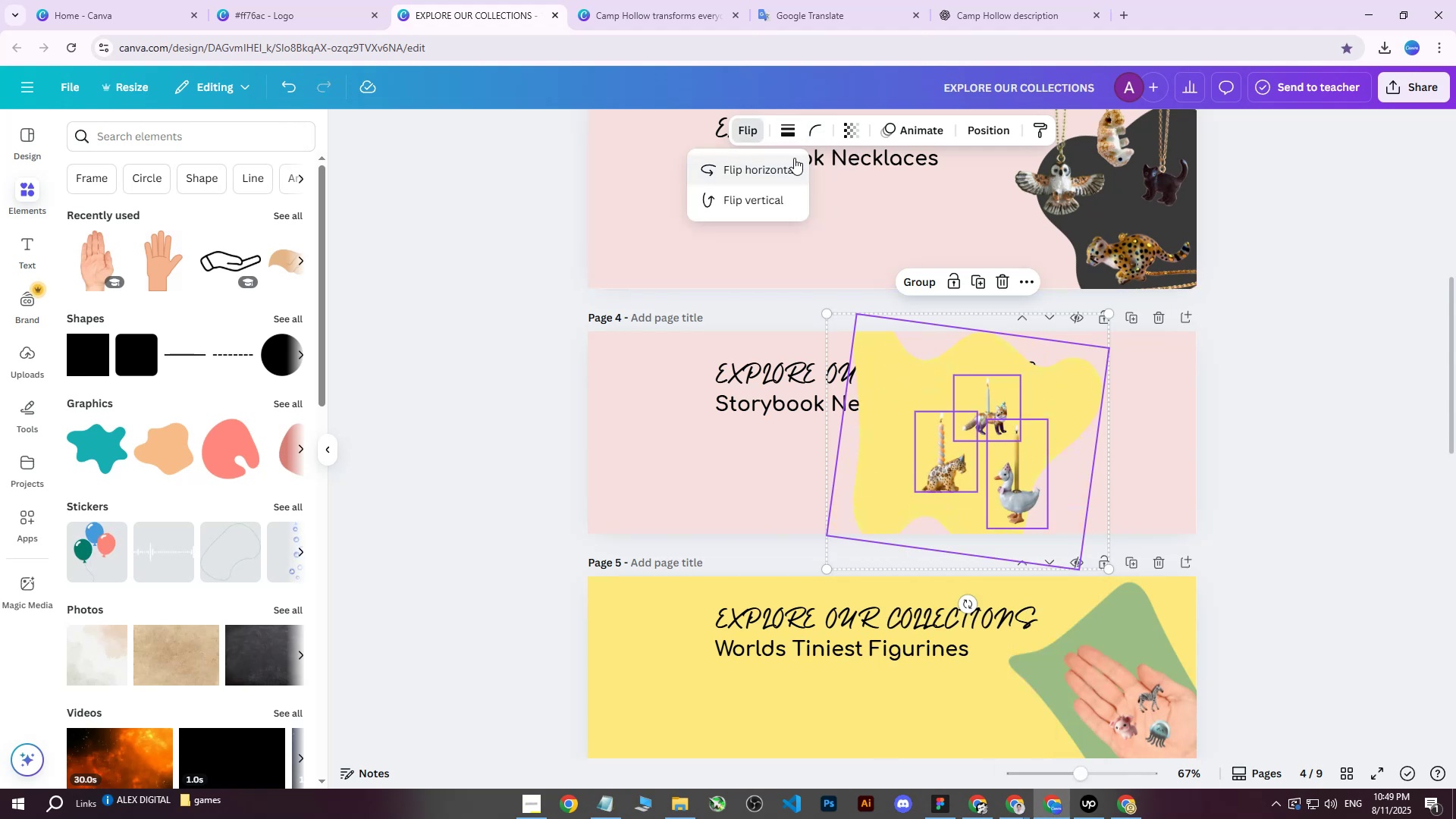 
left_click([759, 167])
 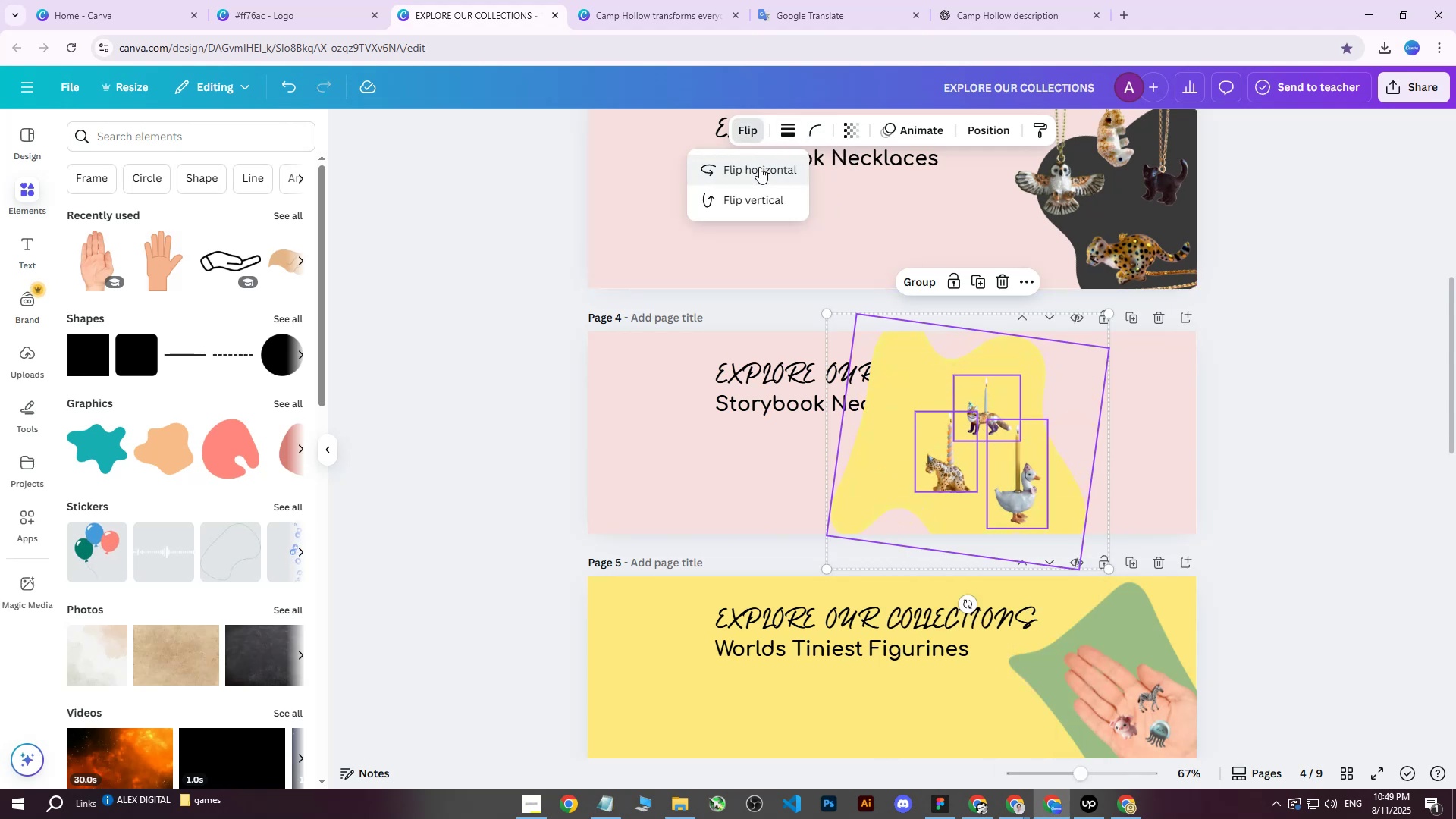 
left_click_drag(start_coordinate=[976, 460], to_coordinate=[1126, 472])
 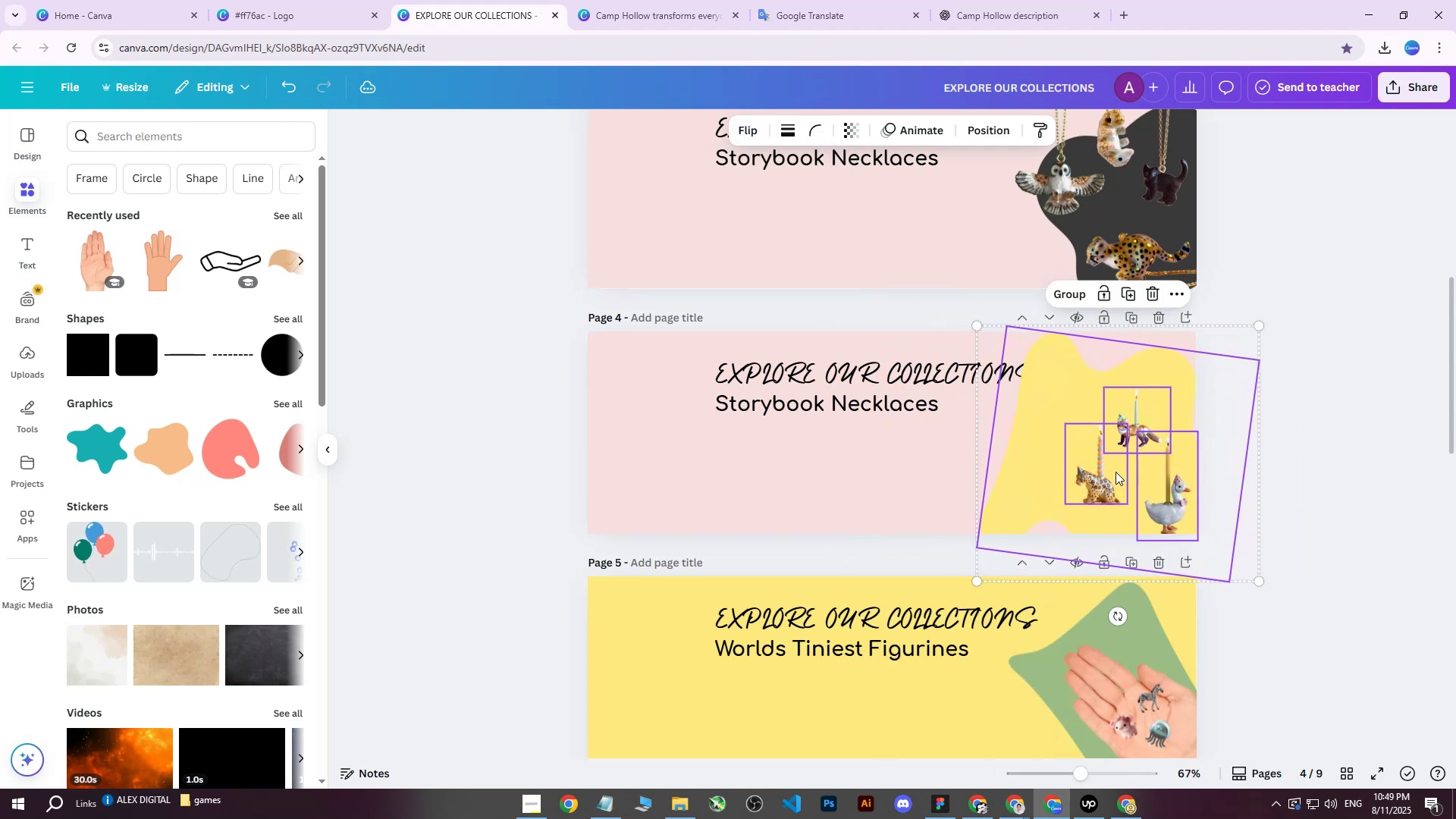 
hold_key(key=ControlLeft, duration=0.95)
scroll: coordinate [1081, 462], scroll_direction: down, amount: 4.0
 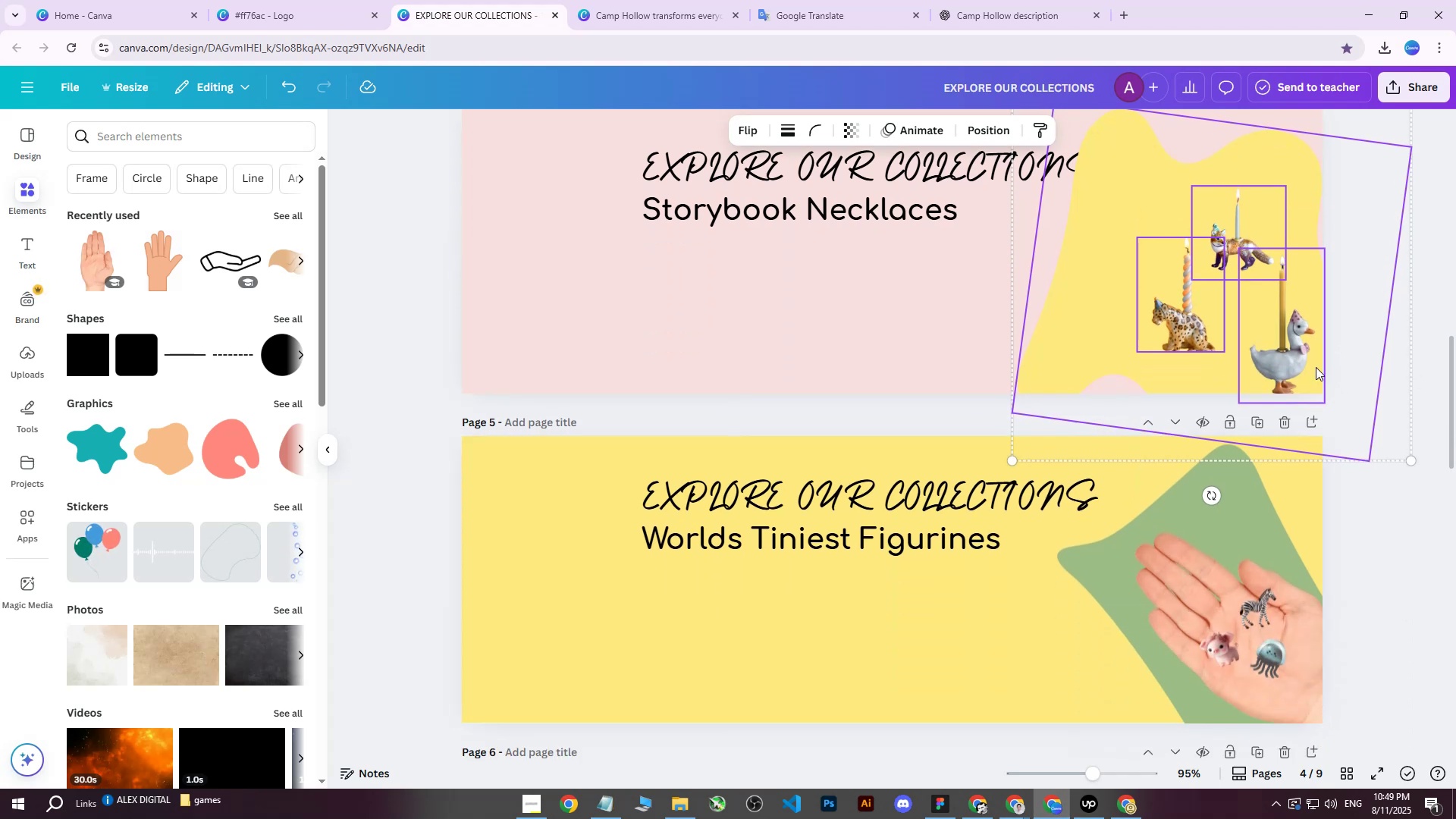 
hold_key(key=ShiftLeft, duration=0.47)
 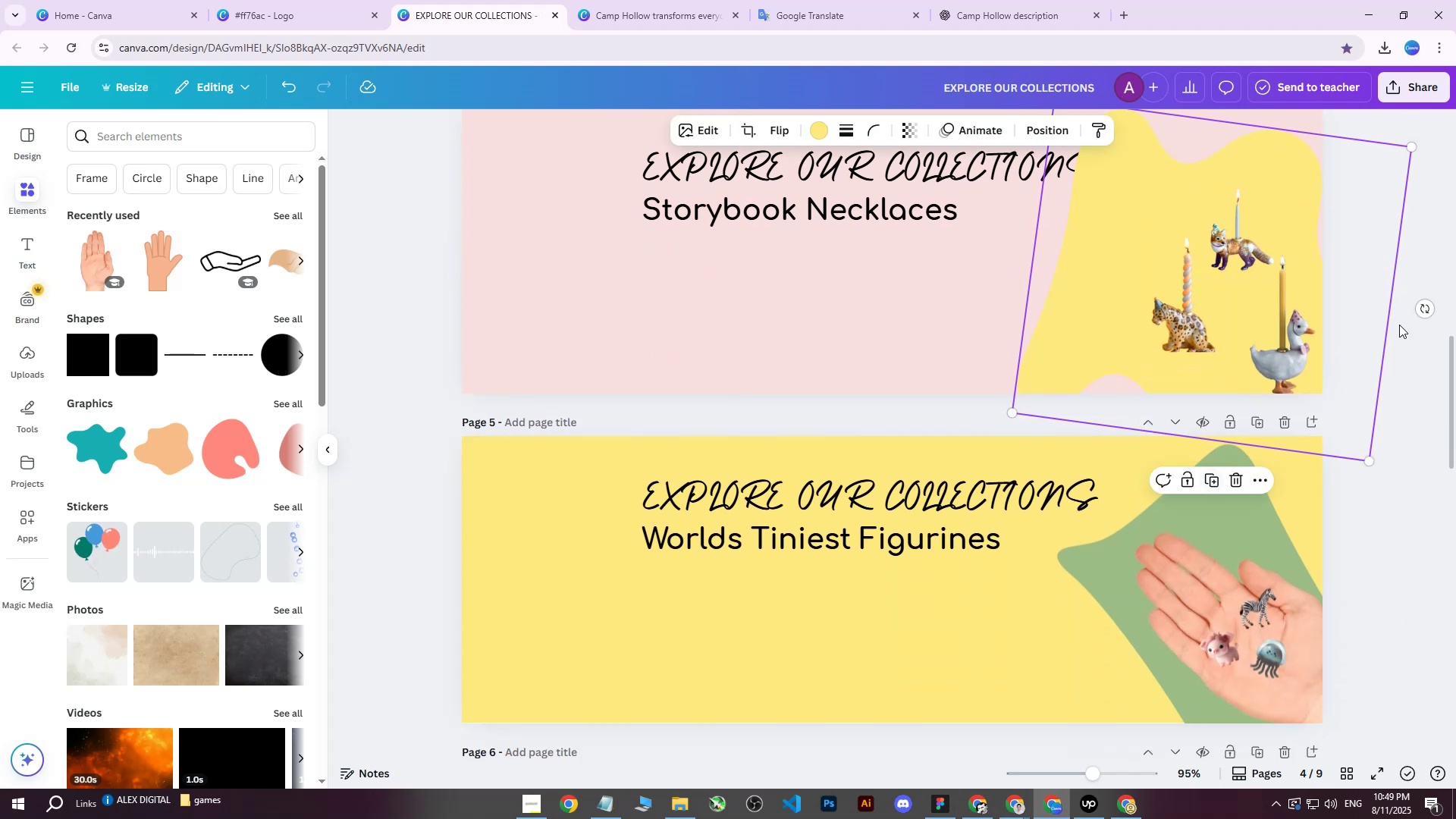 
left_click_drag(start_coordinate=[1423, 311], to_coordinate=[1127, 151])
 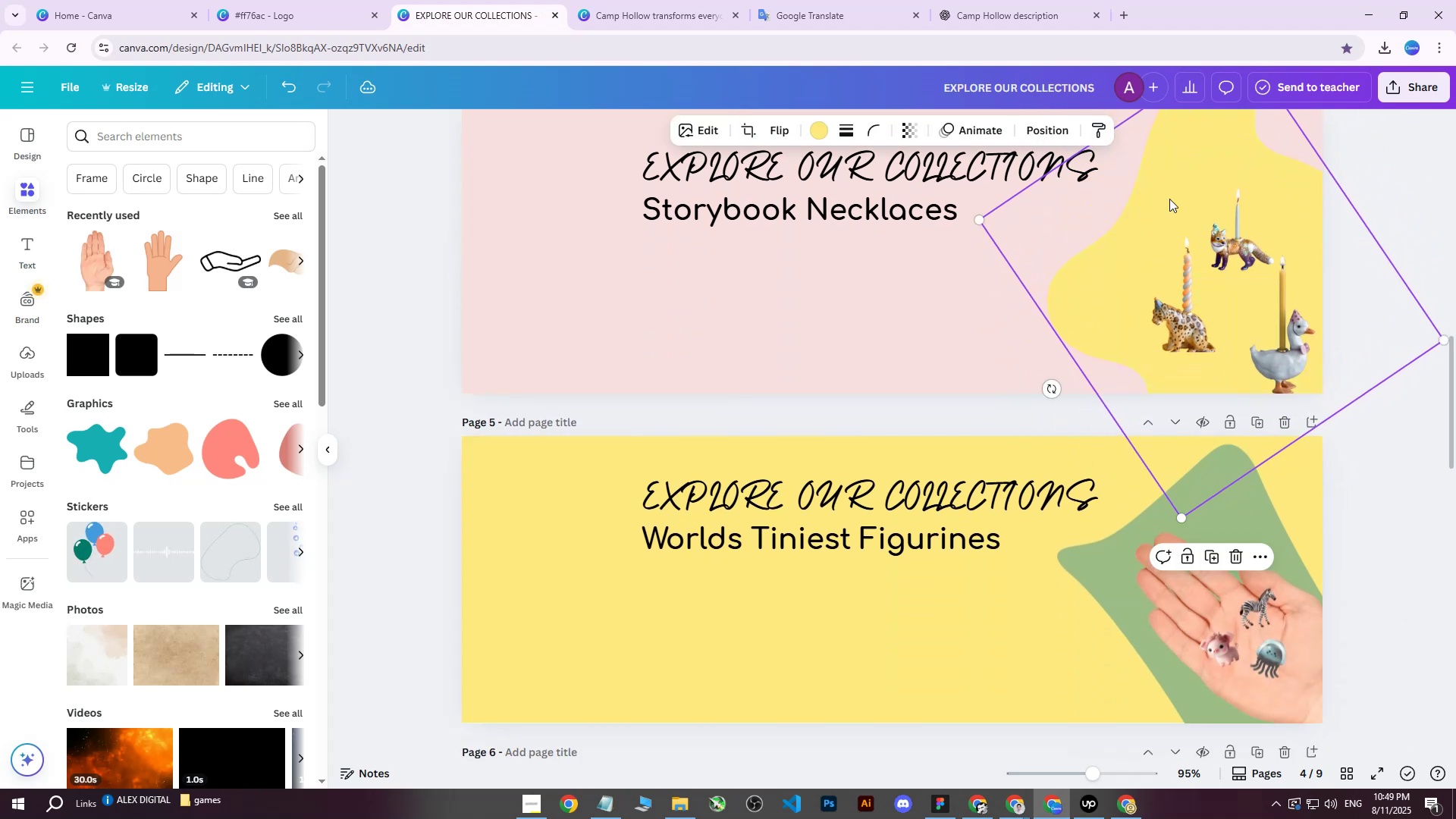 
hold_key(key=ControlLeft, duration=0.51)
scroll: coordinate [1205, 205], scroll_direction: none, amount: 0.0
 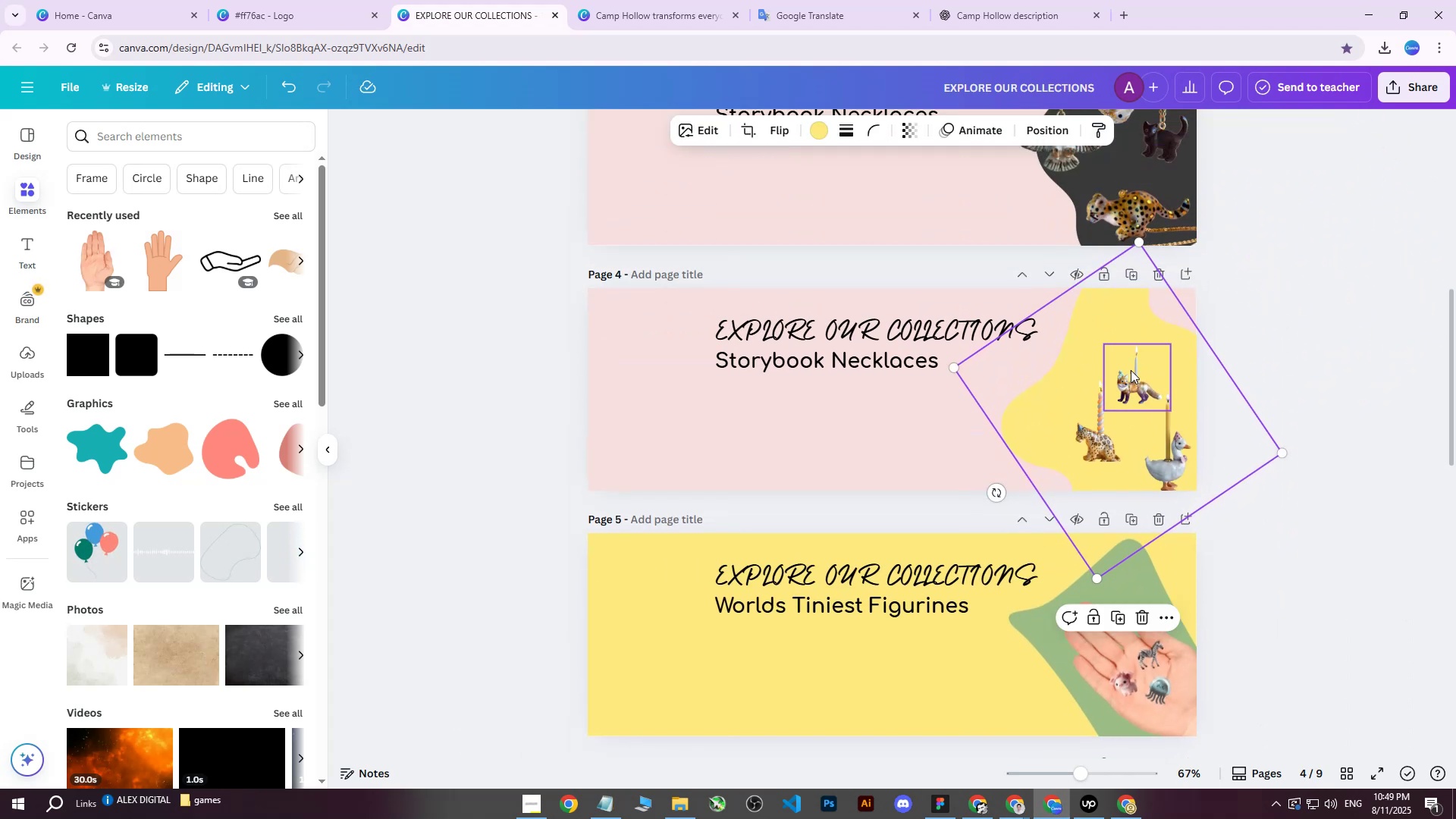 
left_click([1126, 378])
 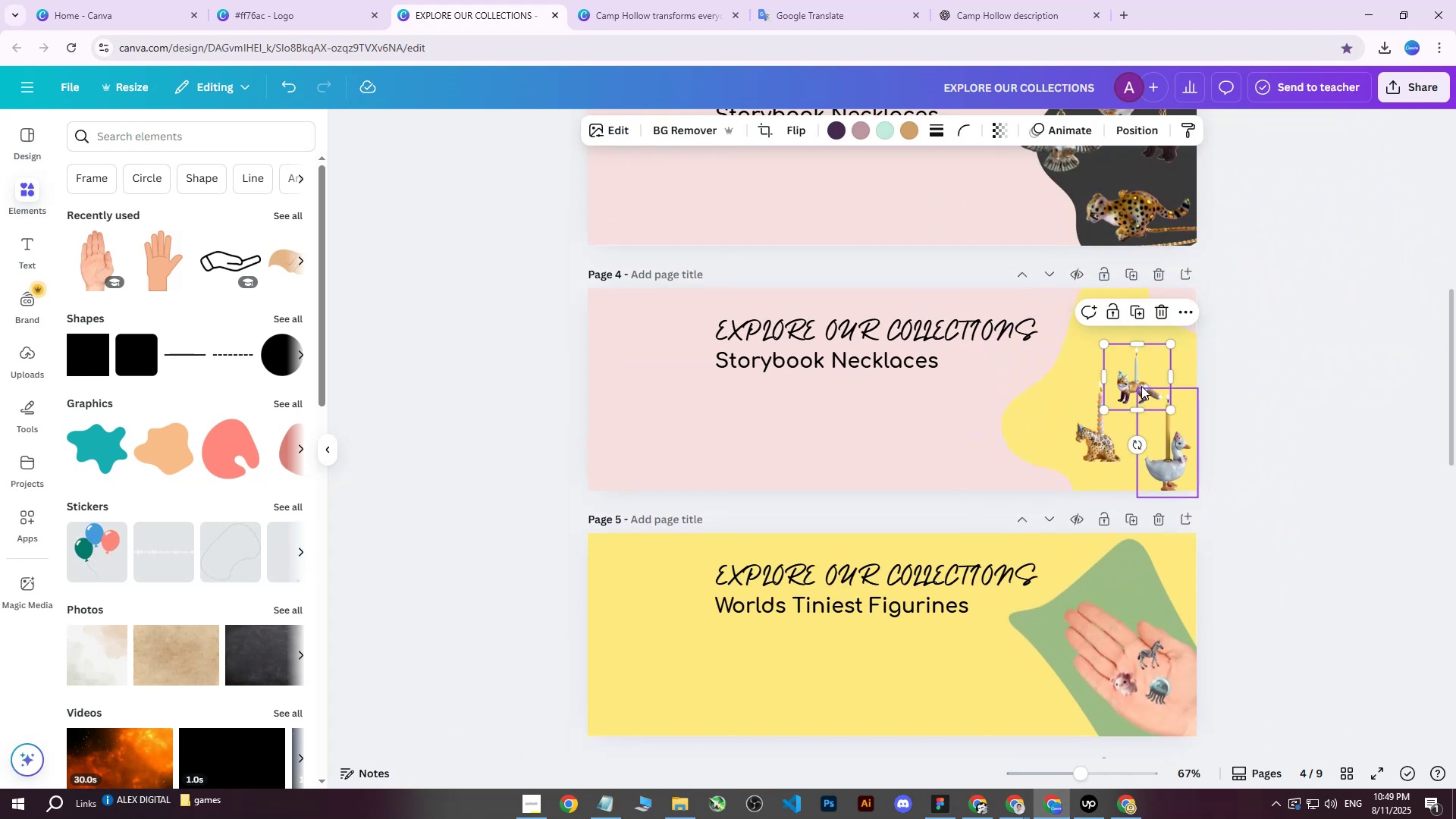 
key(Control+ControlLeft)
 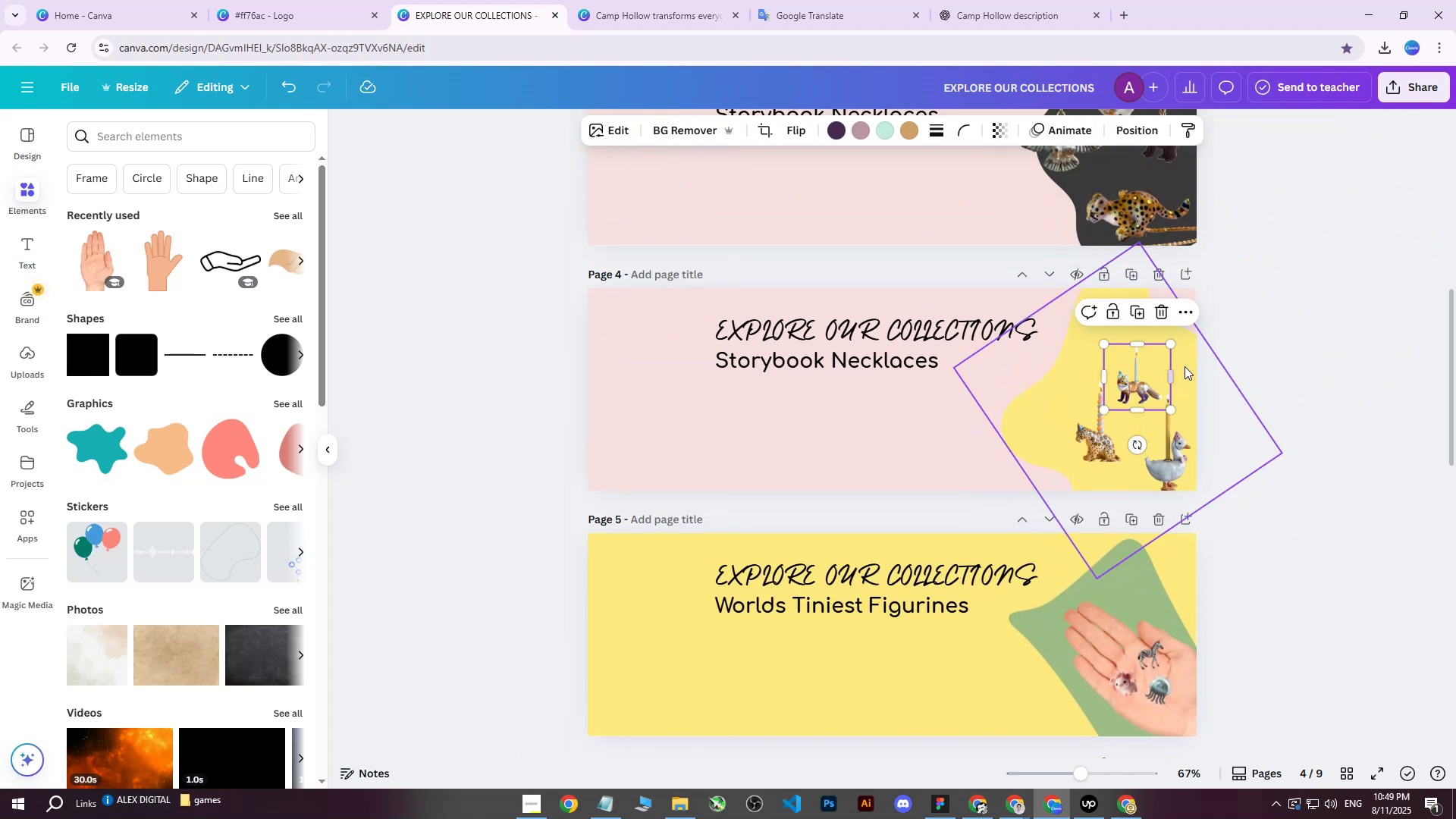 
left_click([1188, 372])
 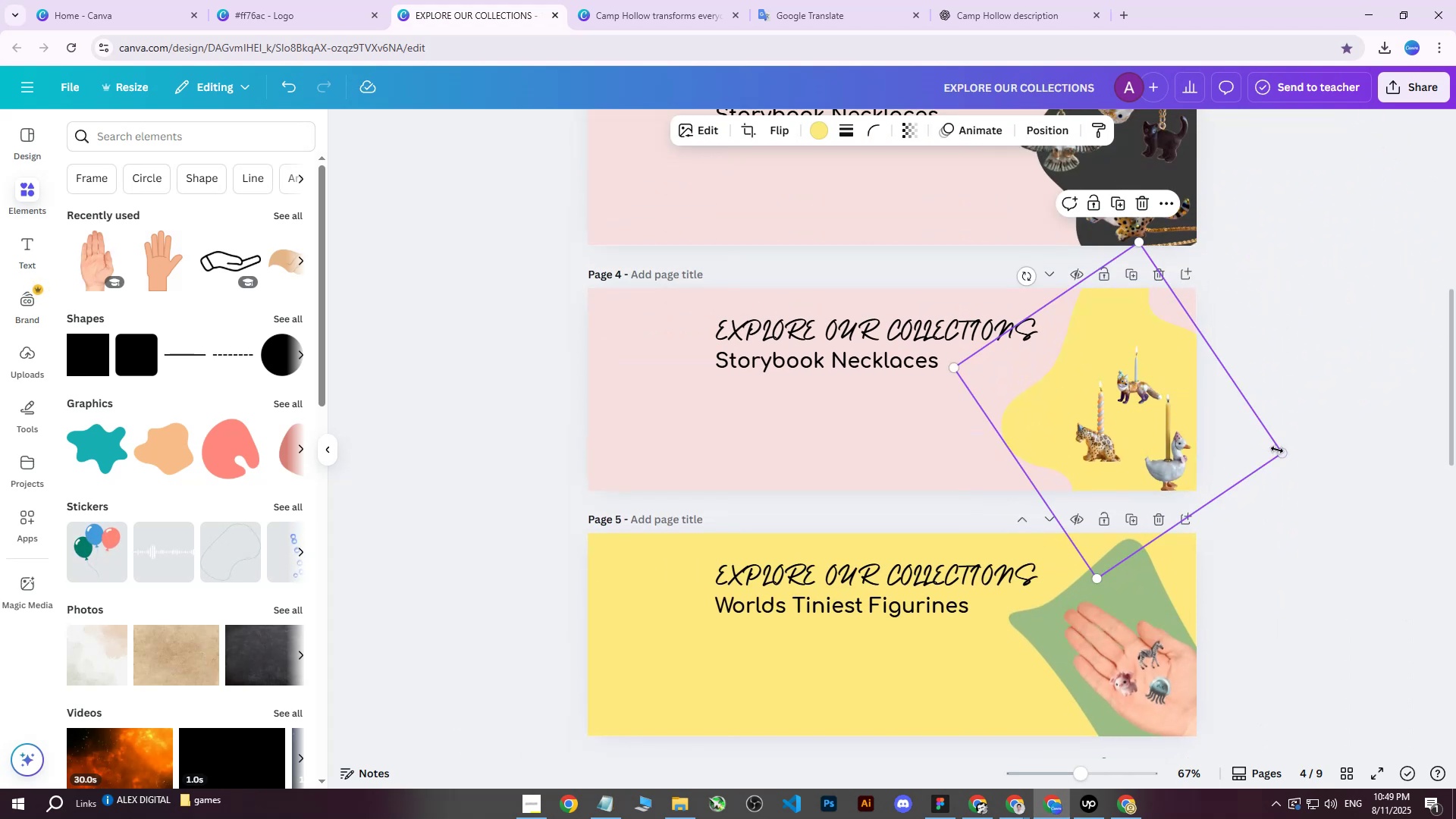 
left_click_drag(start_coordinate=[1282, 451], to_coordinate=[1363, 446])
 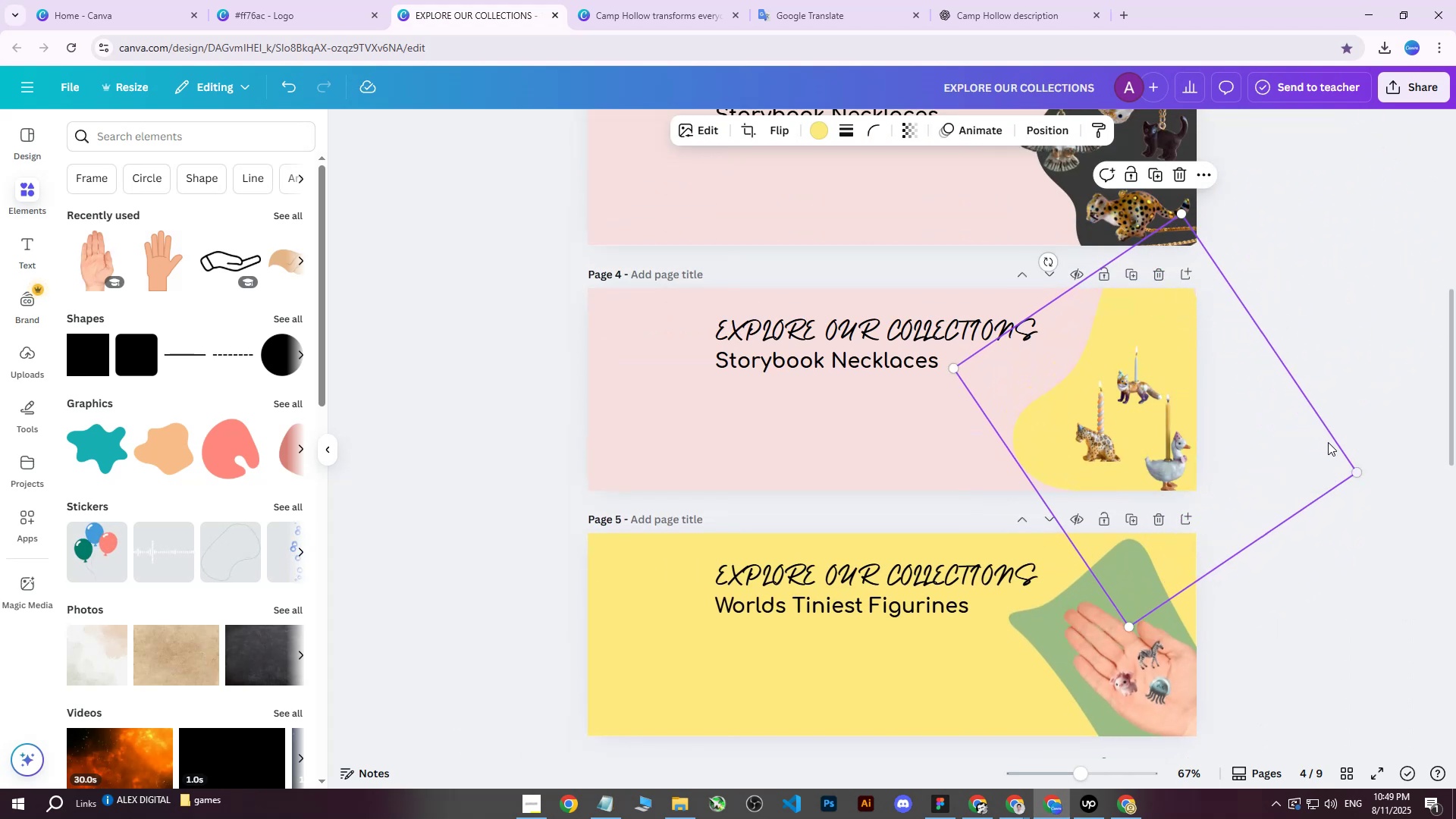 
left_click_drag(start_coordinate=[1324, 441], to_coordinate=[1290, 387])
 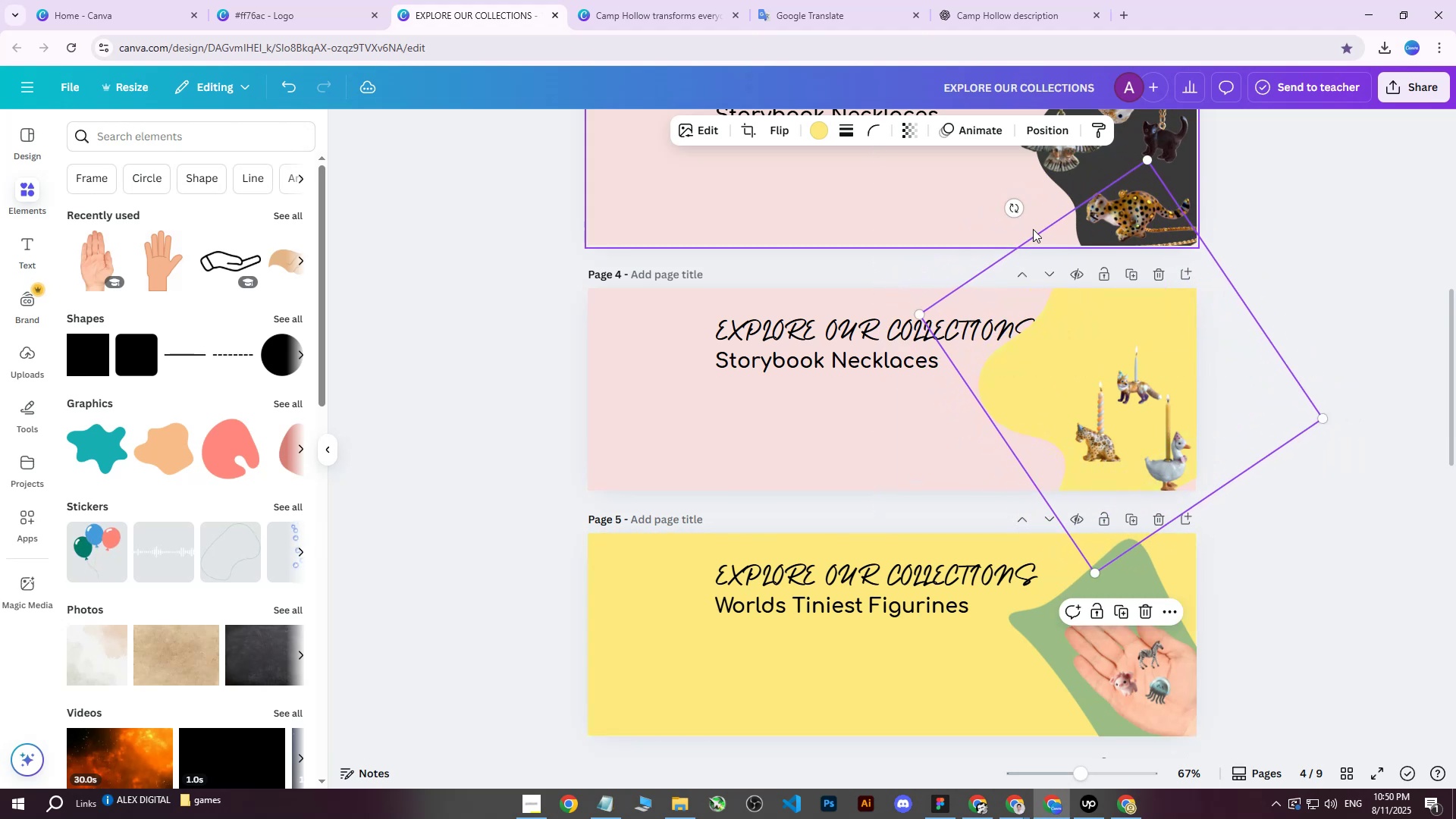 
left_click_drag(start_coordinate=[1018, 212], to_coordinate=[1140, 522])
 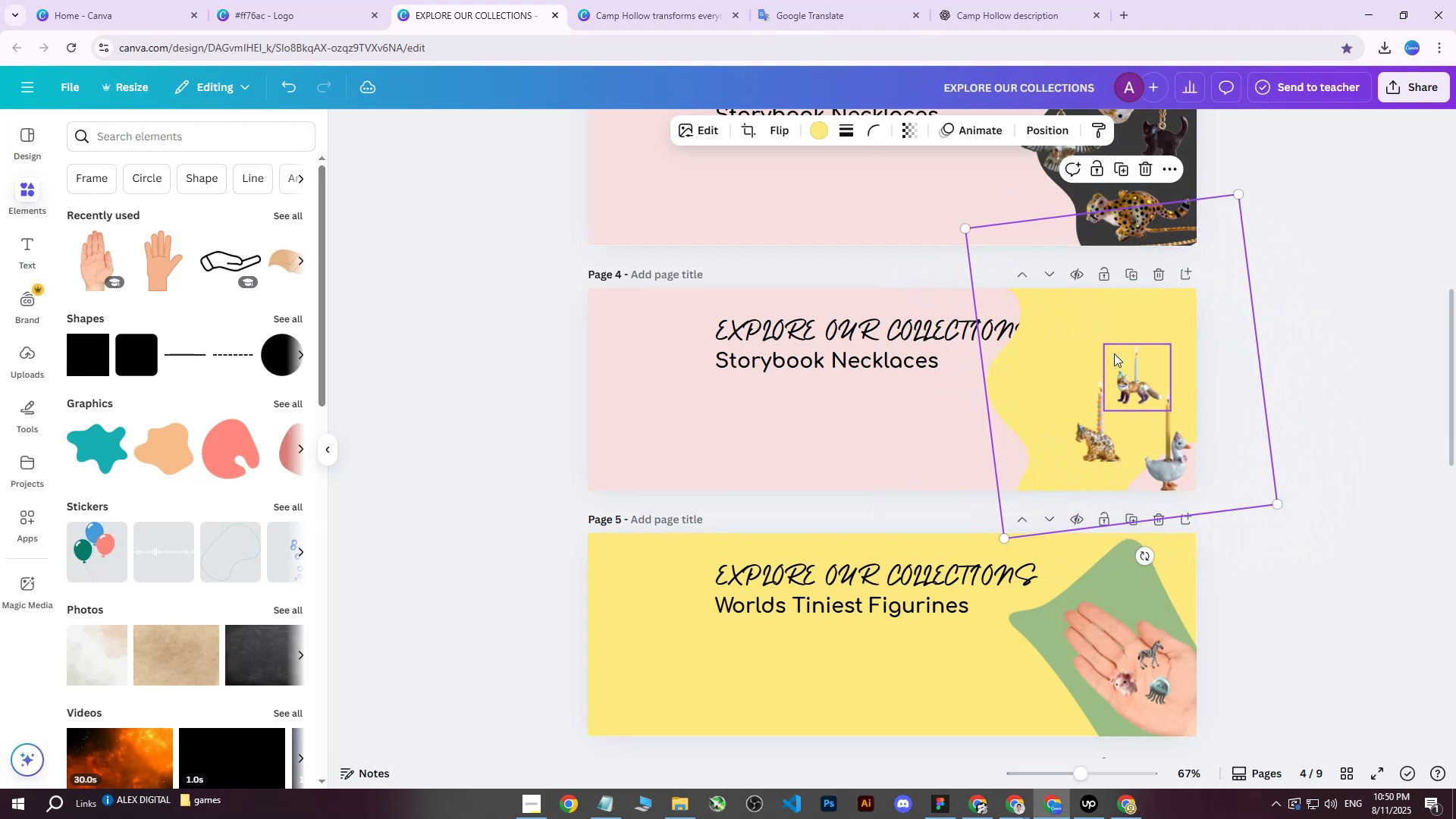 
left_click_drag(start_coordinate=[1109, 349], to_coordinate=[1176, 349])
 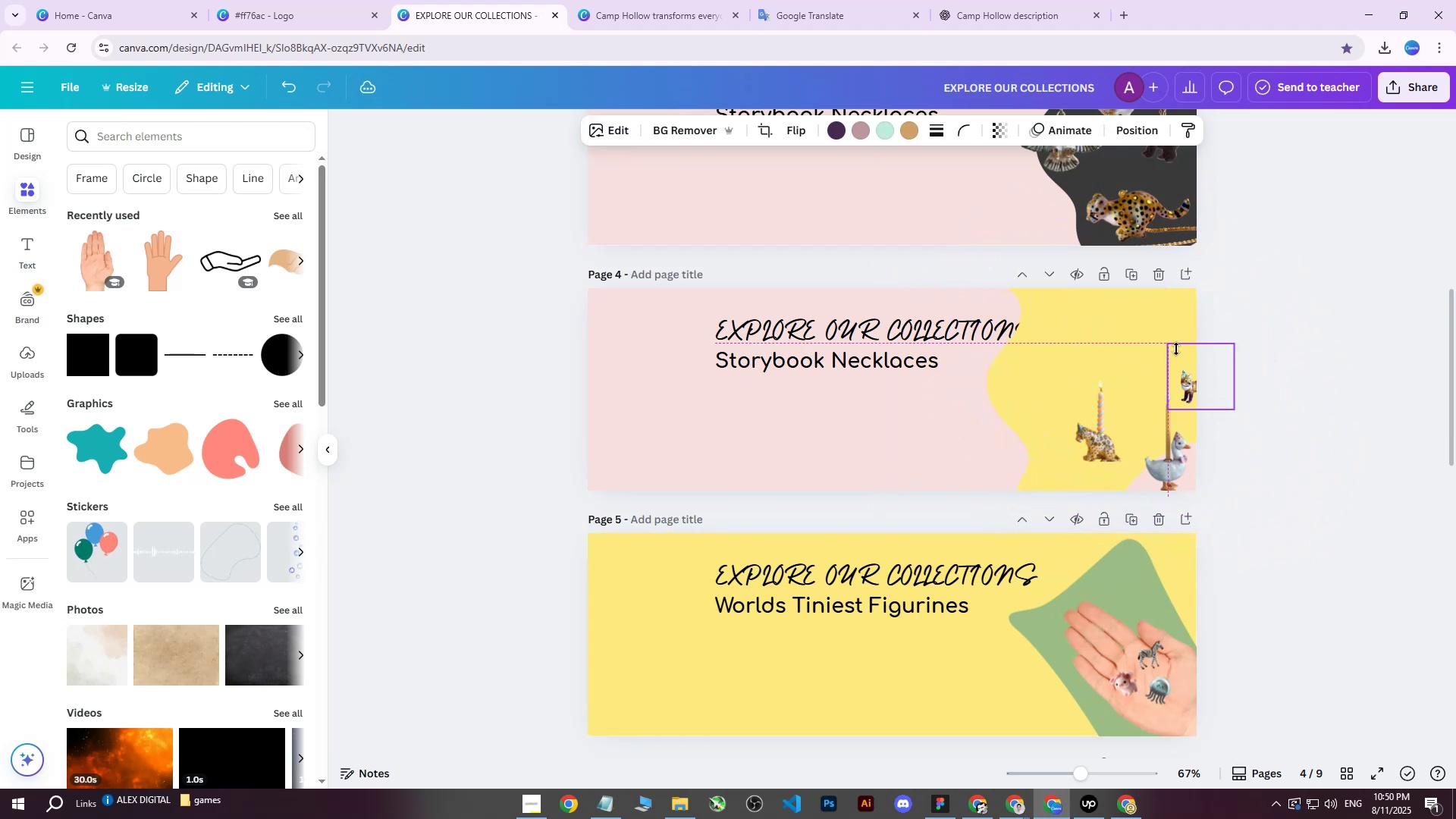 
key(Control+Z)
 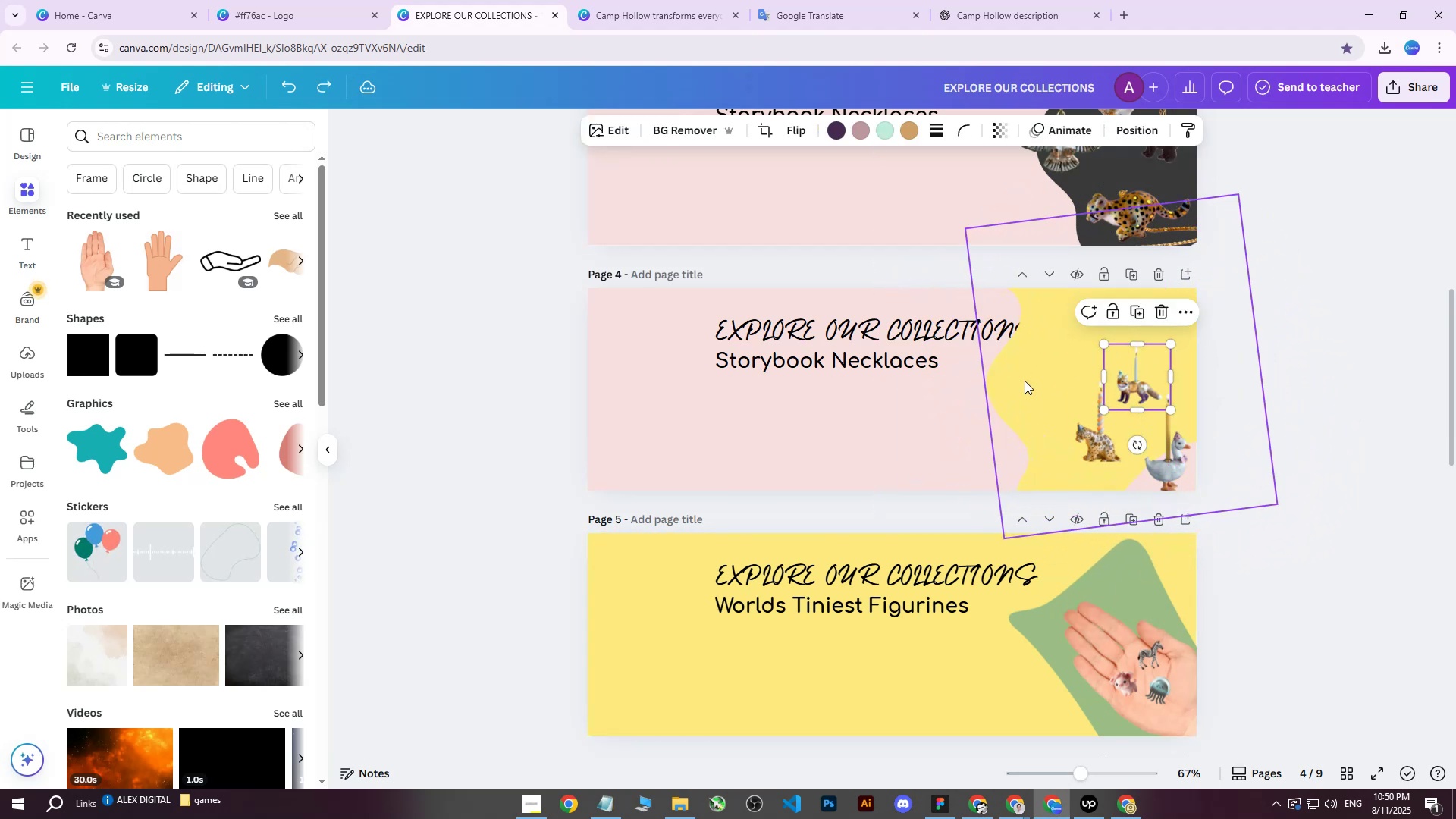 
left_click([1025, 381])
 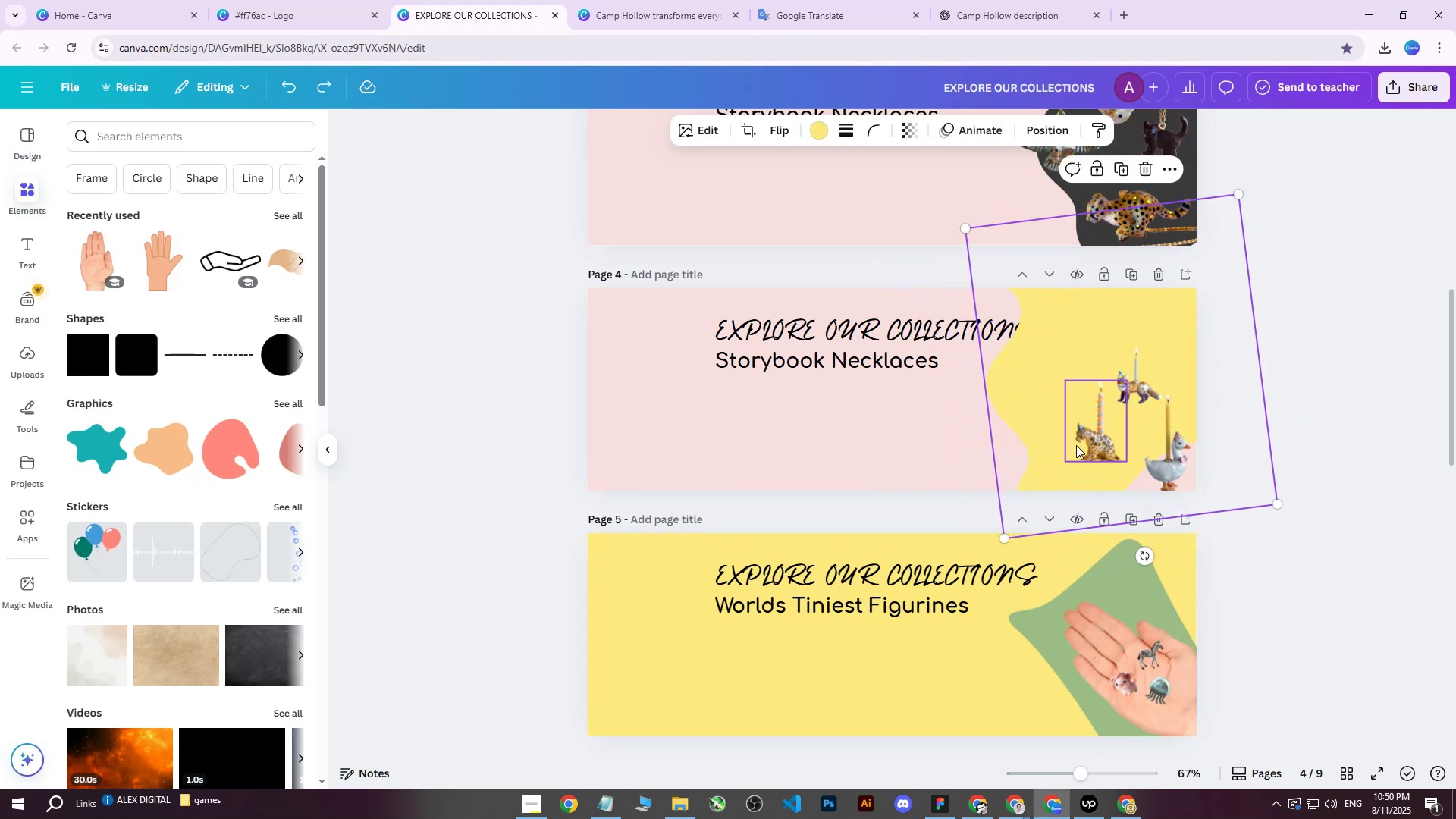 
left_click_drag(start_coordinate=[1060, 438], to_coordinate=[1105, 443])
 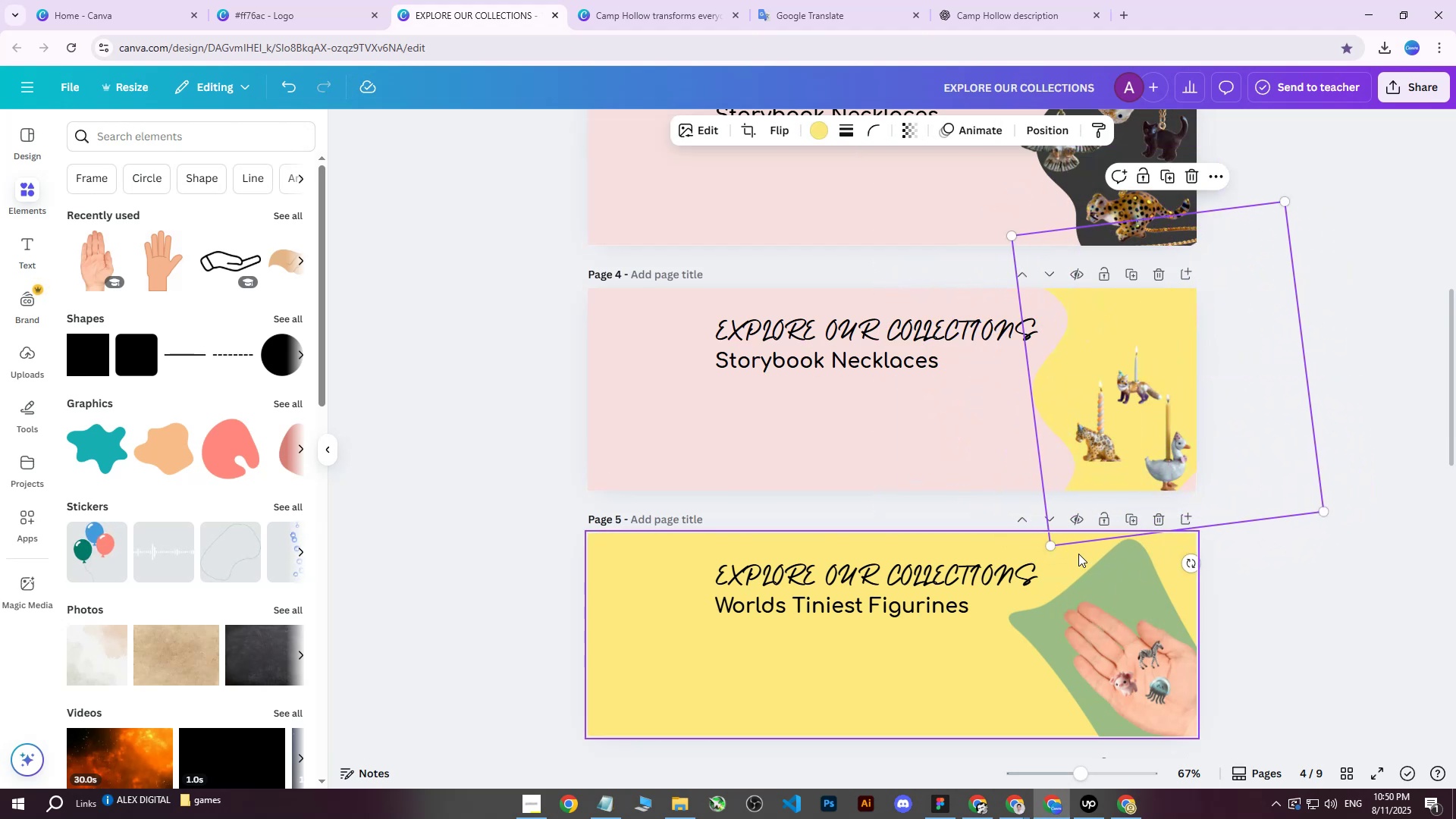 
left_click_drag(start_coordinate=[1197, 563], to_coordinate=[782, 377])
 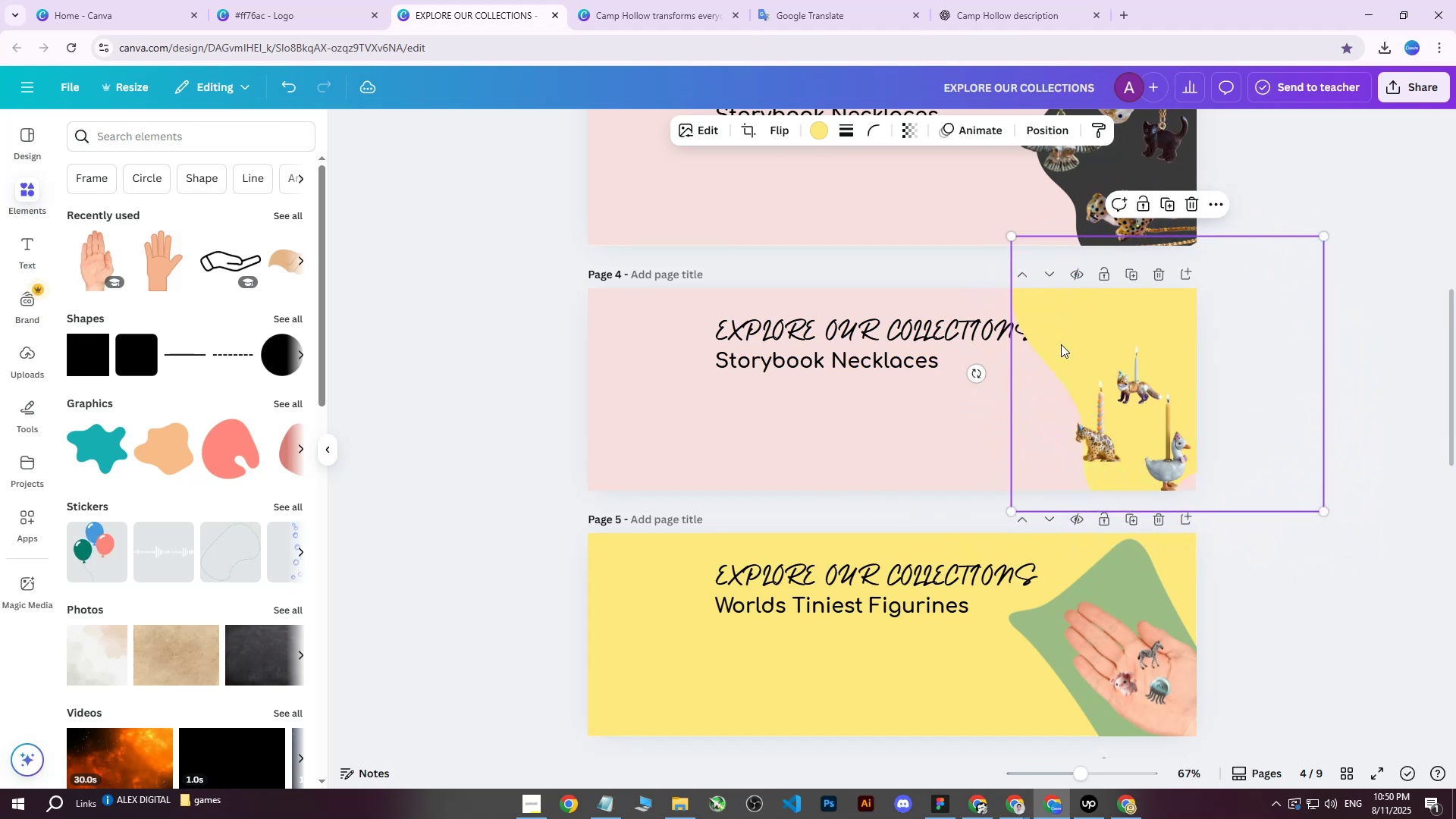 
left_click_drag(start_coordinate=[1087, 345], to_coordinate=[864, 377])
 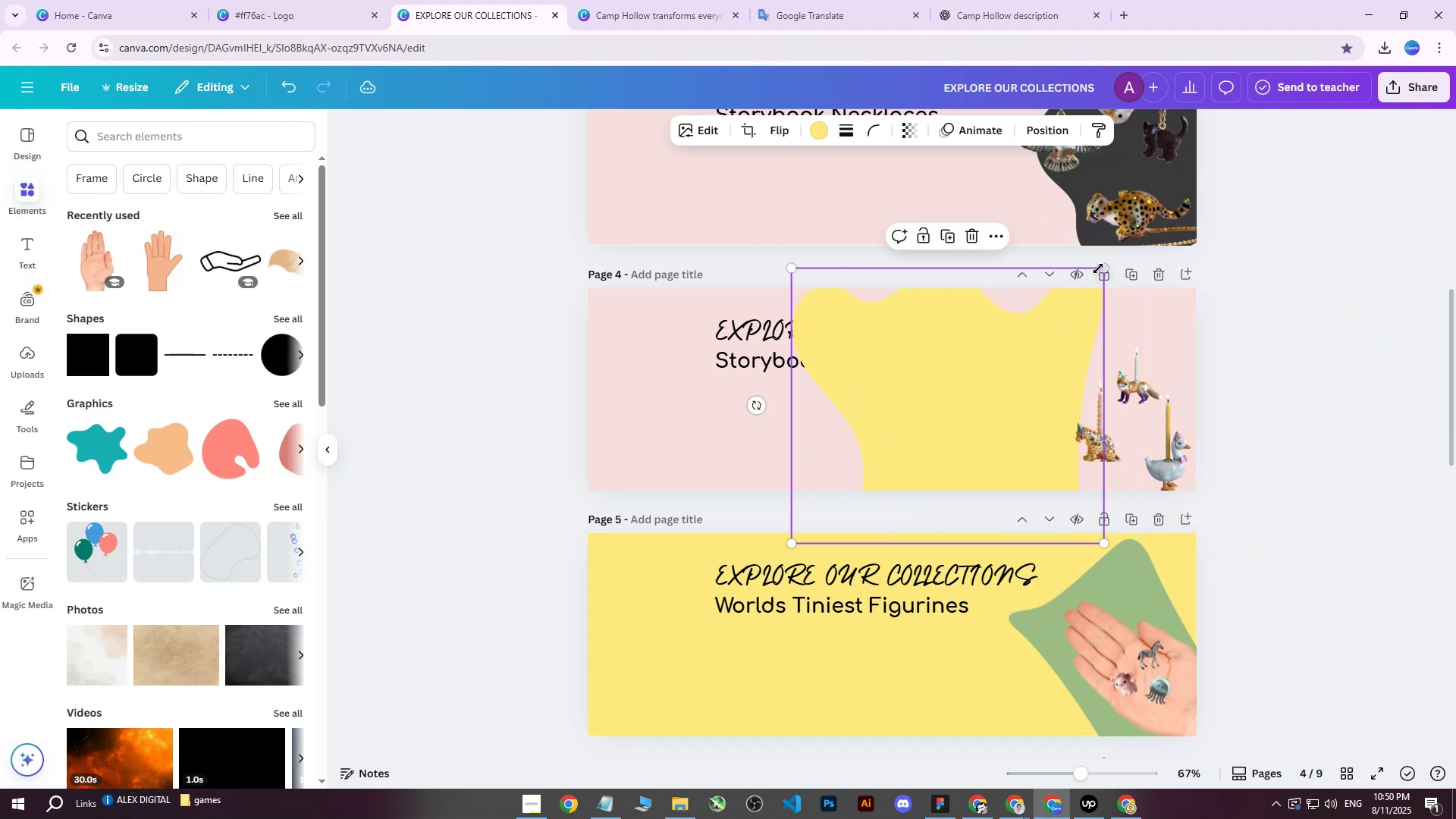 
left_click_drag(start_coordinate=[1102, 266], to_coordinate=[972, 350])
 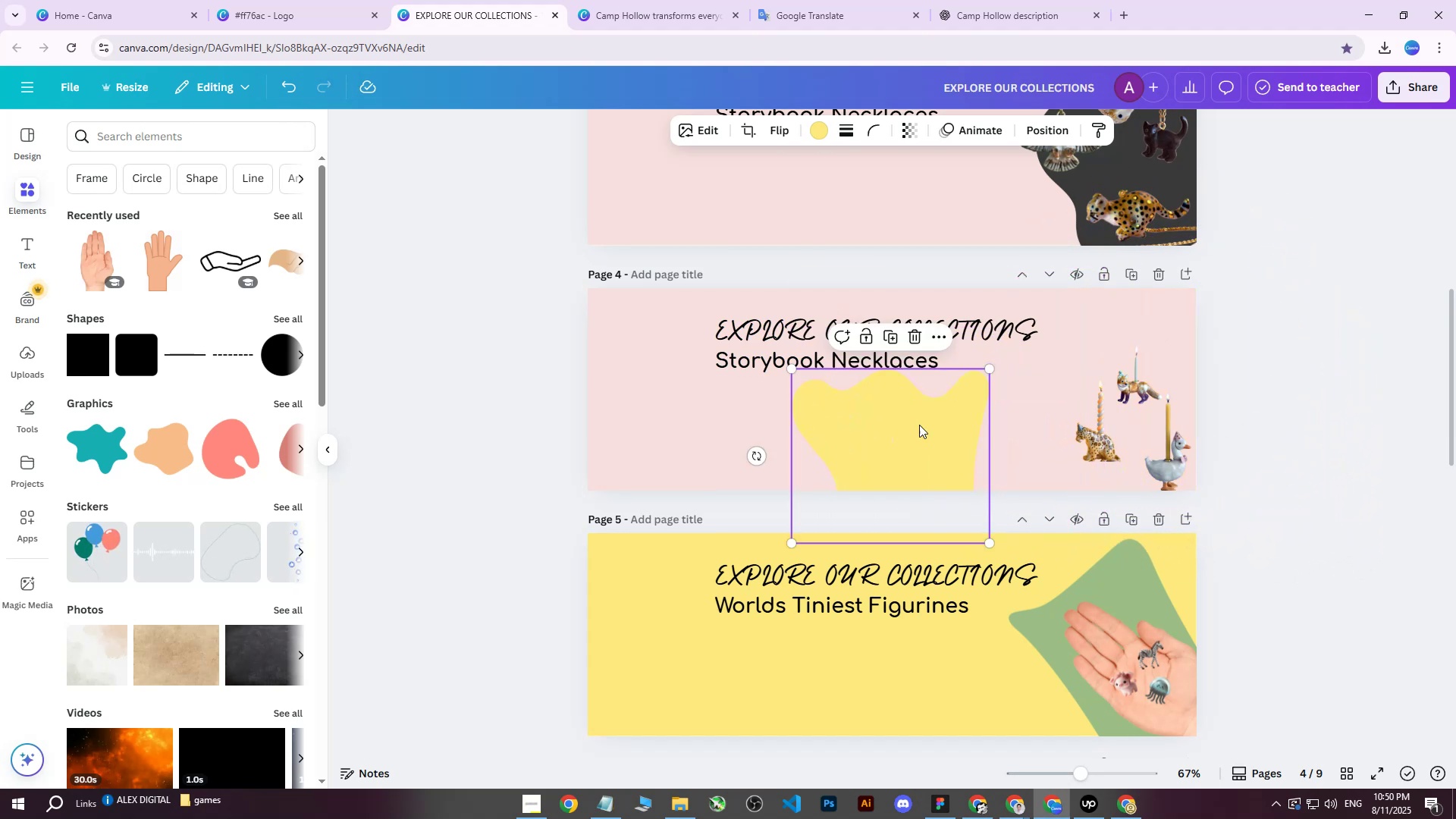 
left_click_drag(start_coordinate=[919, 425], to_coordinate=[1029, 359])
 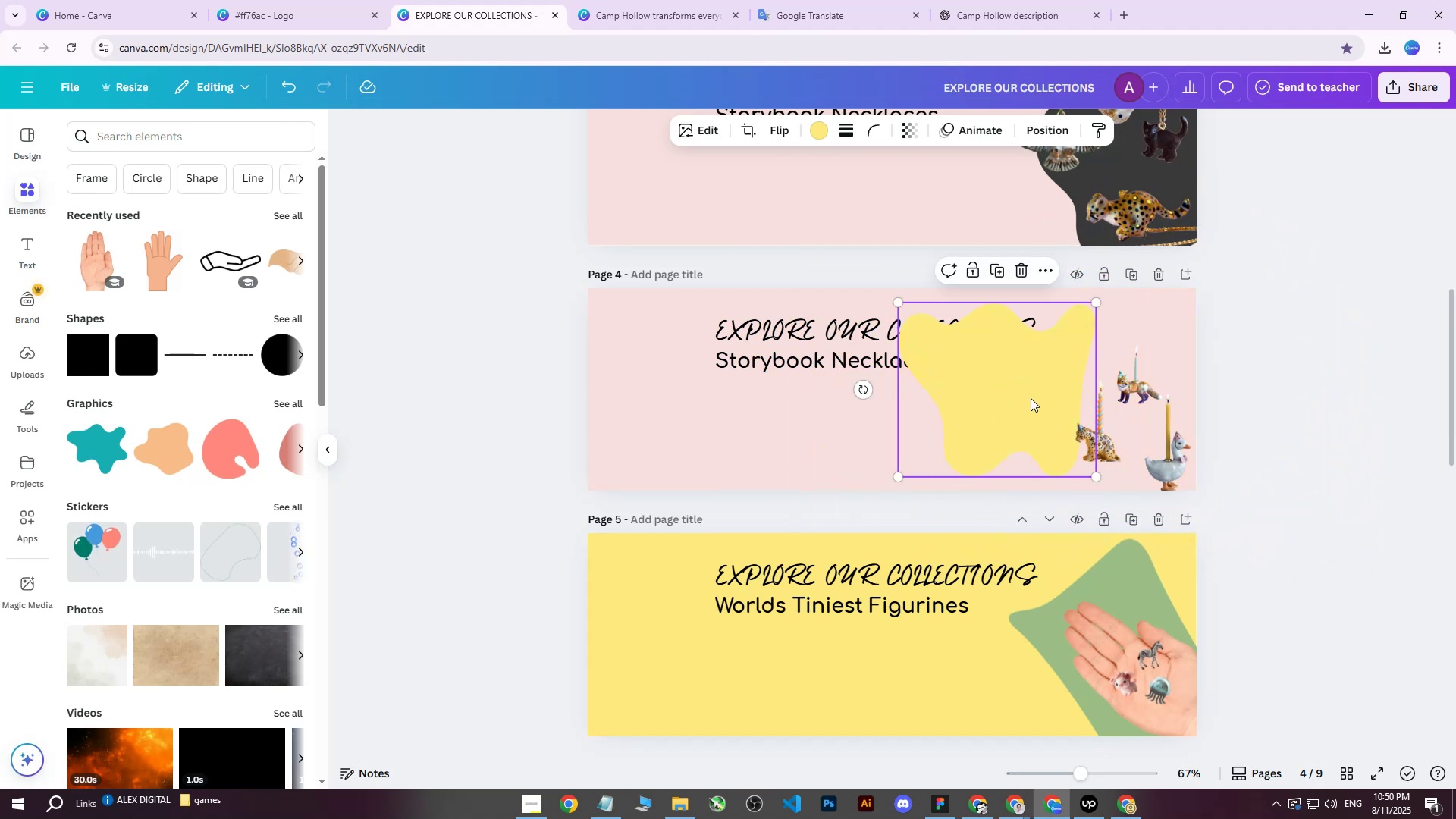 
left_click_drag(start_coordinate=[1031, 398], to_coordinate=[1156, 444])
 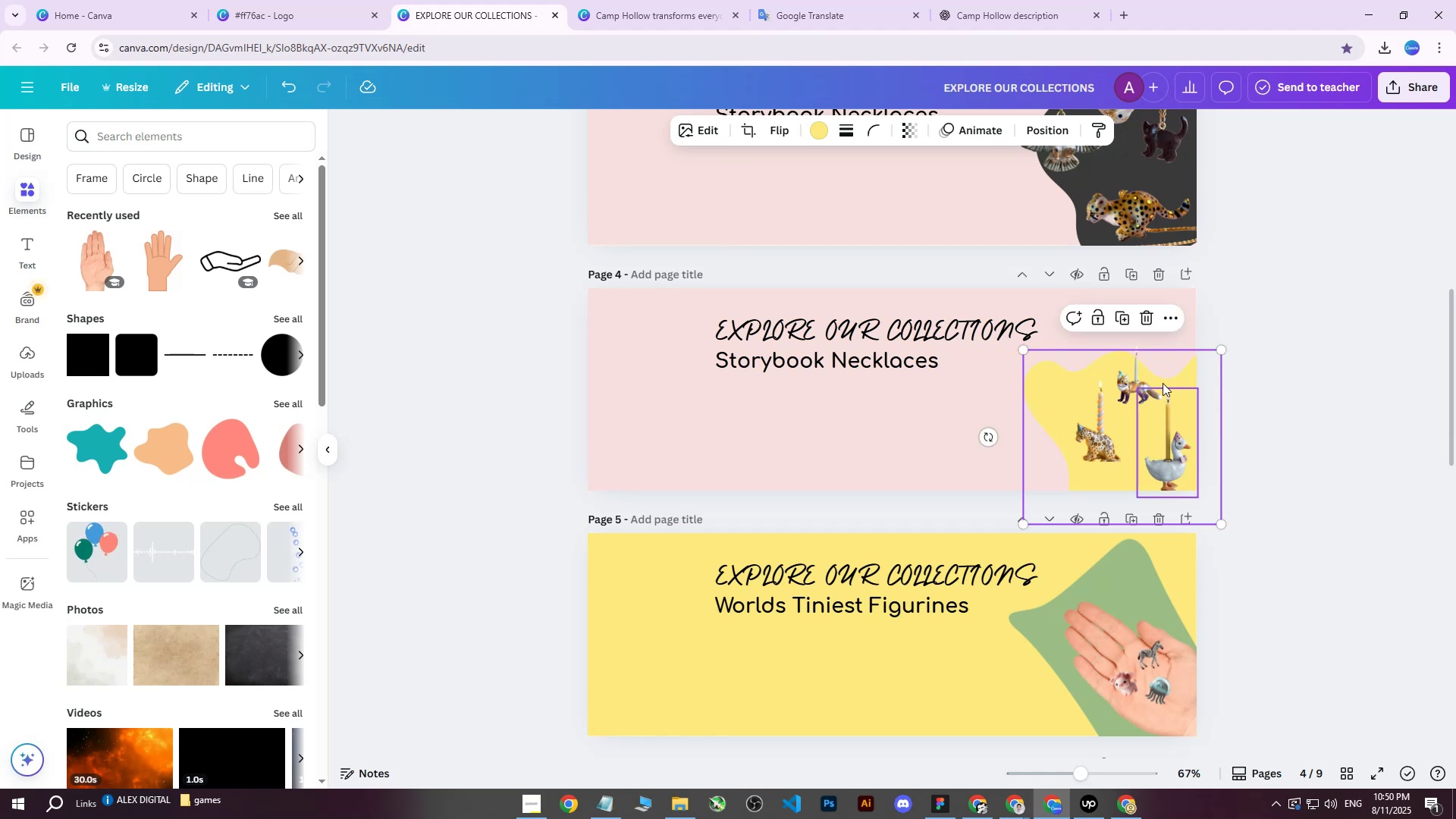 
scroll: coordinate [1175, 366], scroll_direction: up, amount: 1.0
 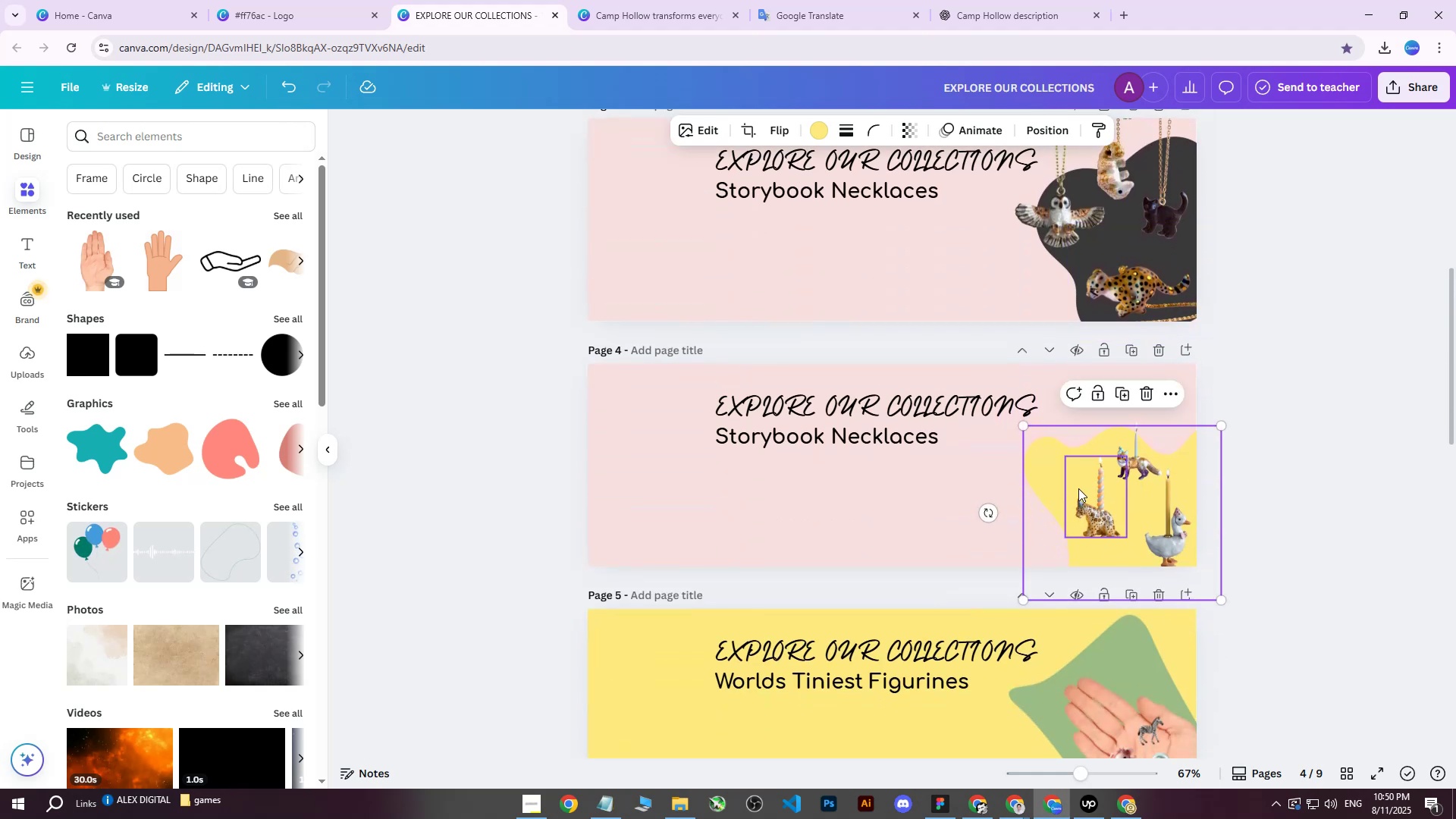 
left_click([1088, 504])
 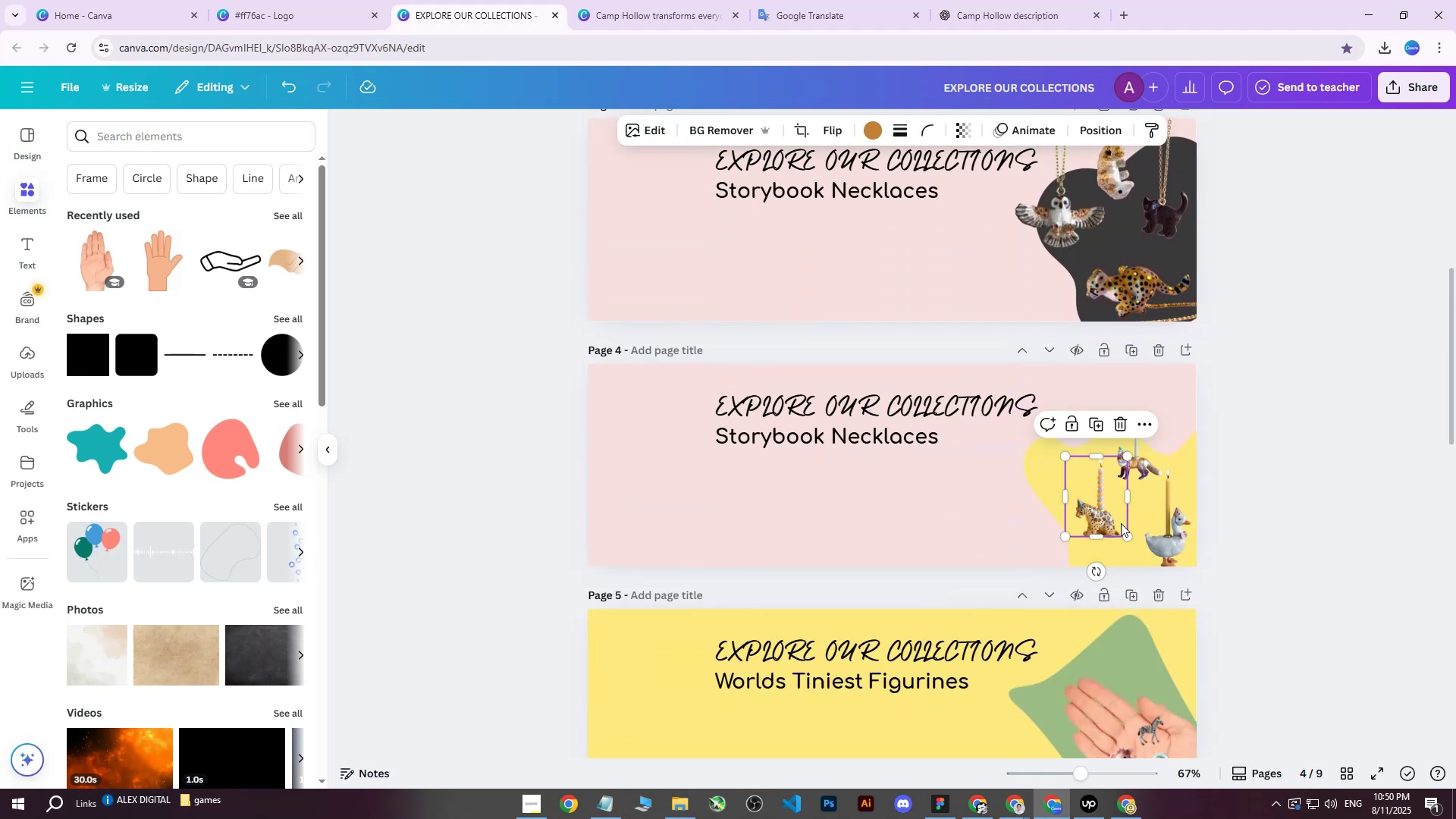 
hold_key(key=ControlLeft, duration=0.48)
scroll: coordinate [1137, 524], scroll_direction: up, amount: 2.0
 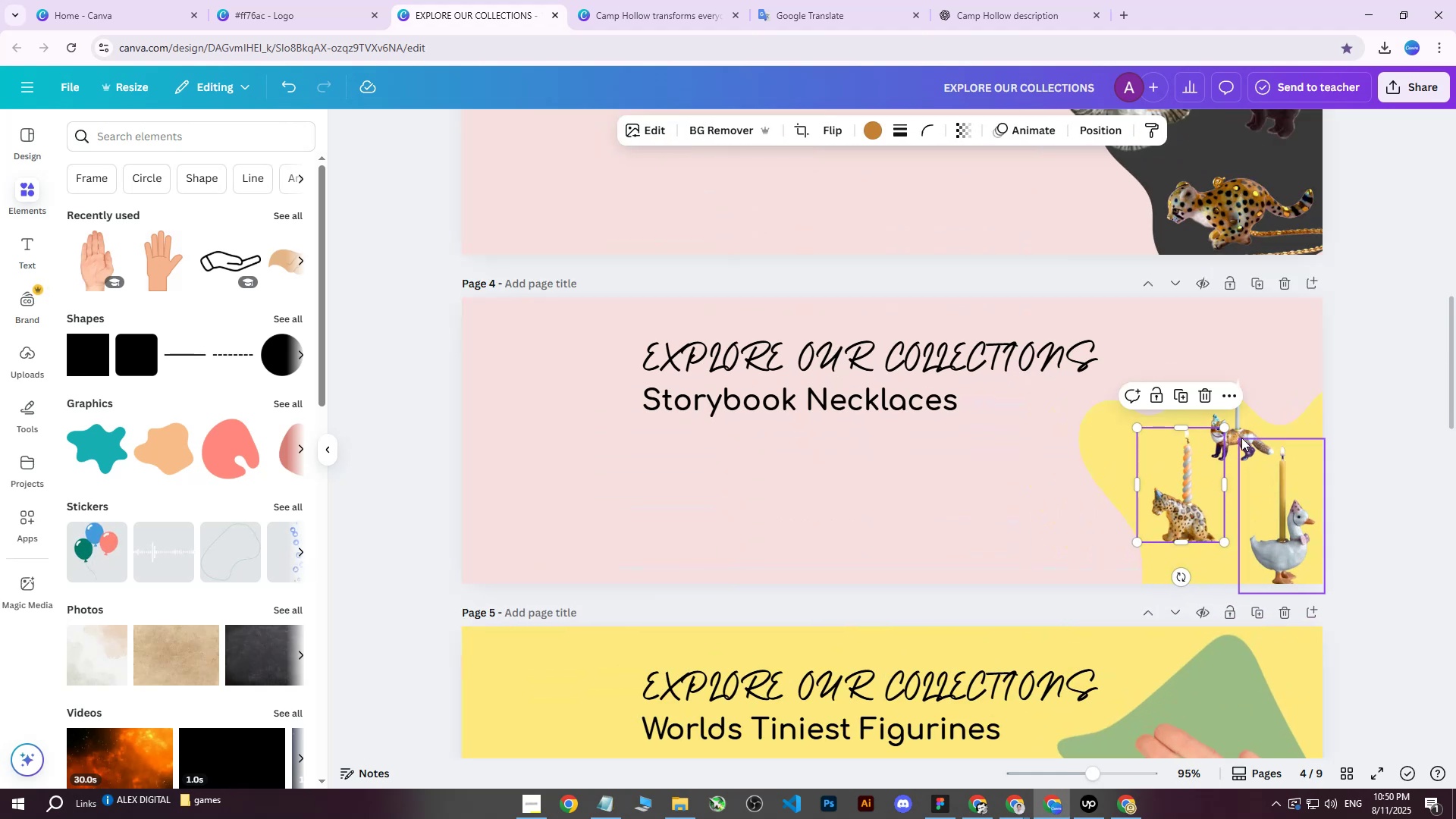 
left_click([1240, 436])
 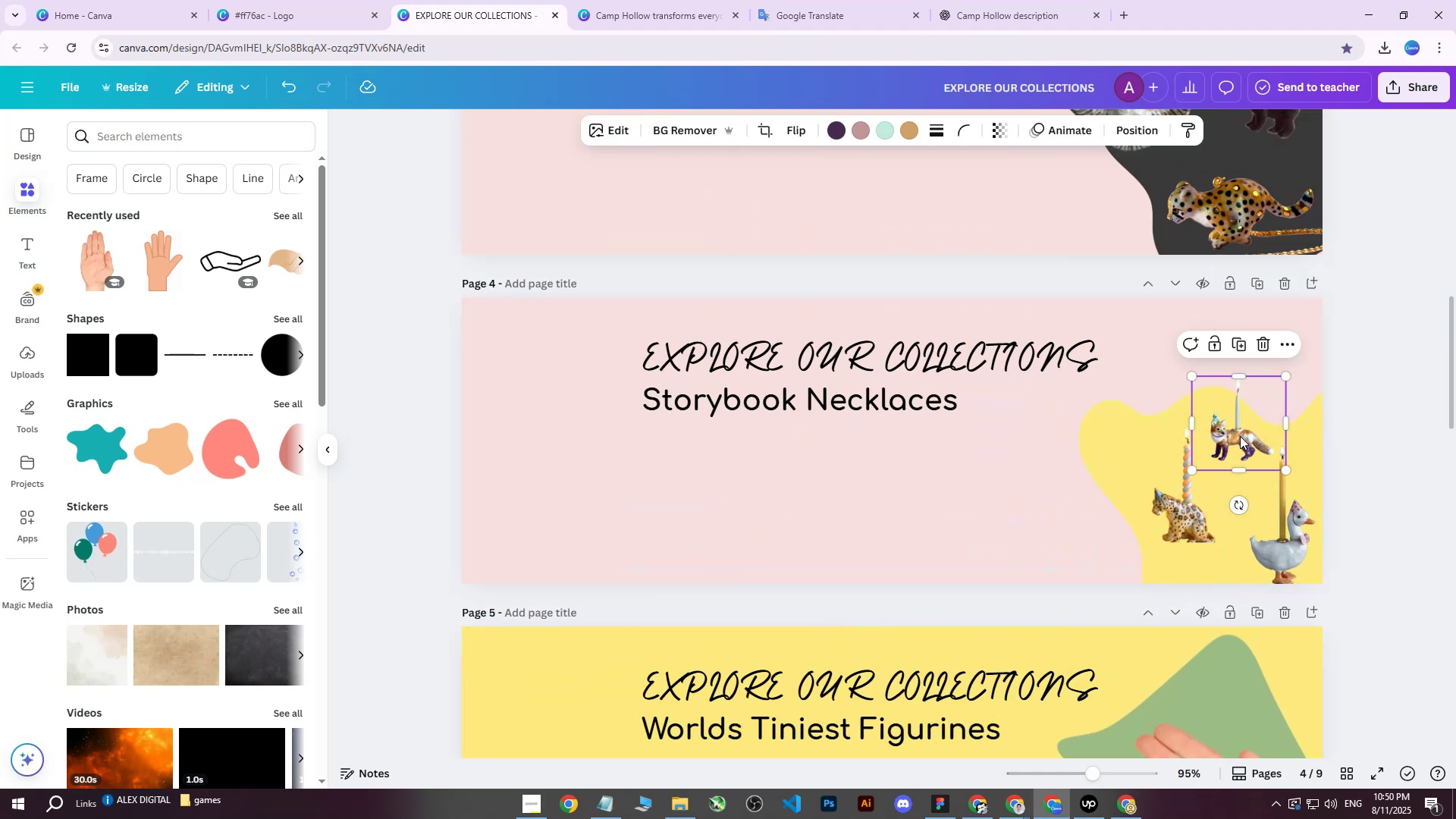 
hold_key(key=ControlLeft, duration=0.78)
scroll: coordinate [1297, 500], scroll_direction: up, amount: 1.0
 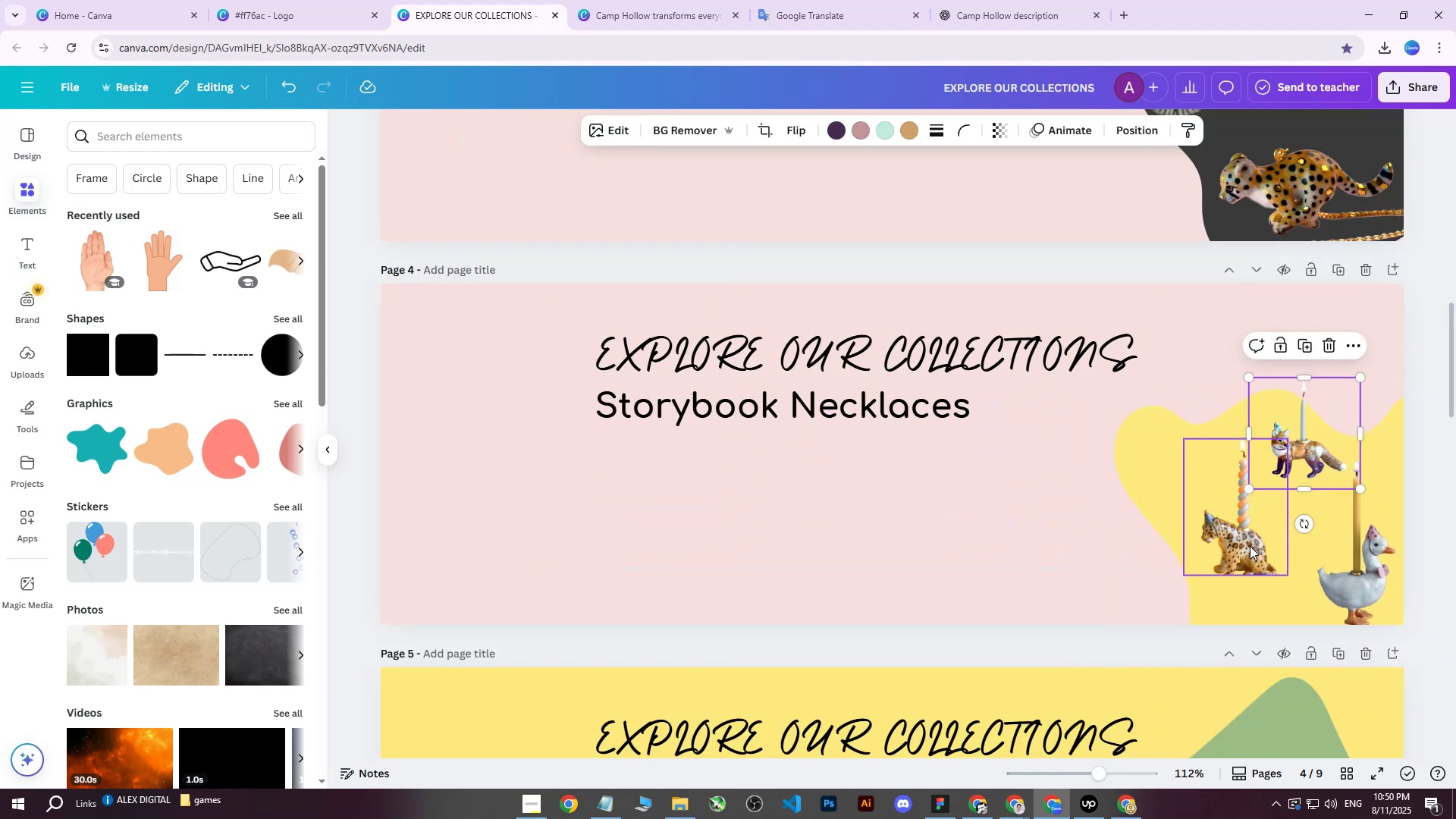 
left_click([1250, 546])
 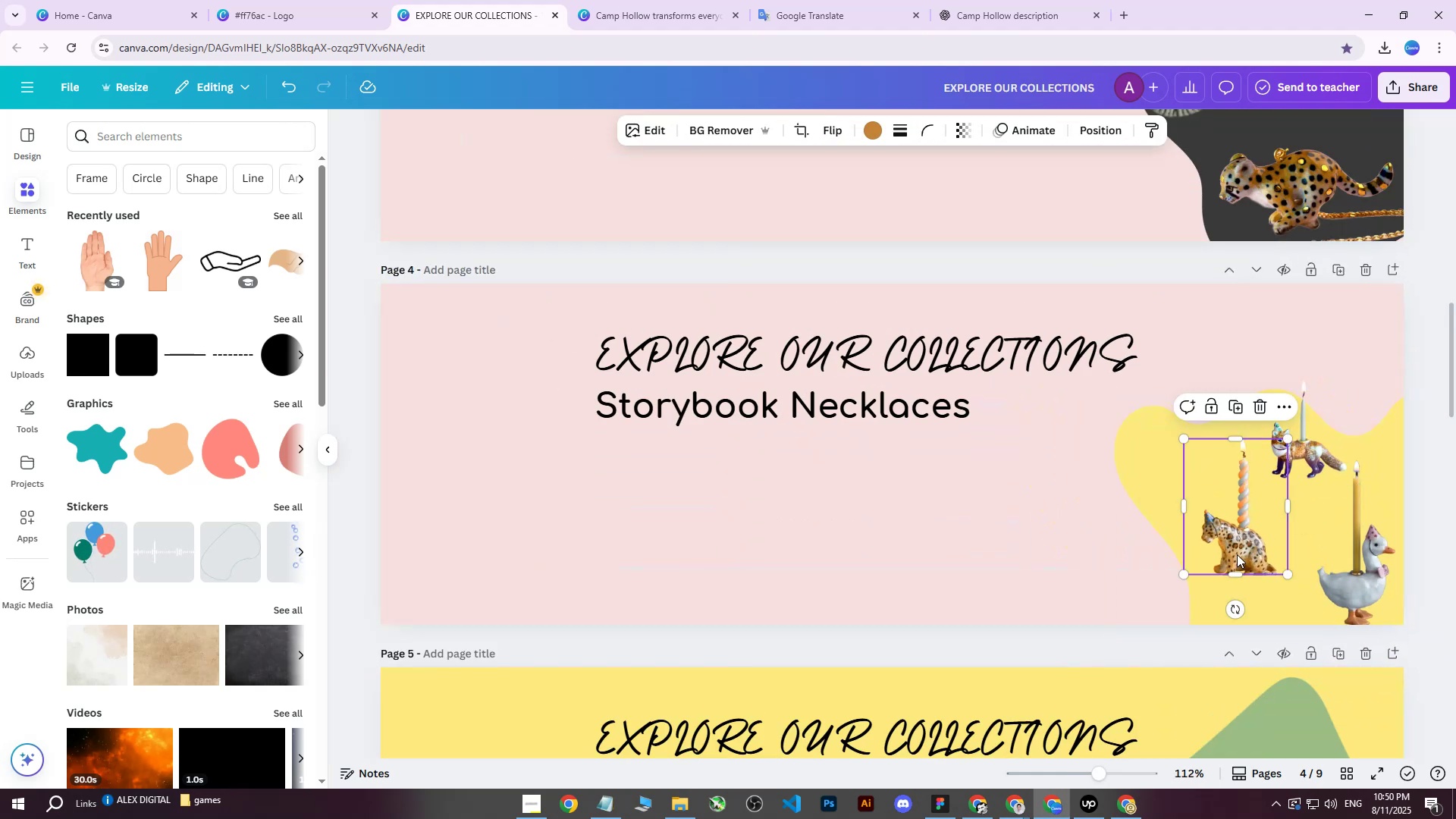 
left_click_drag(start_coordinate=[1234, 551], to_coordinate=[1213, 537])
 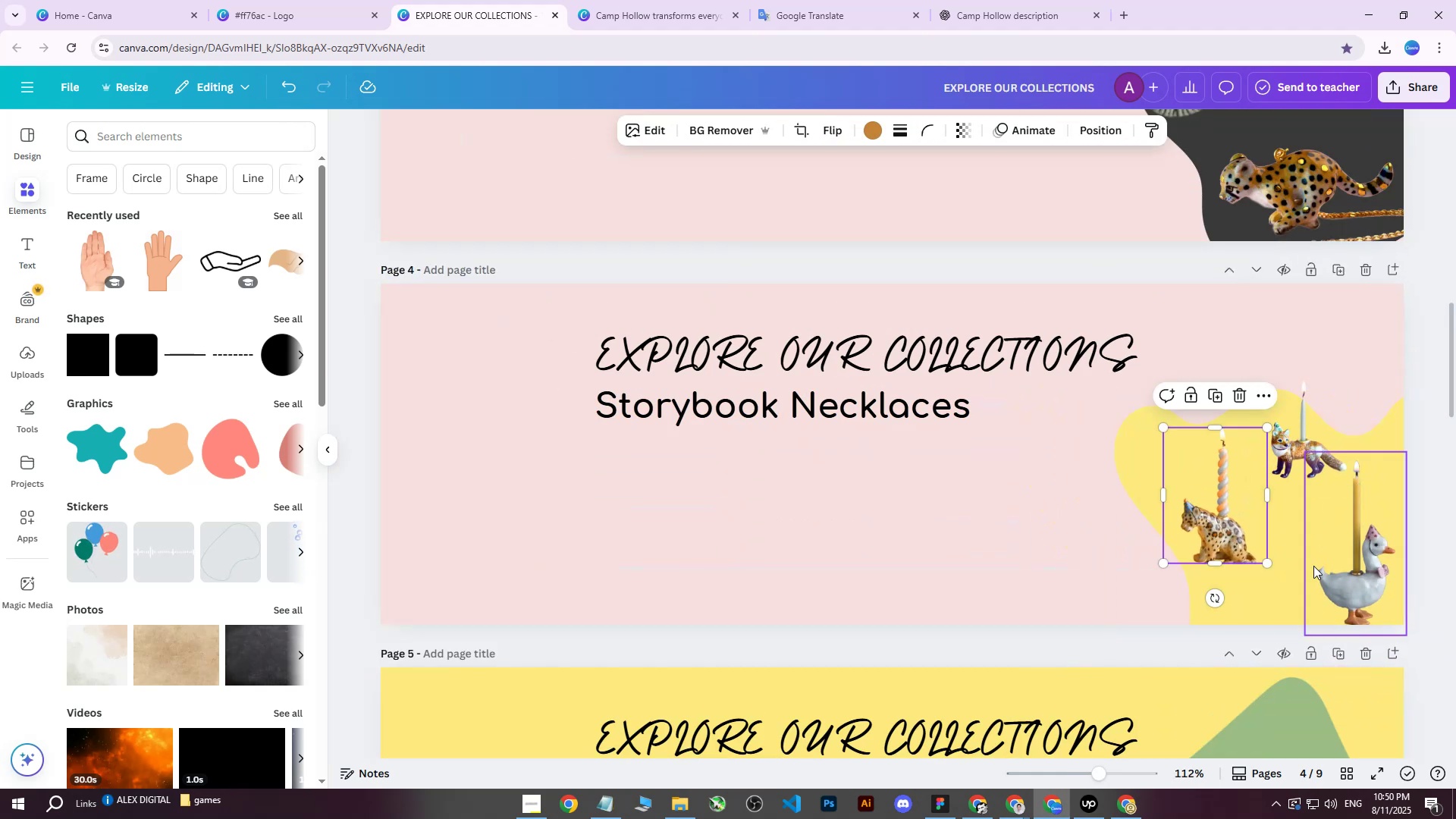 
left_click([1313, 566])
 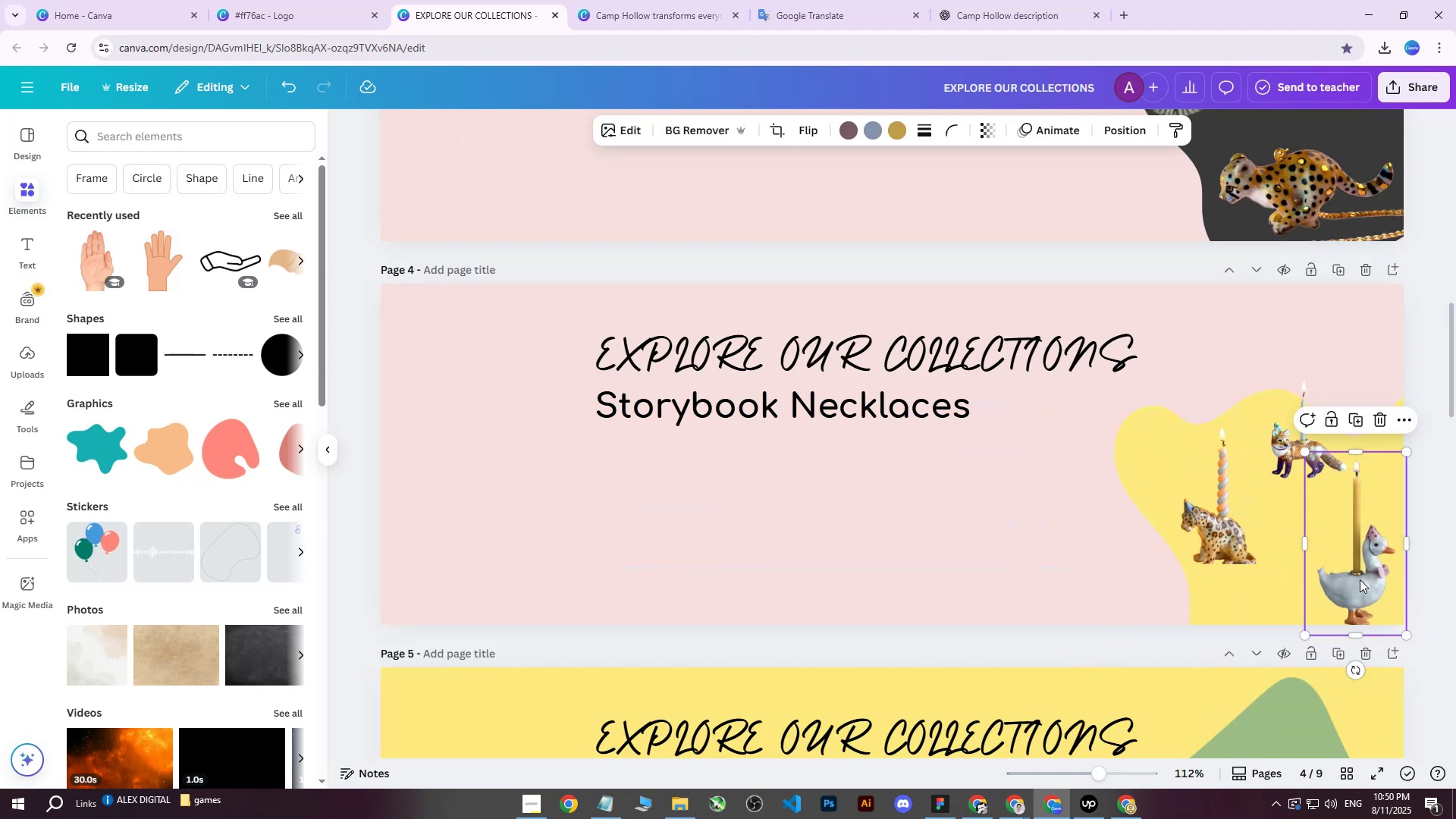 
left_click_drag(start_coordinate=[1360, 579], to_coordinate=[1365, 561])
 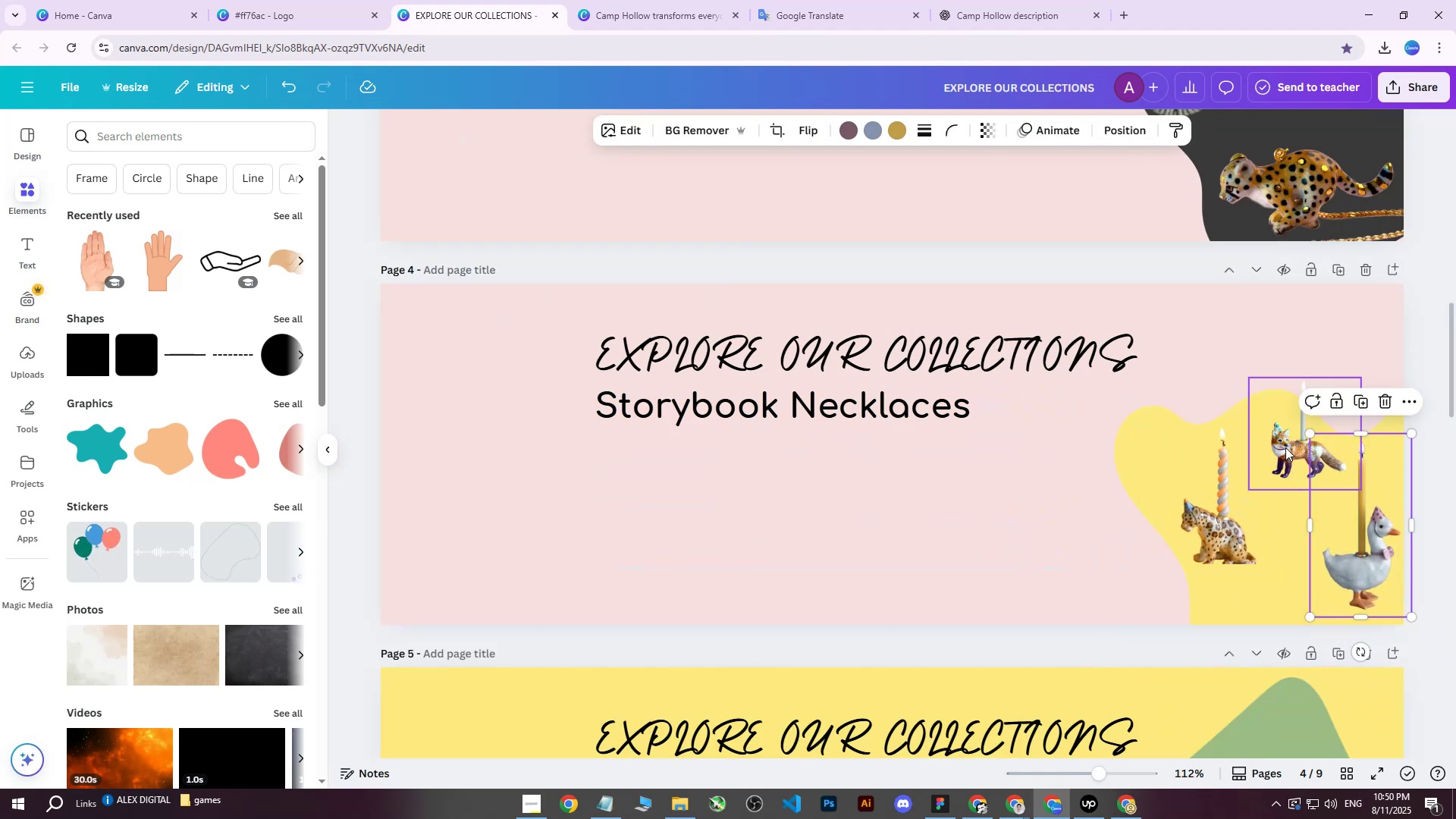 
left_click([1285, 447])
 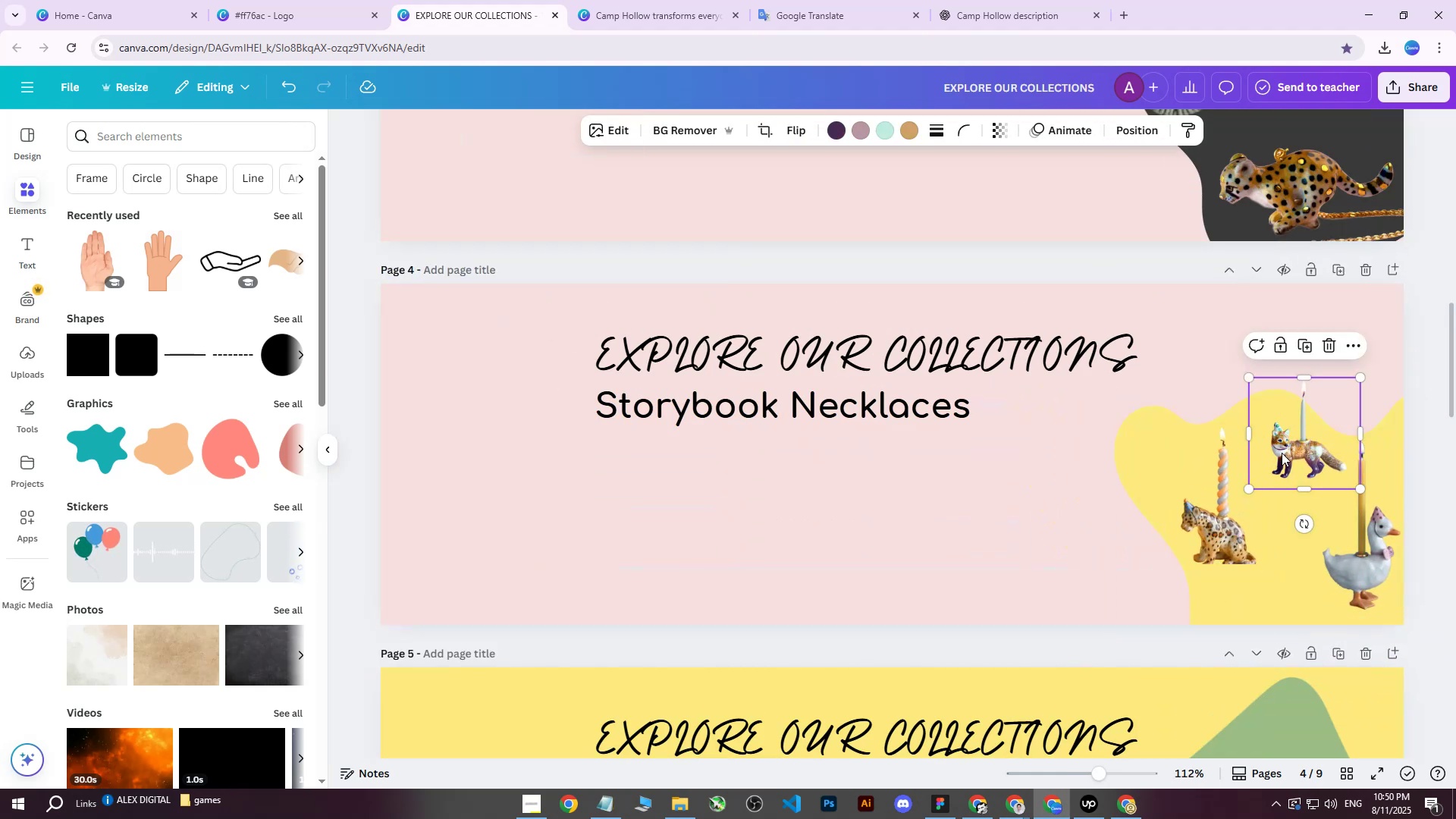 
left_click_drag(start_coordinate=[1276, 453], to_coordinate=[1263, 464])
 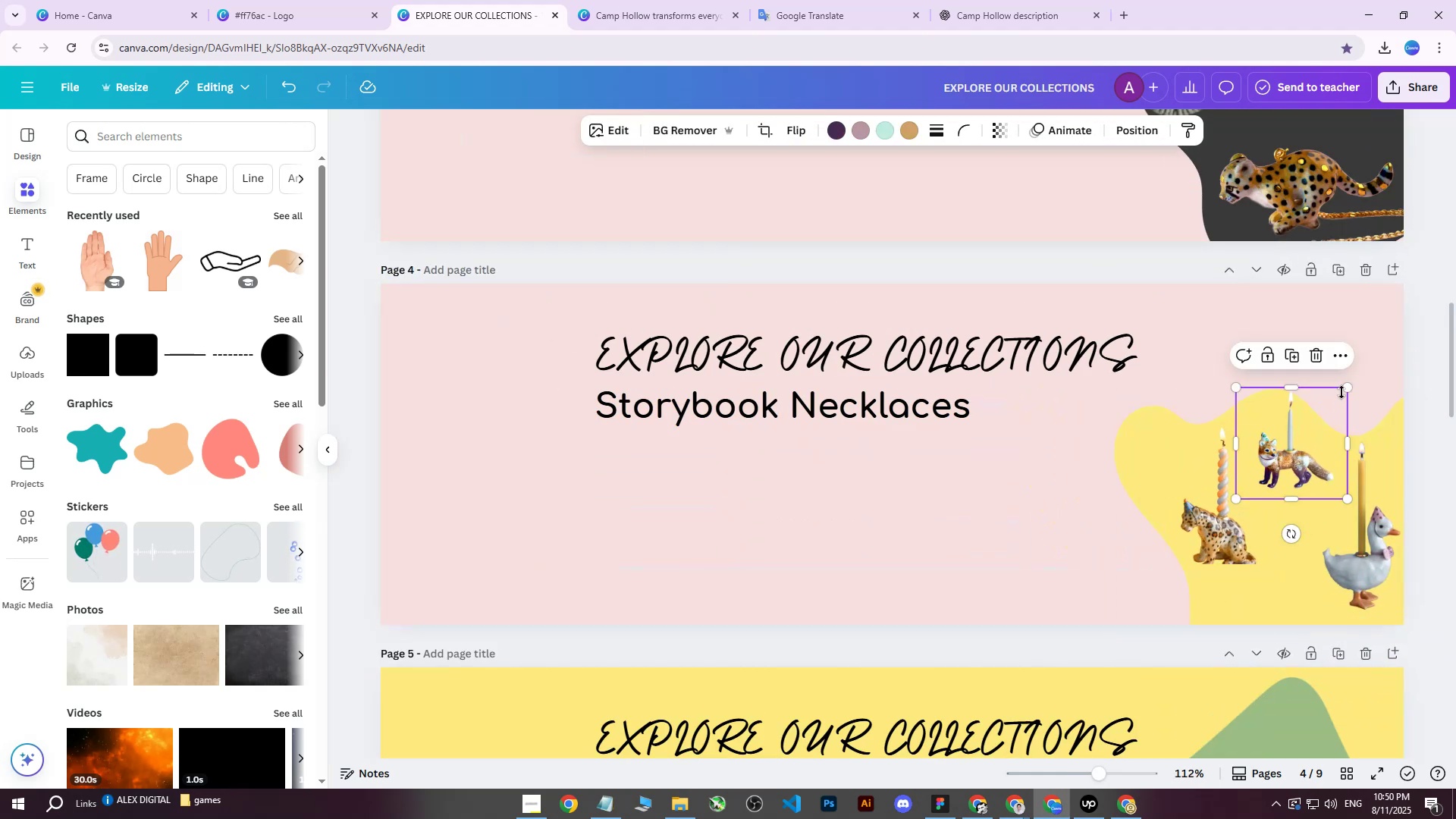 
left_click_drag(start_coordinate=[1346, 386], to_coordinate=[1332, 397])
 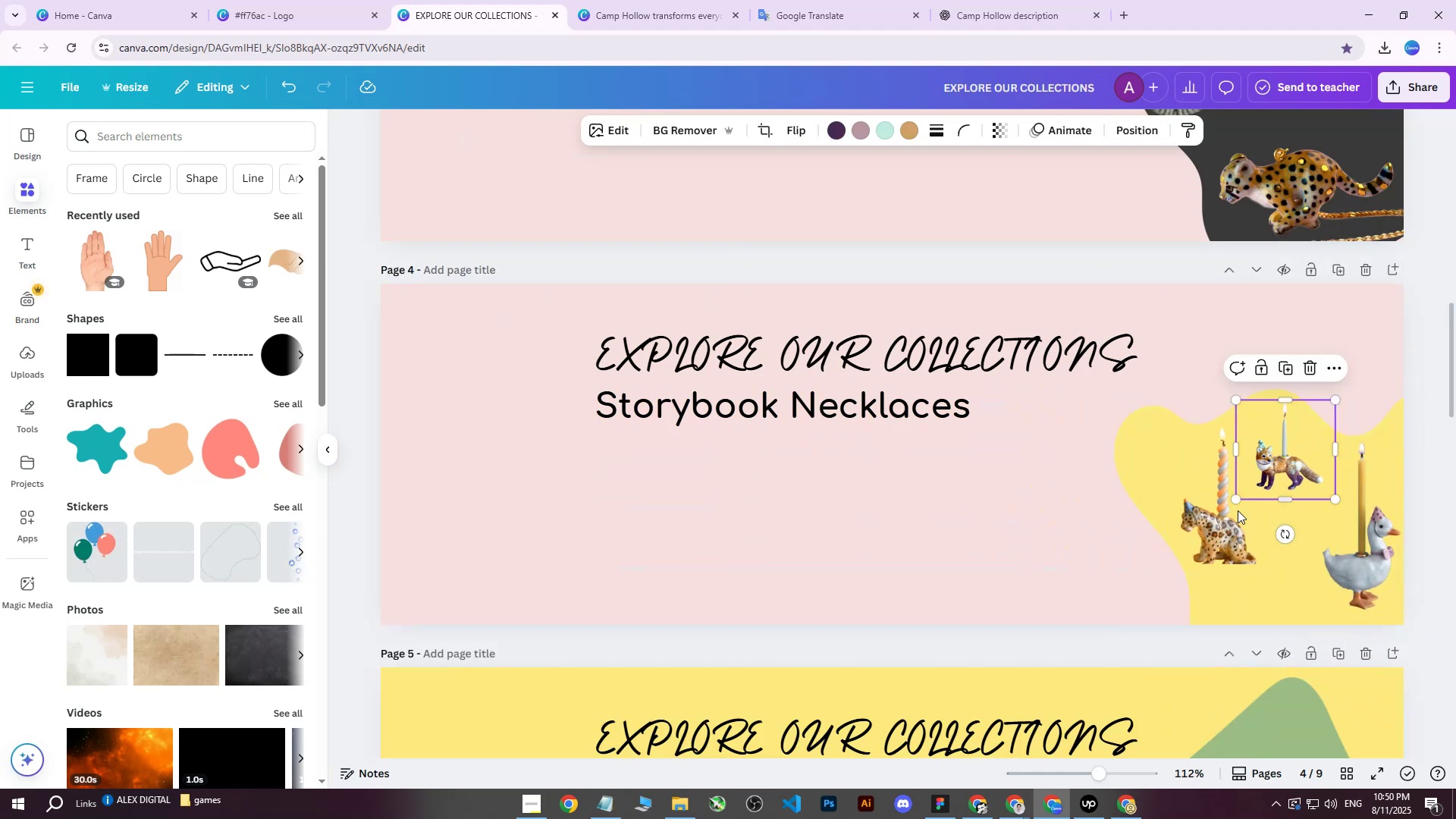 
left_click([1214, 522])
 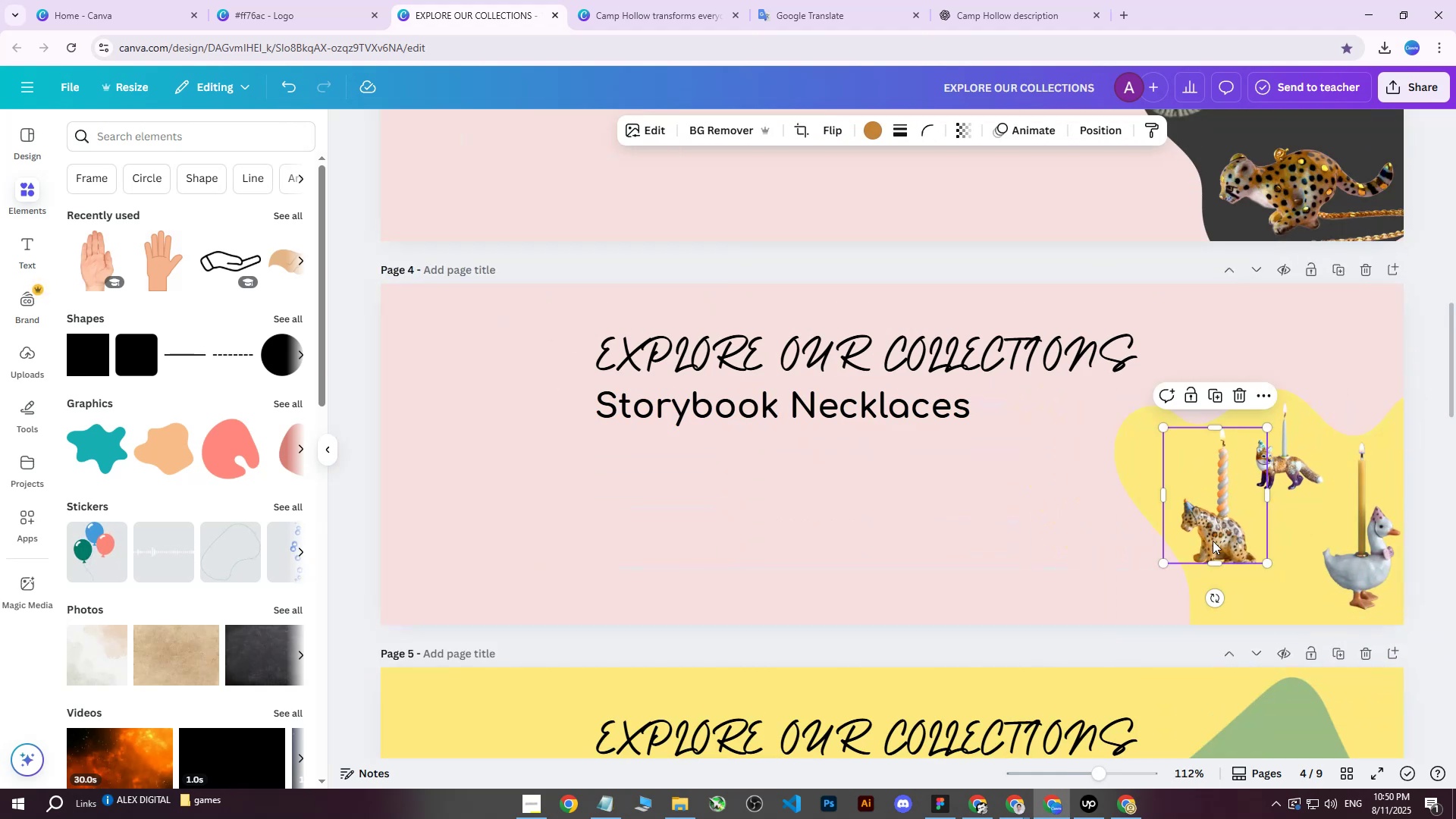 
left_click_drag(start_coordinate=[1214, 541], to_coordinate=[1222, 577])
 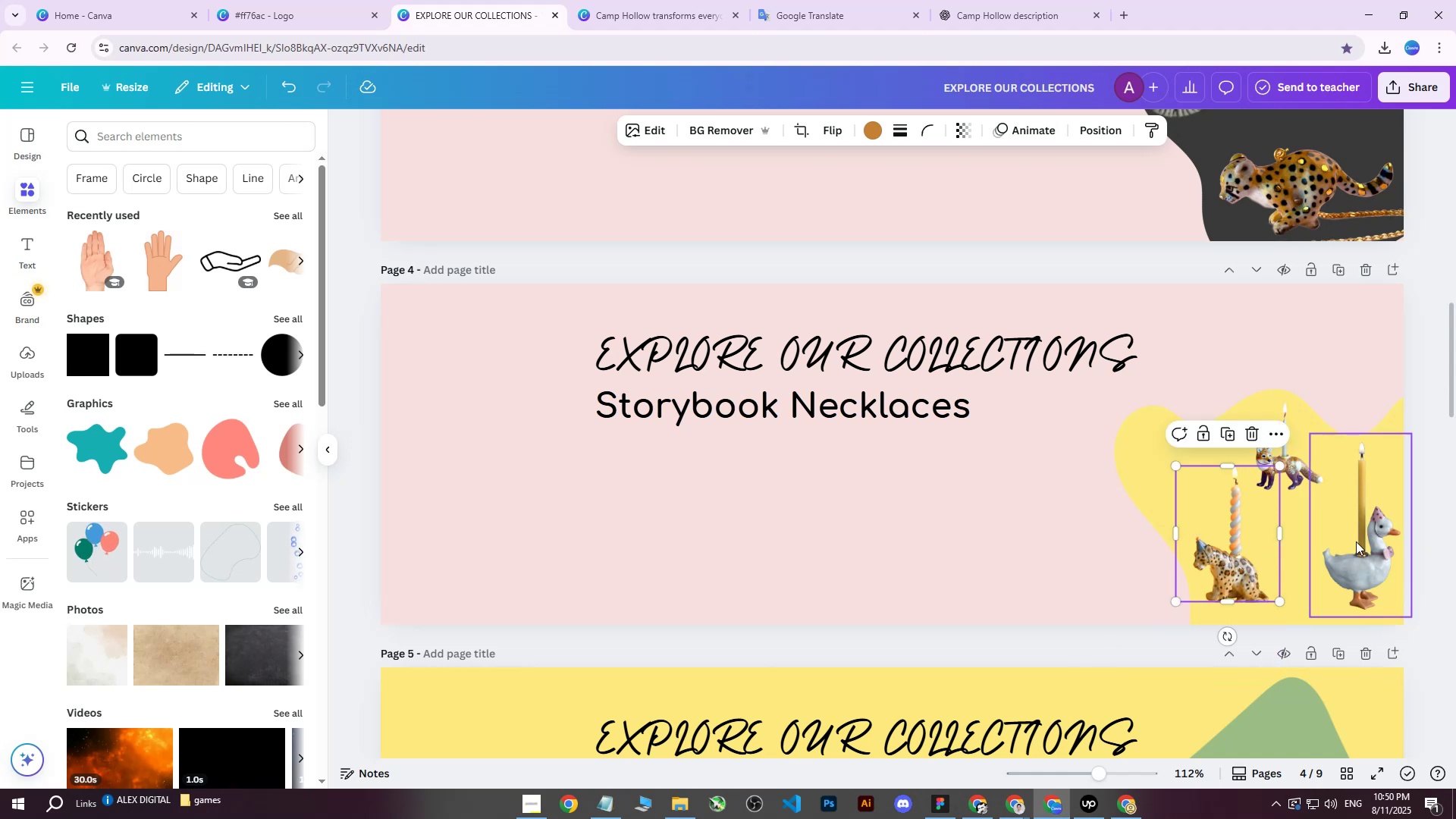 
left_click_drag(start_coordinate=[1365, 552], to_coordinate=[1354, 554])
 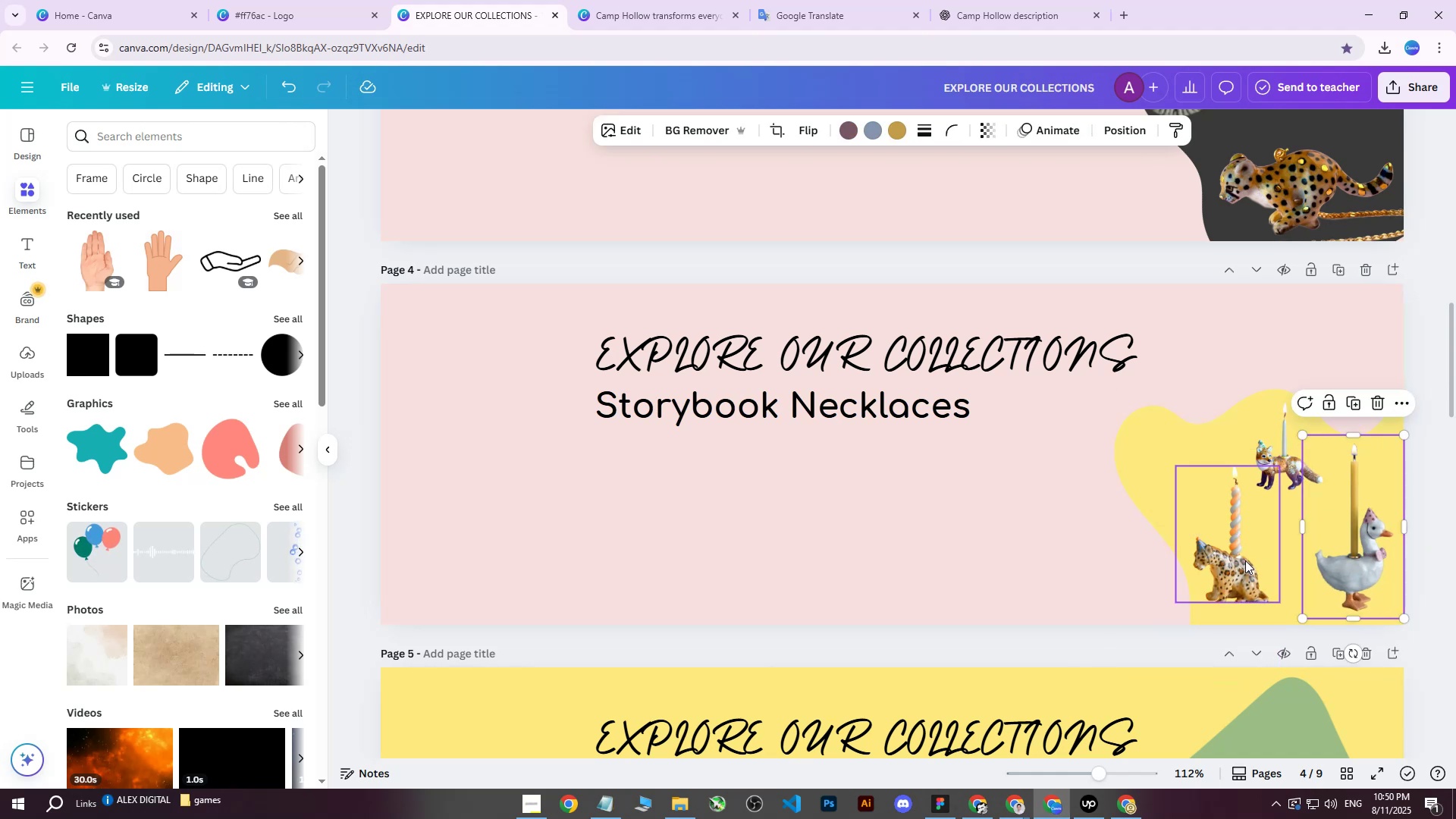 
left_click([1244, 560])
 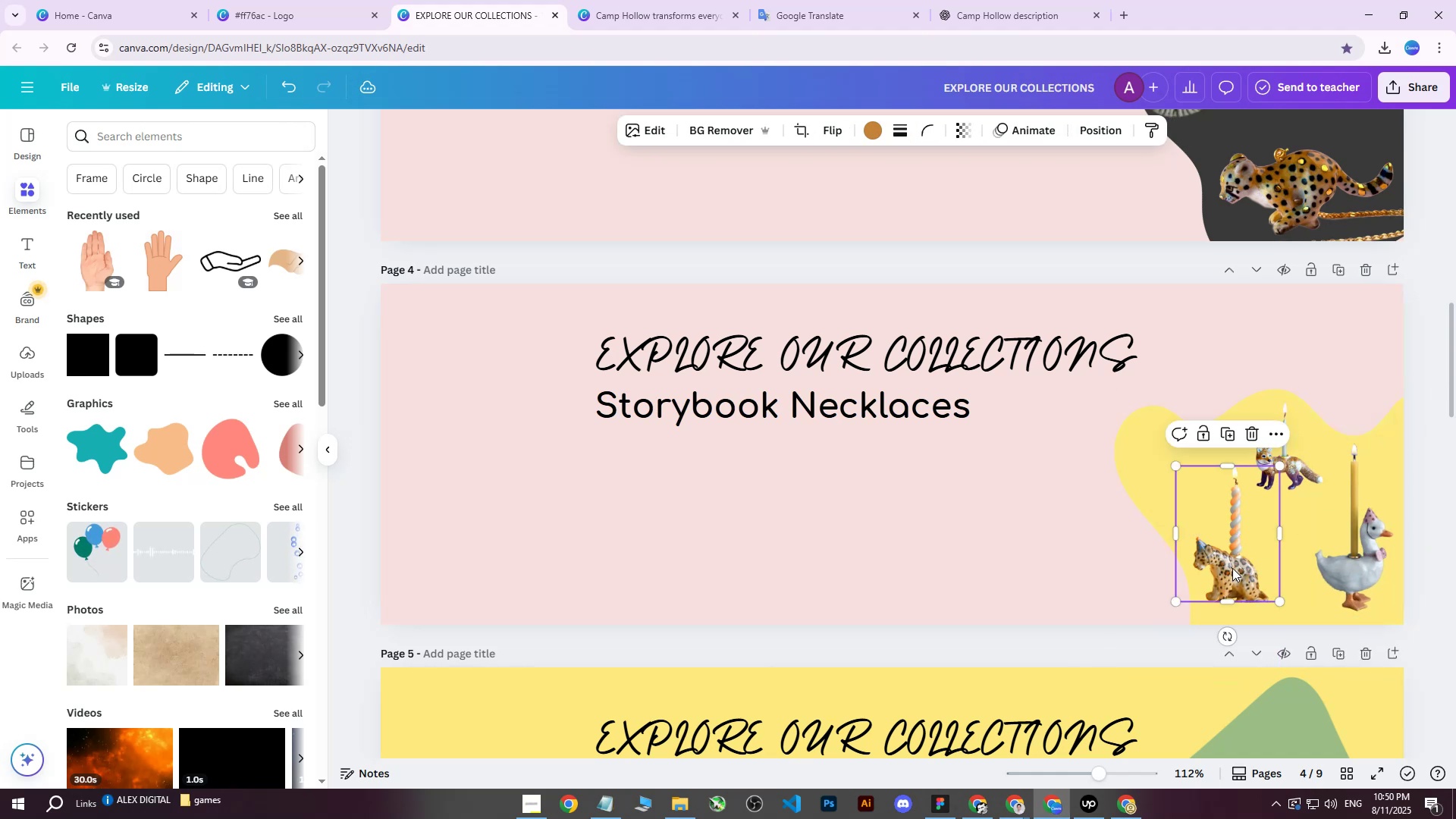 
left_click_drag(start_coordinate=[1232, 568], to_coordinate=[1238, 556])
 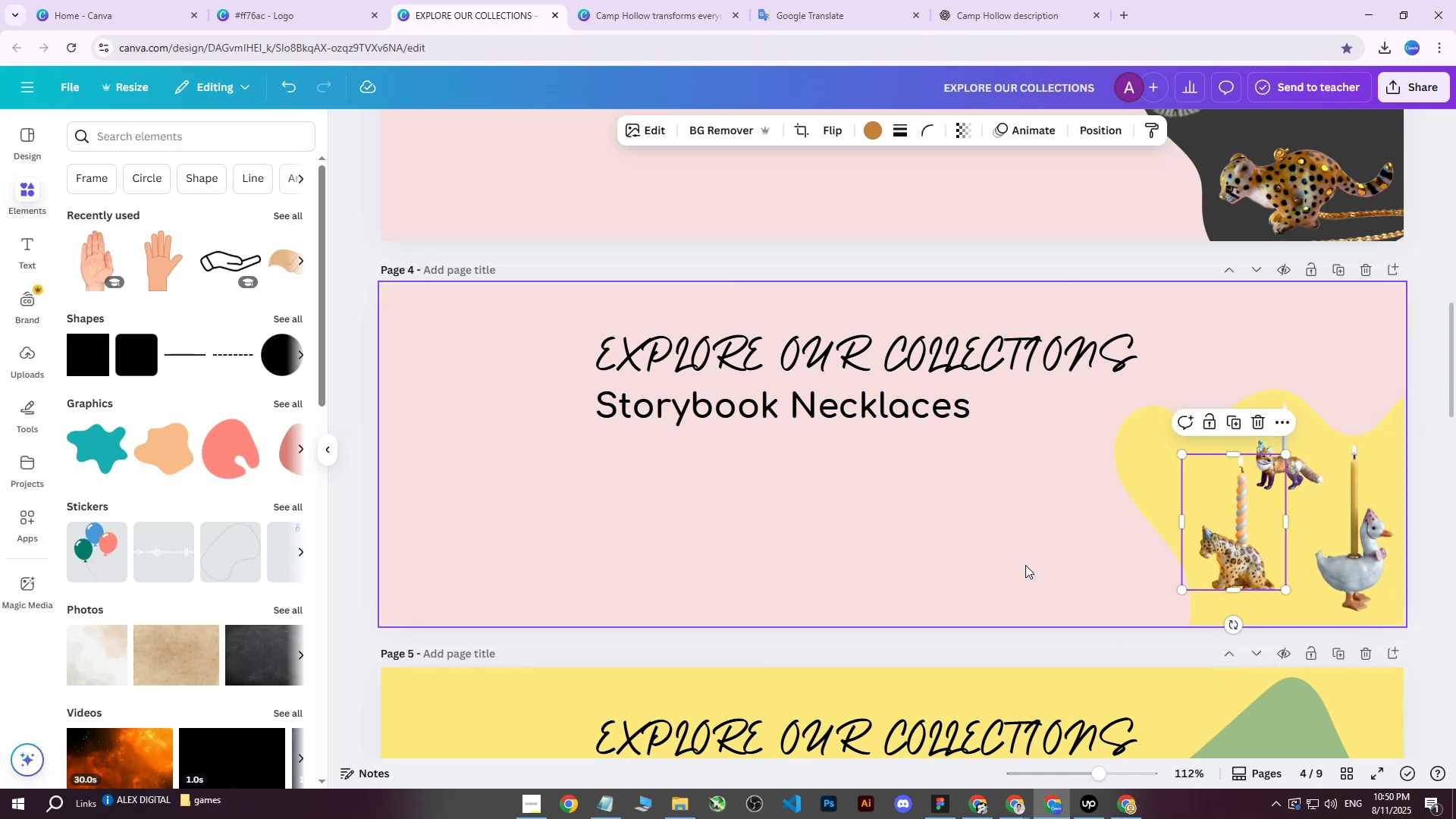 
left_click([1025, 565])
 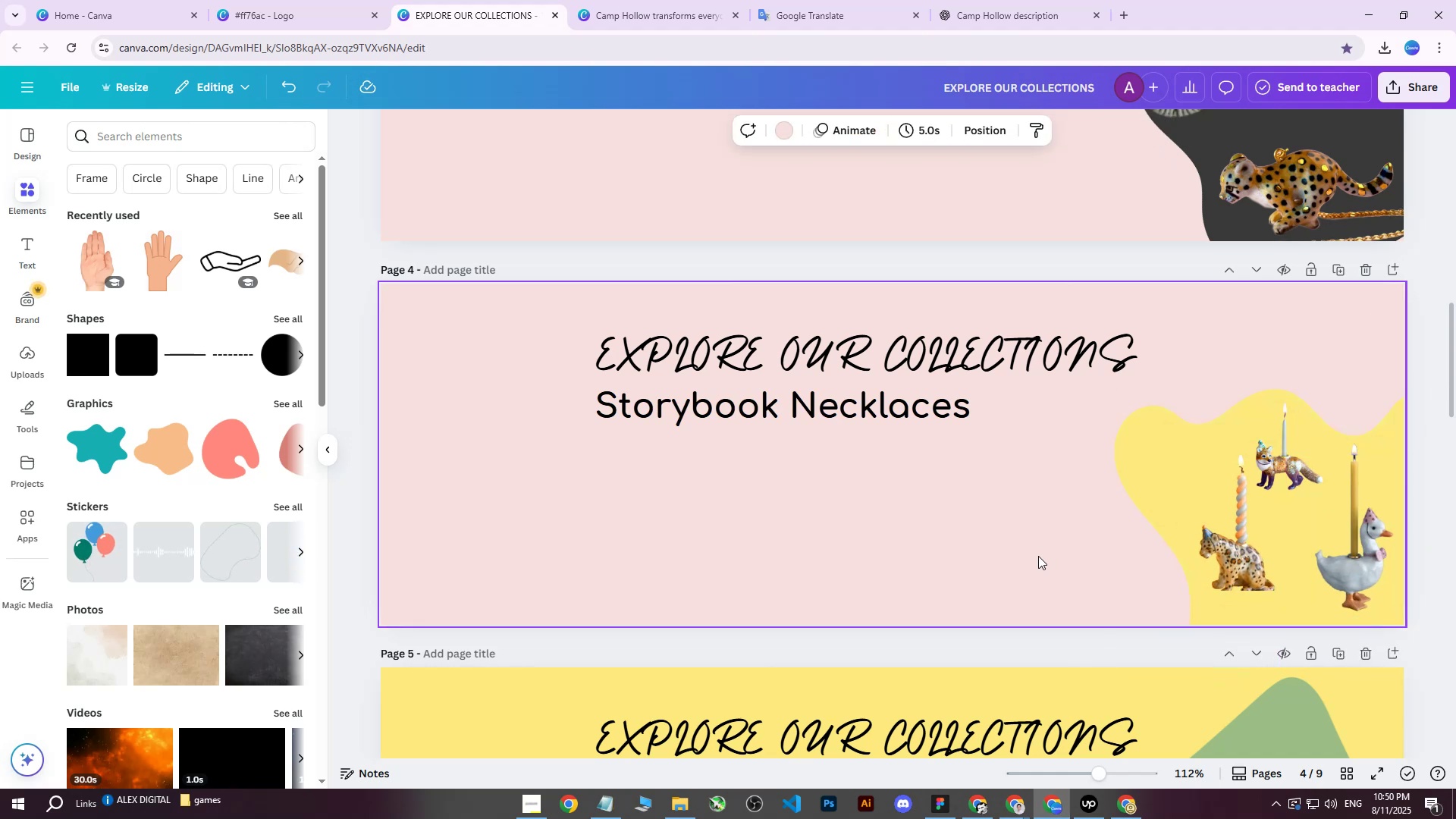 
hold_key(key=ShiftLeft, duration=0.36)
scroll: coordinate [1034, 553], scroll_direction: down, amount: 7.0
 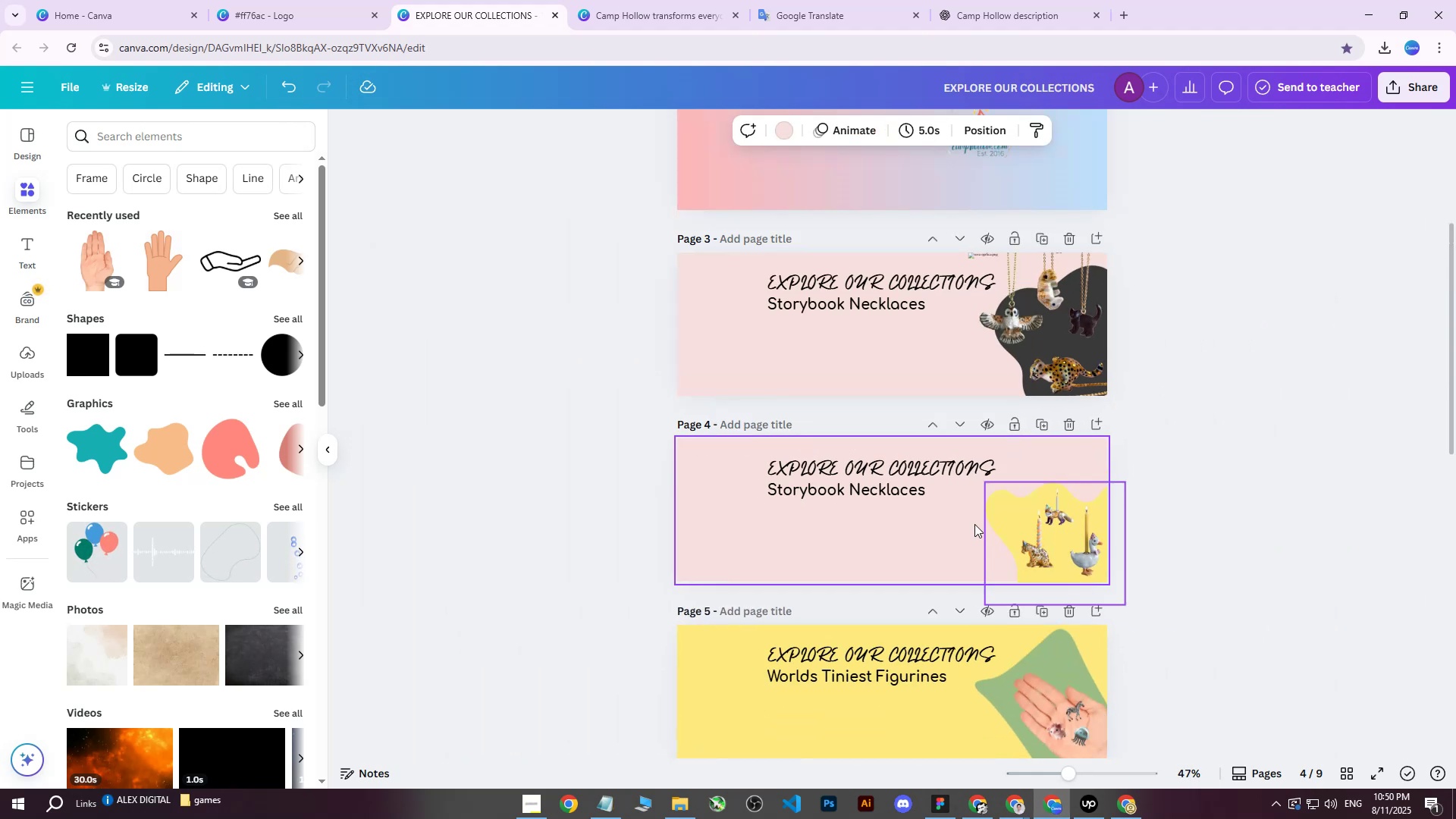 
hold_key(key=ControlLeft, duration=0.65)
 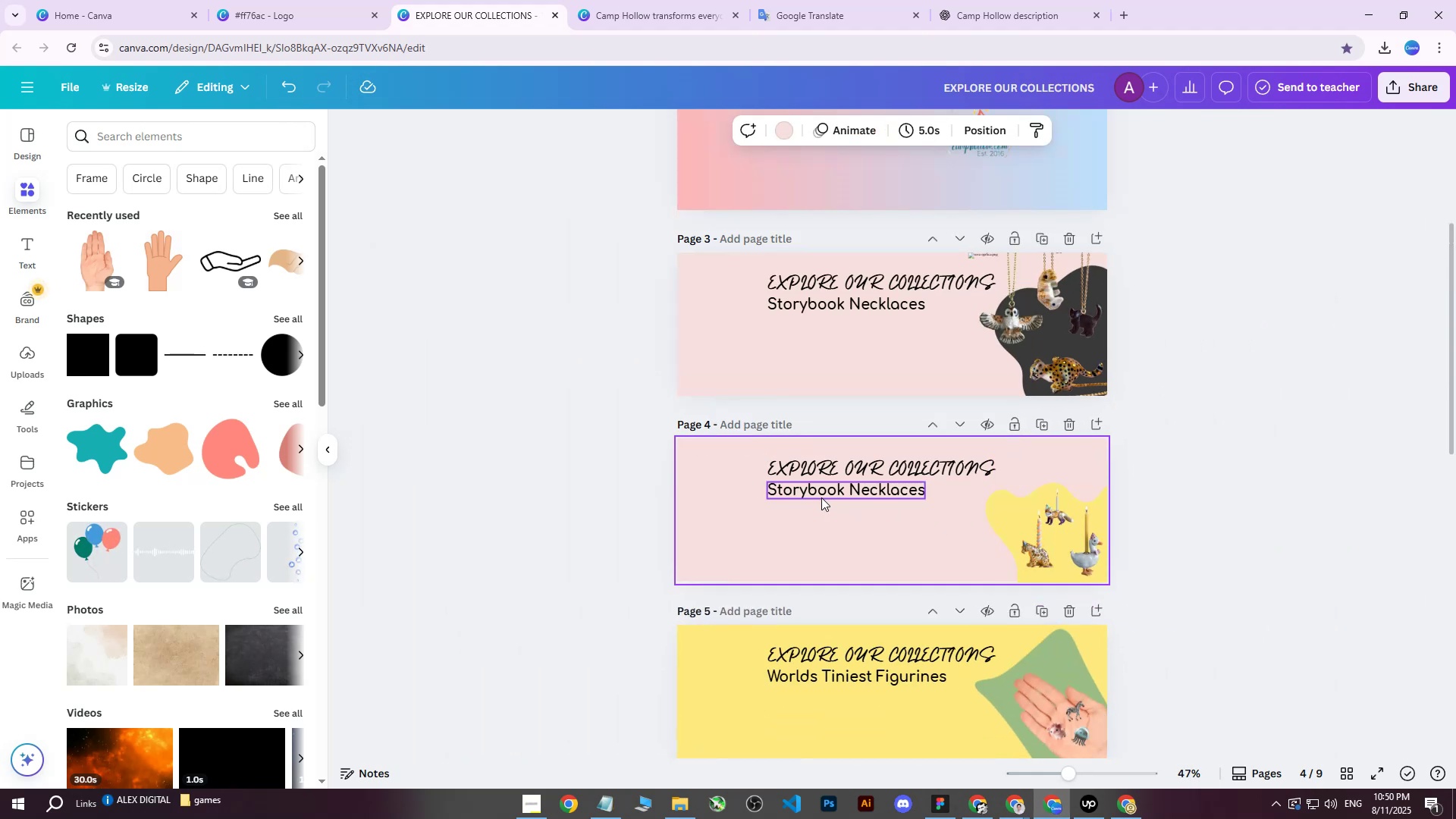 
scroll: coordinate [870, 500], scroll_direction: down, amount: 2.0
 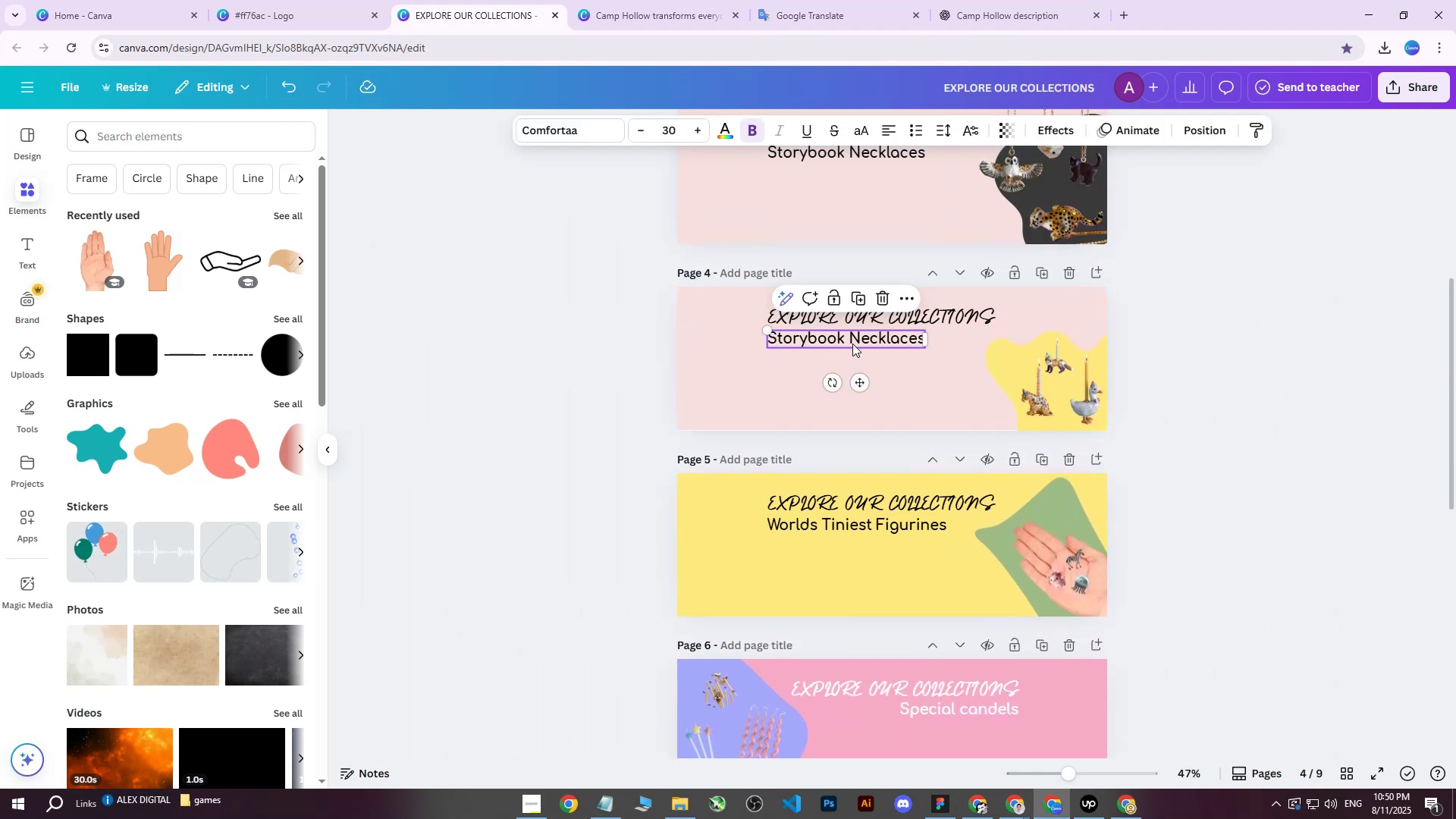 
double_click([852, 344])
 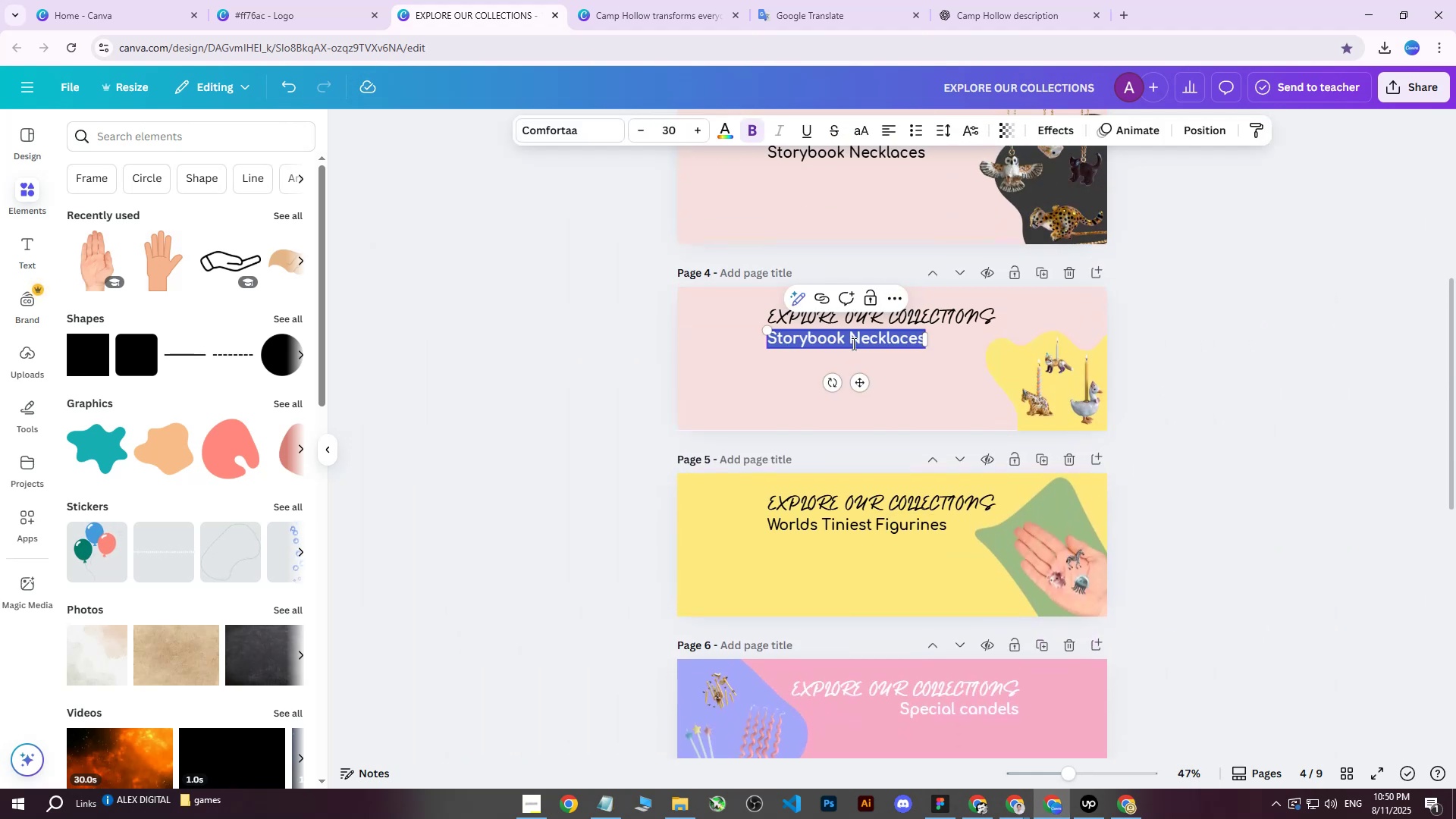 
type(Candle Topper)
 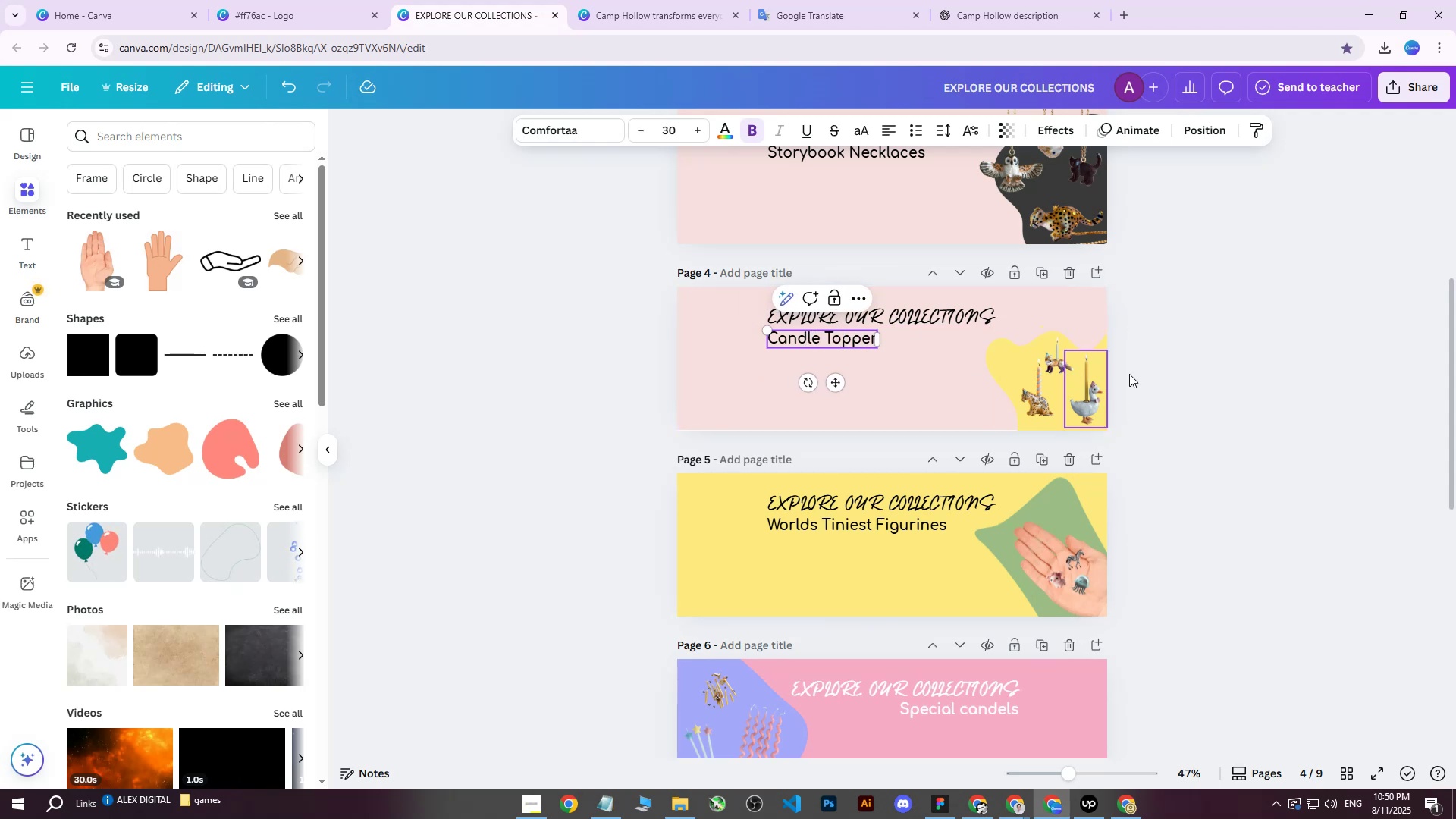 
left_click([824, 529])
 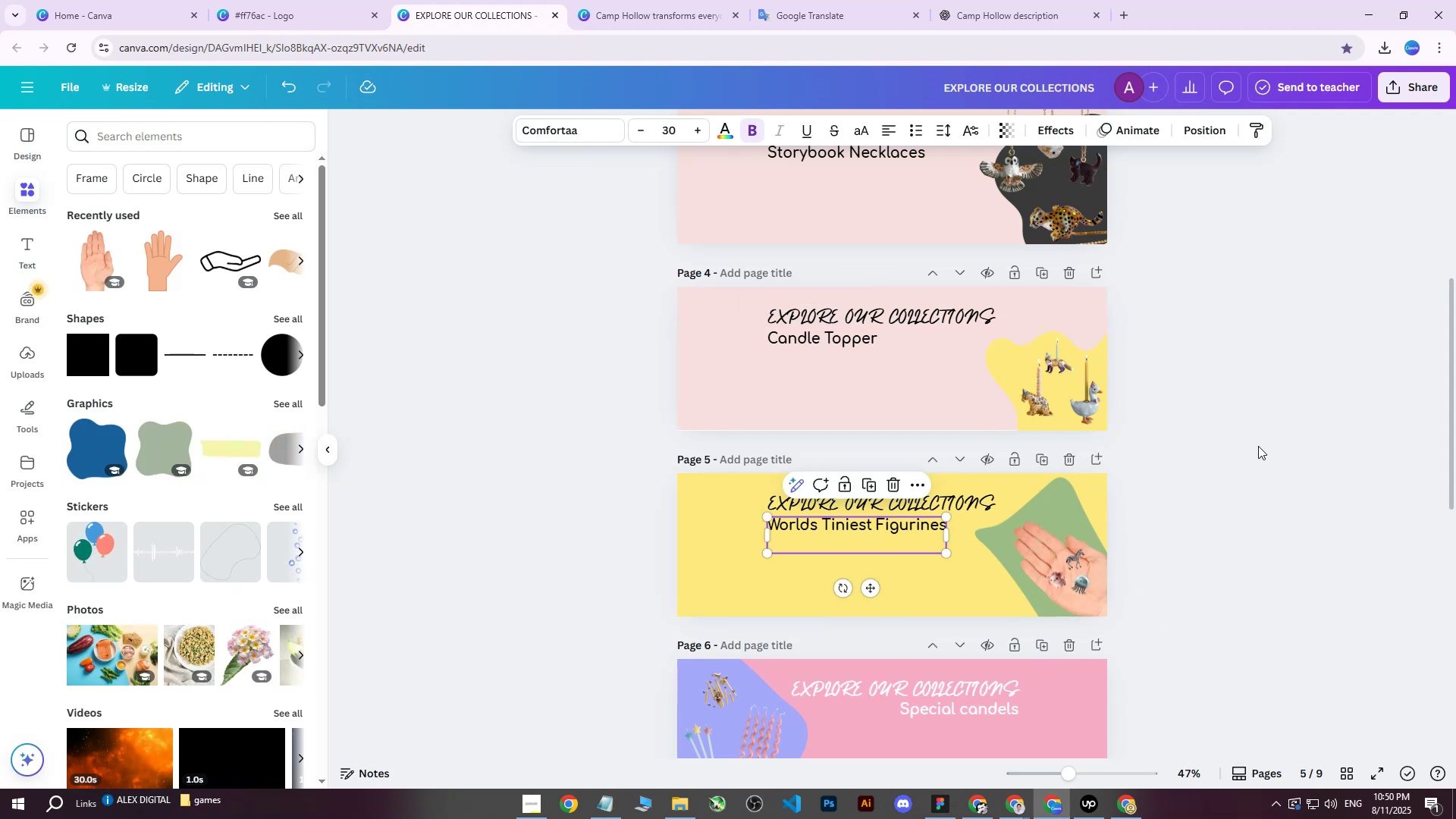 
left_click([1261, 443])
 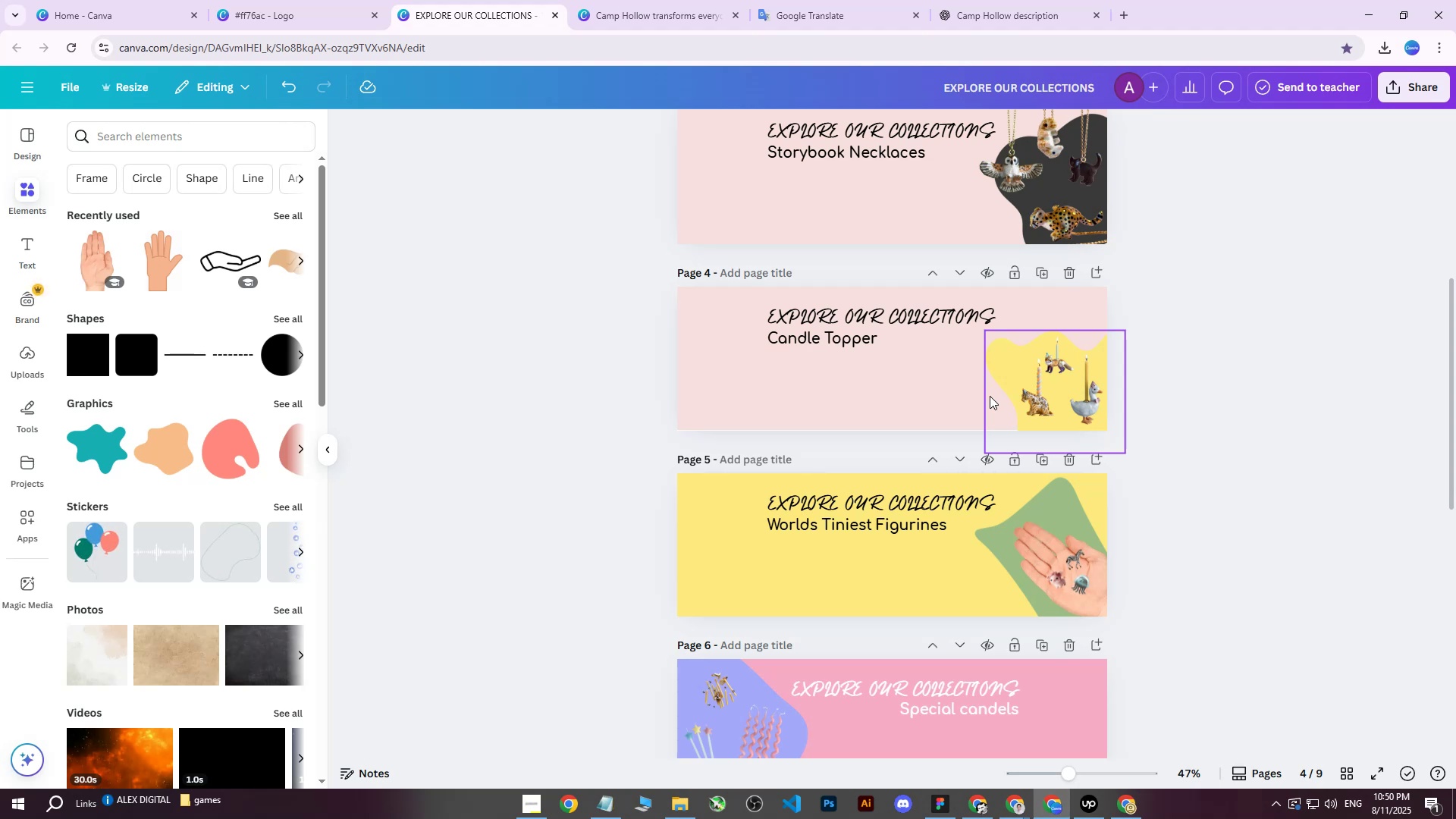 
wait(13.65)
 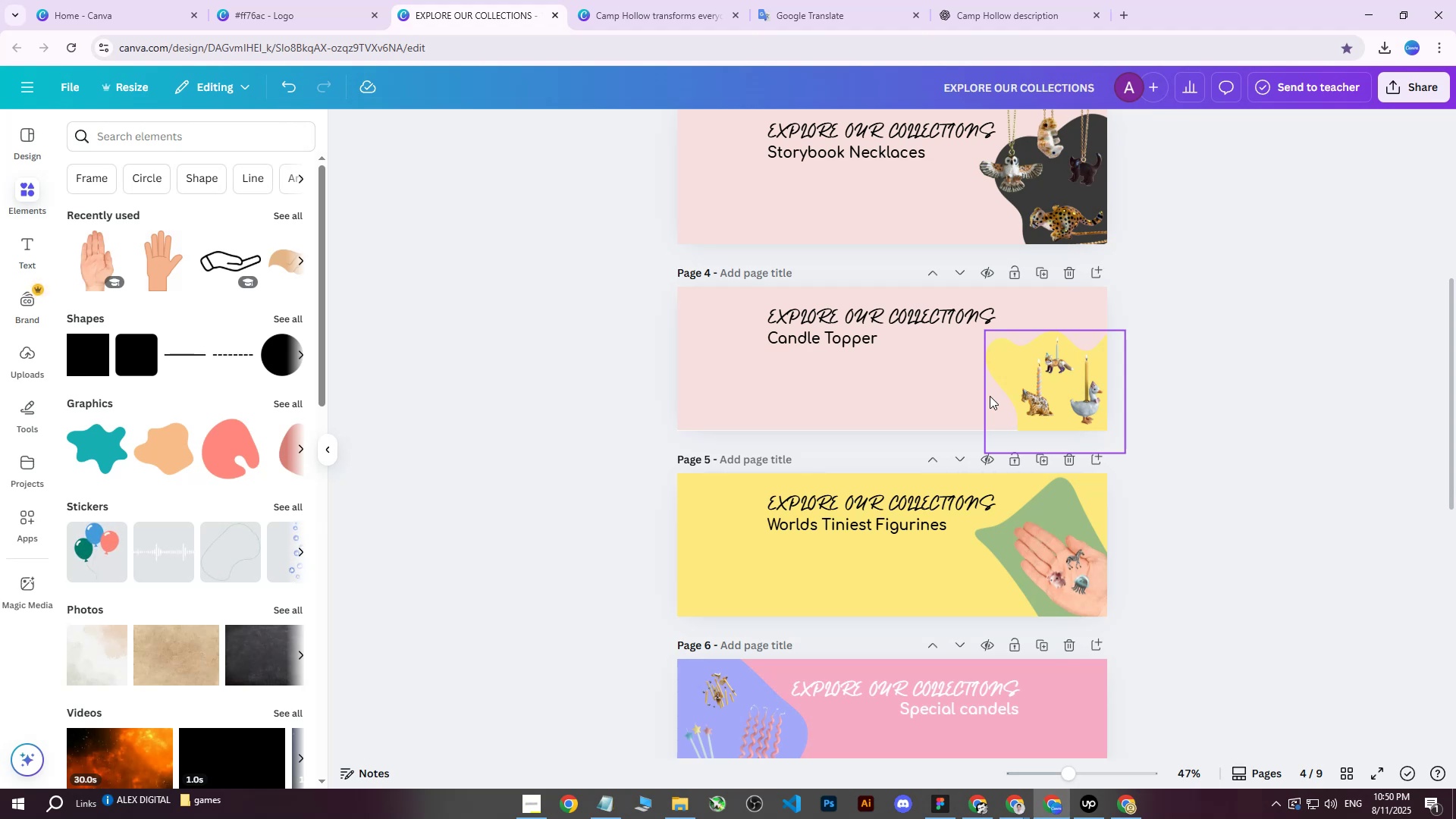 
left_click([711, 322])
 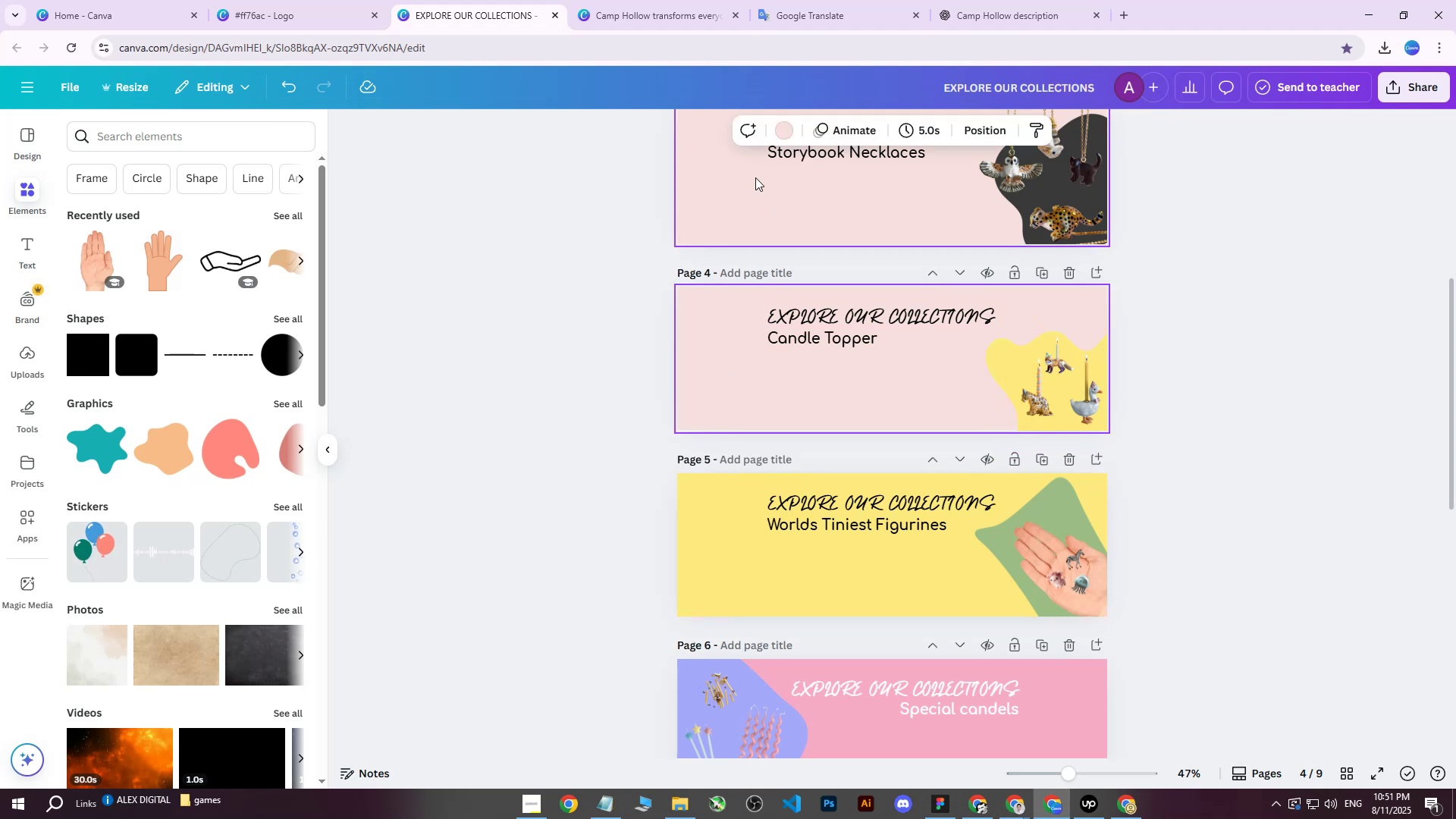 
left_click([777, 136])
 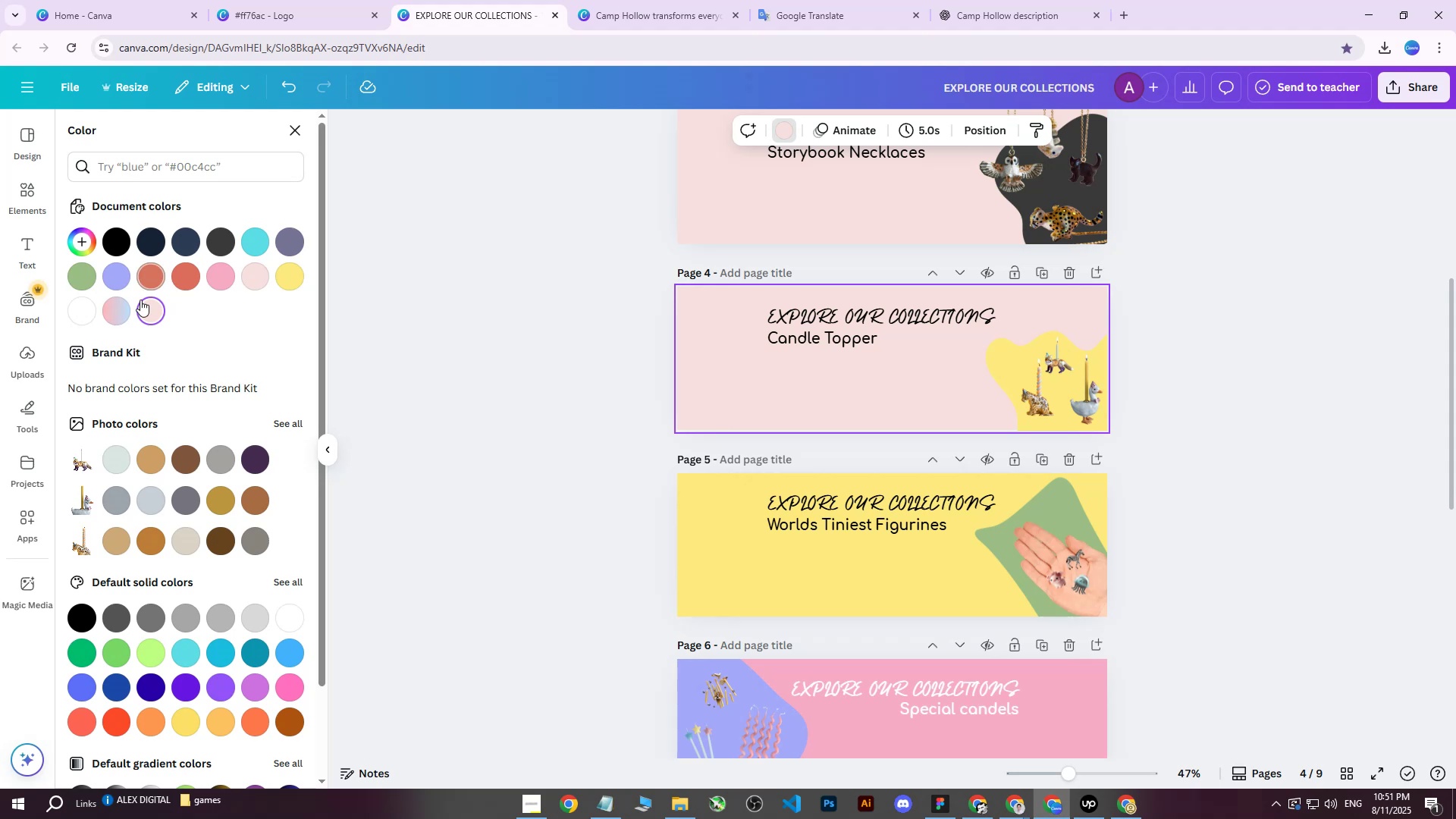 
left_click([148, 317])
 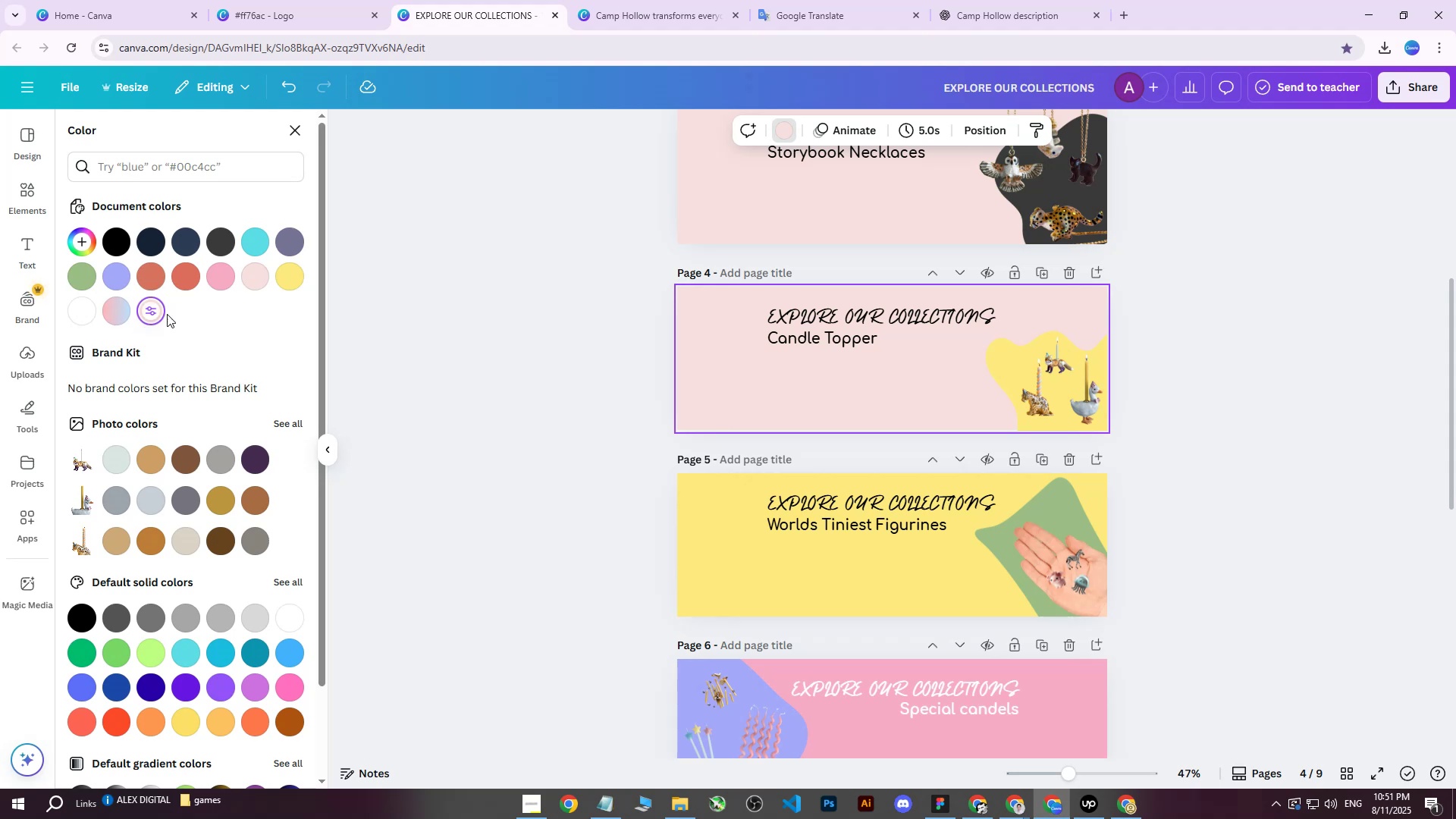 
left_click([158, 311])
 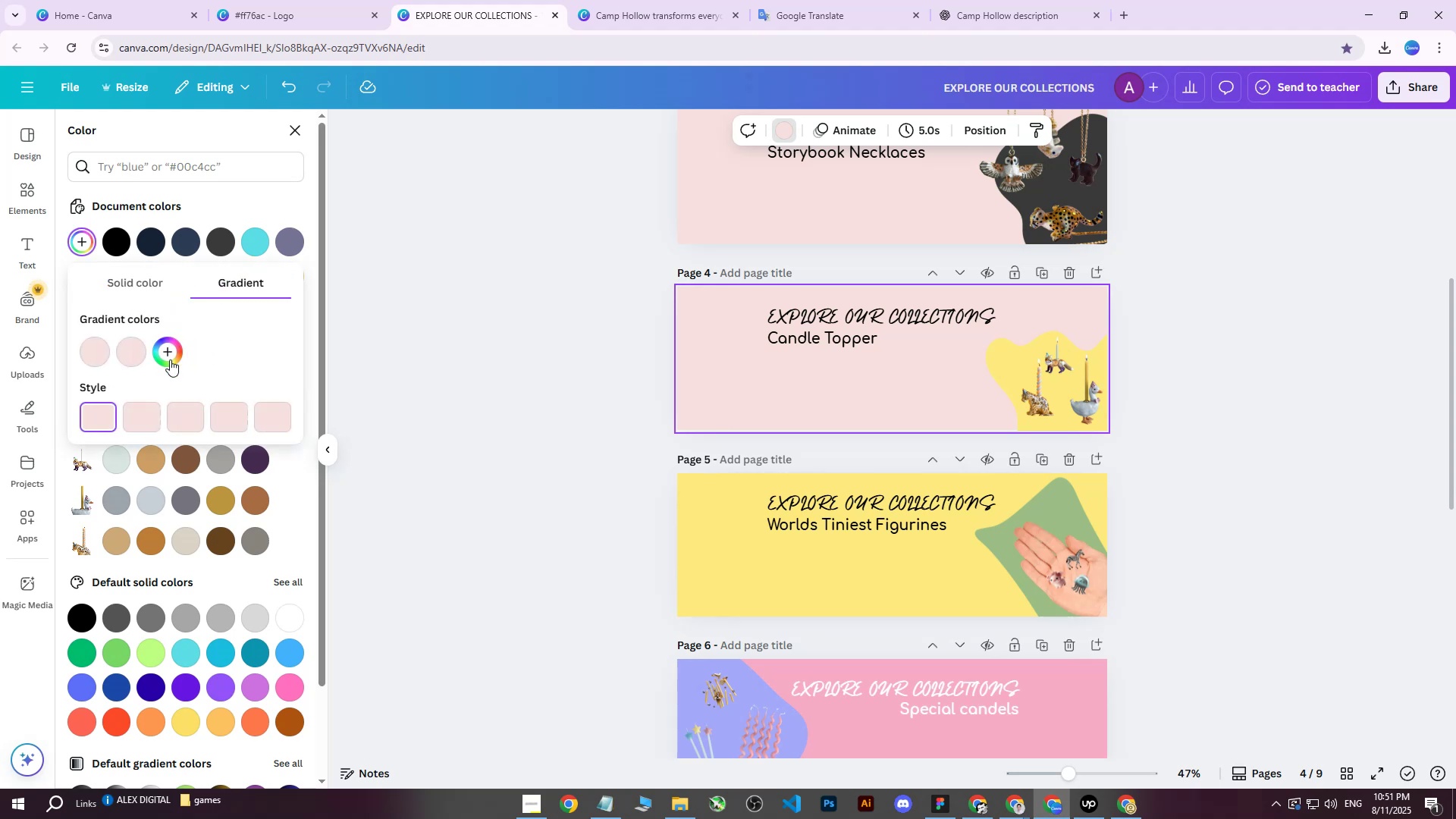 
left_click([173, 356])
 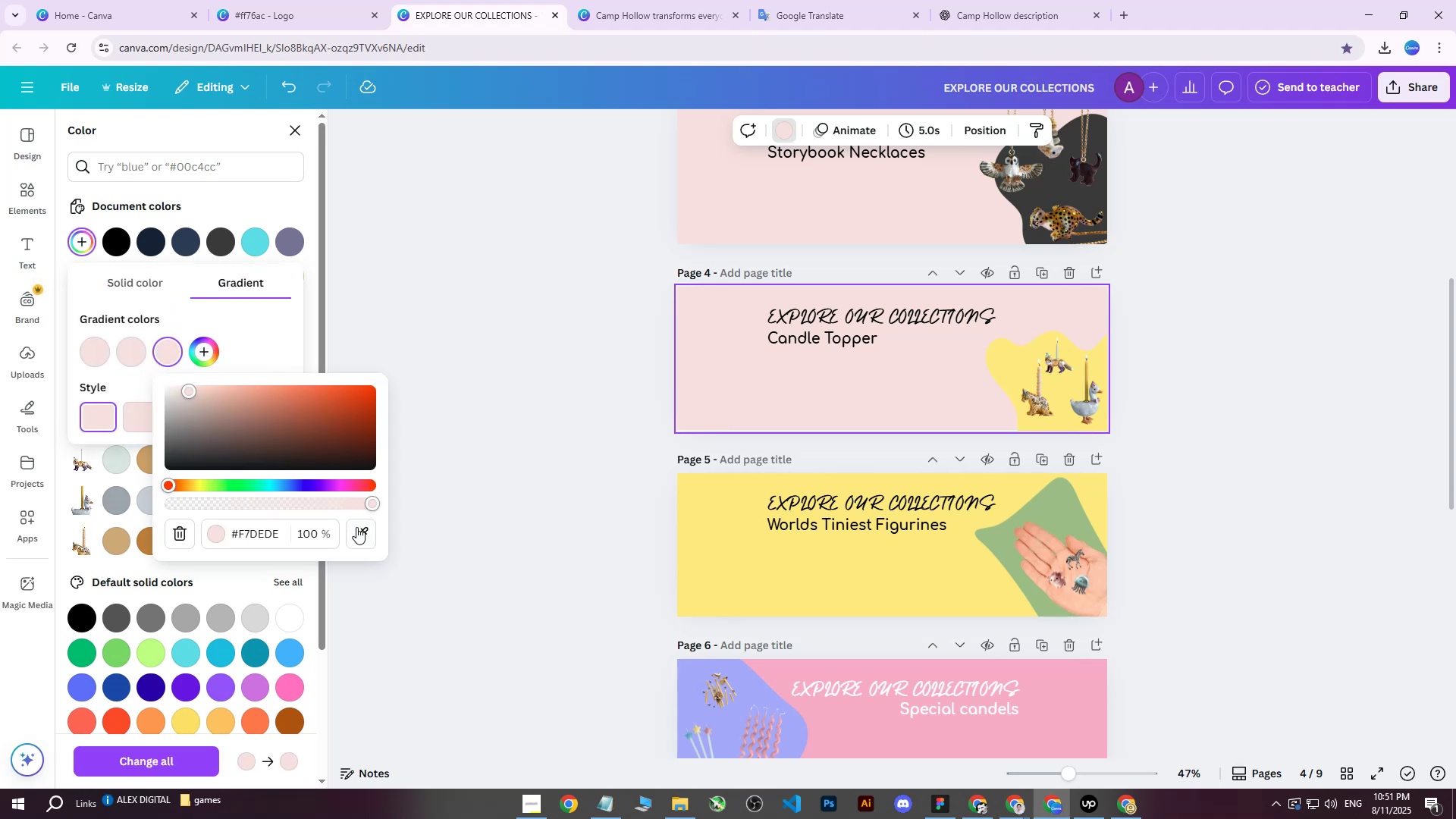 
left_click([358, 533])
 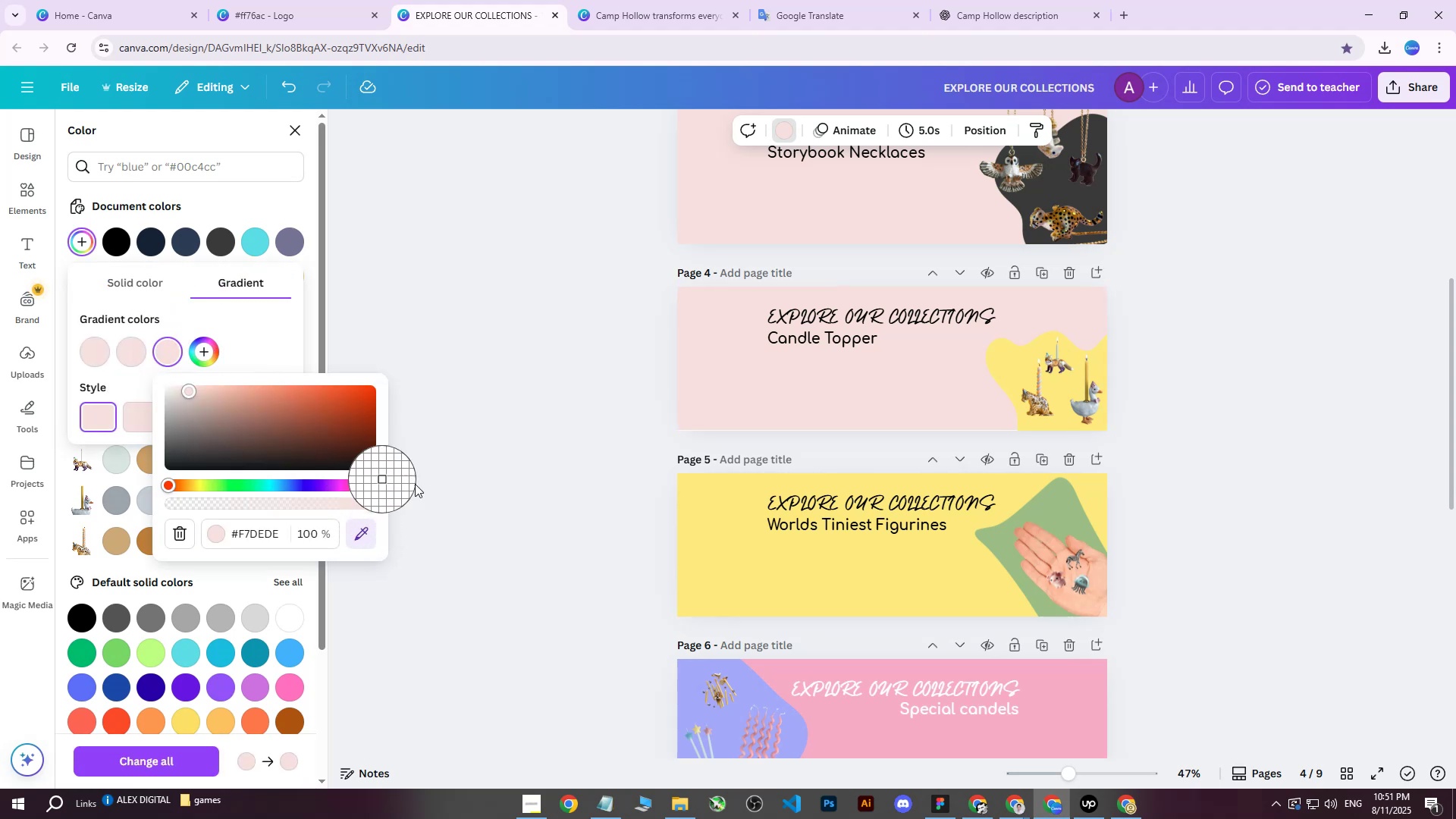 
scroll: coordinate [1166, 582], scroll_direction: down, amount: 9.0
 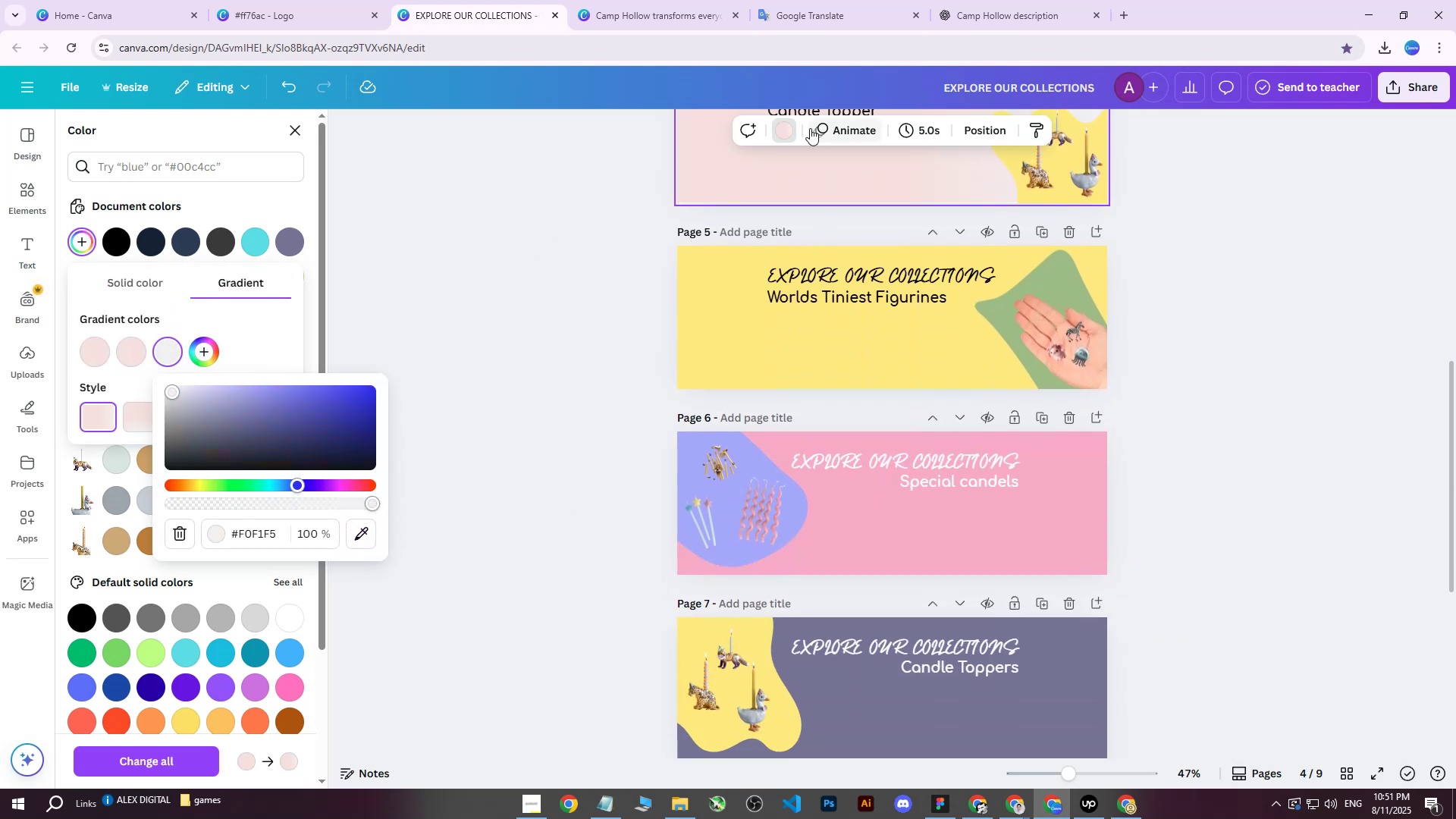 
left_click([790, 130])
 